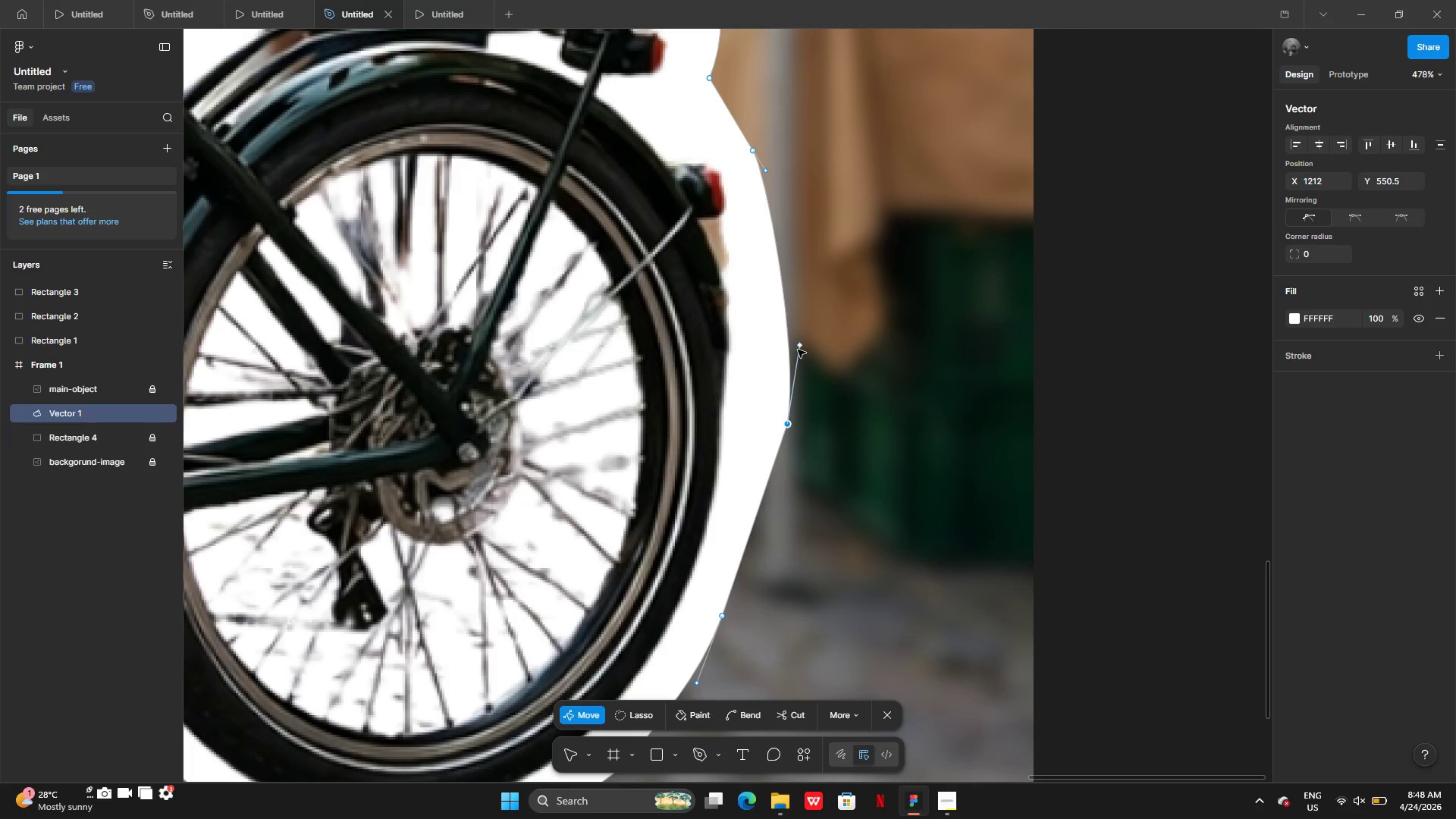 
left_click_drag(start_coordinate=[799, 344], to_coordinate=[790, 353])
 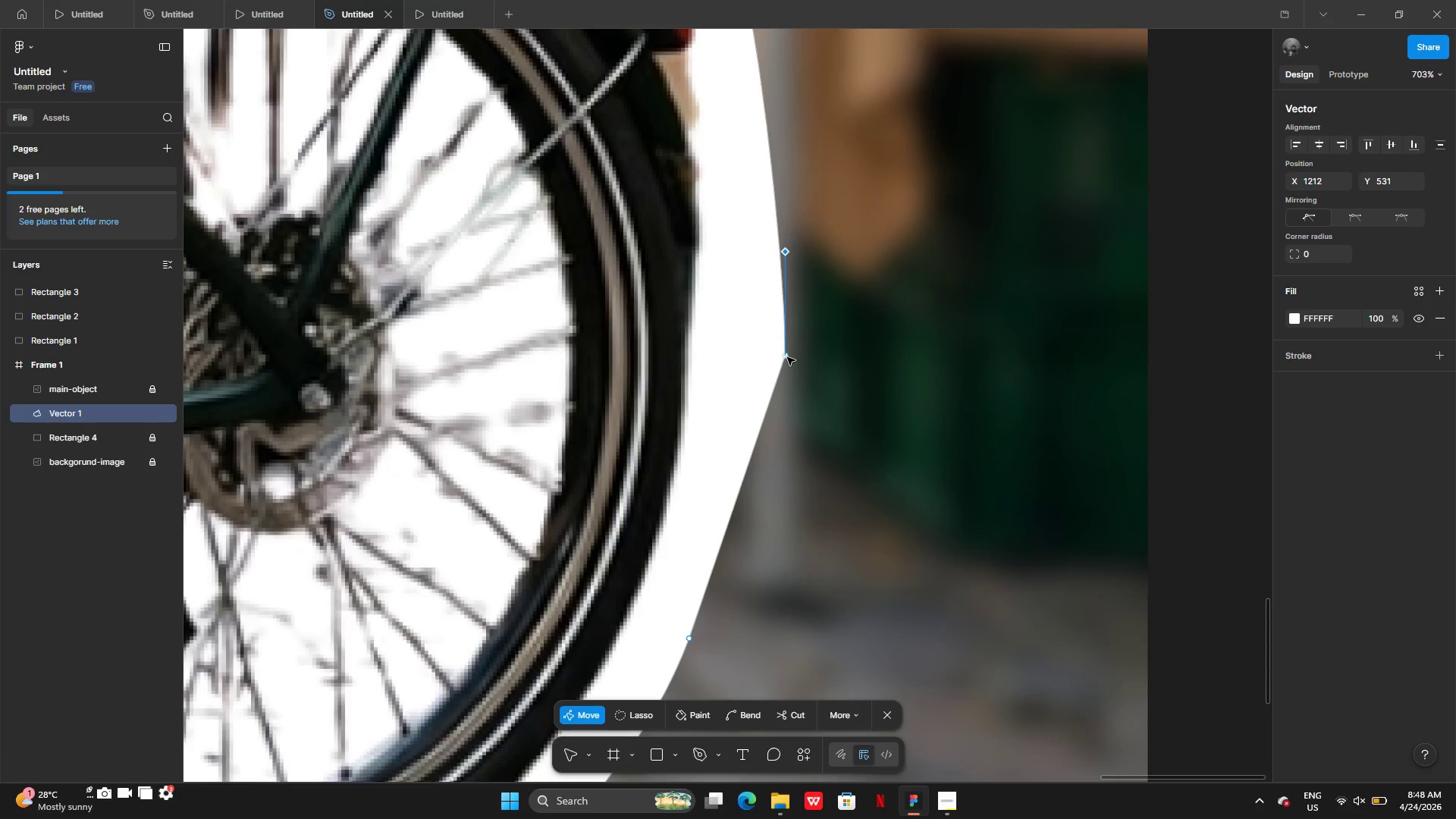 
left_click([787, 357])
 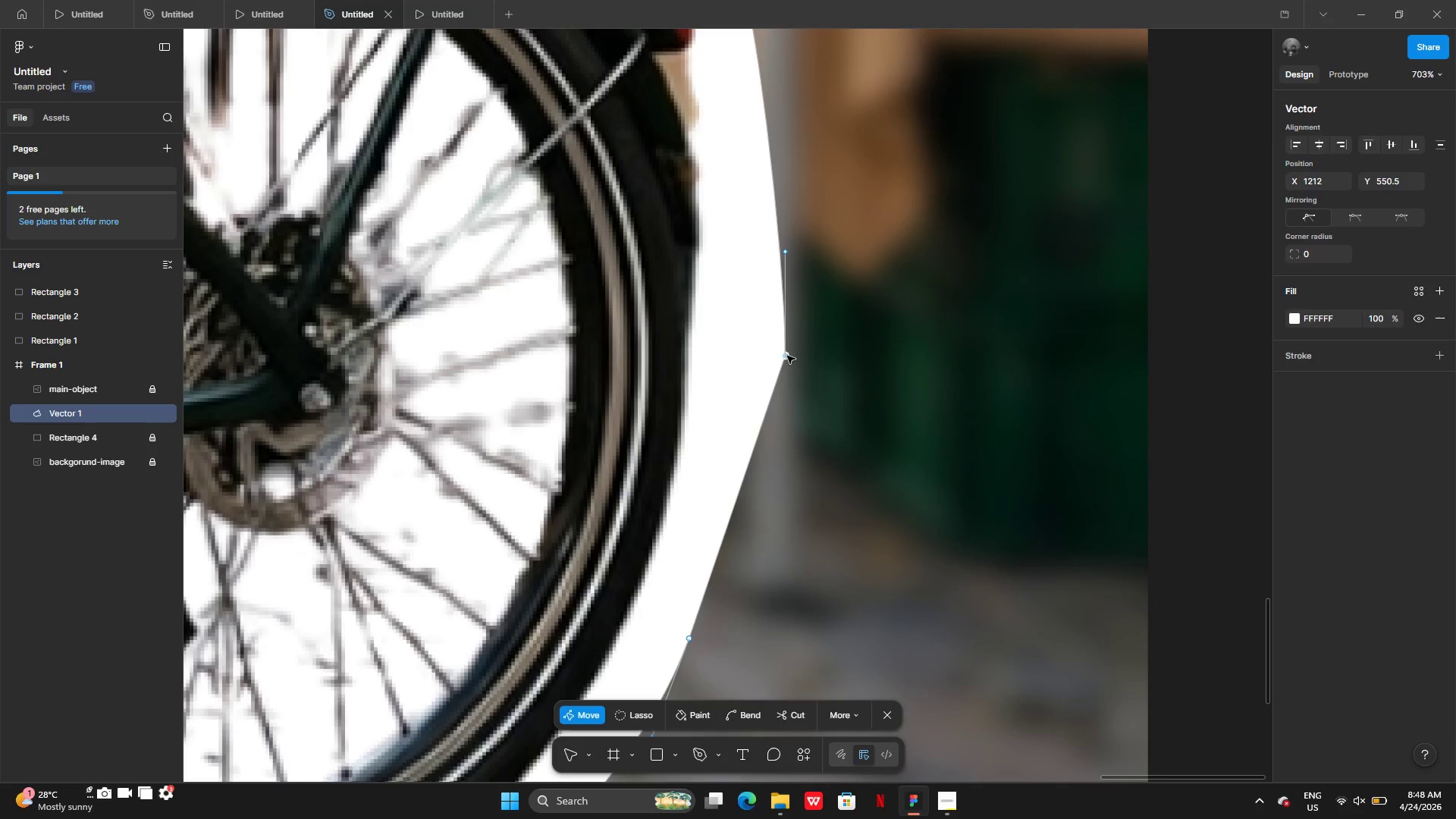 
left_click_drag(start_coordinate=[787, 356], to_coordinate=[772, 357])
 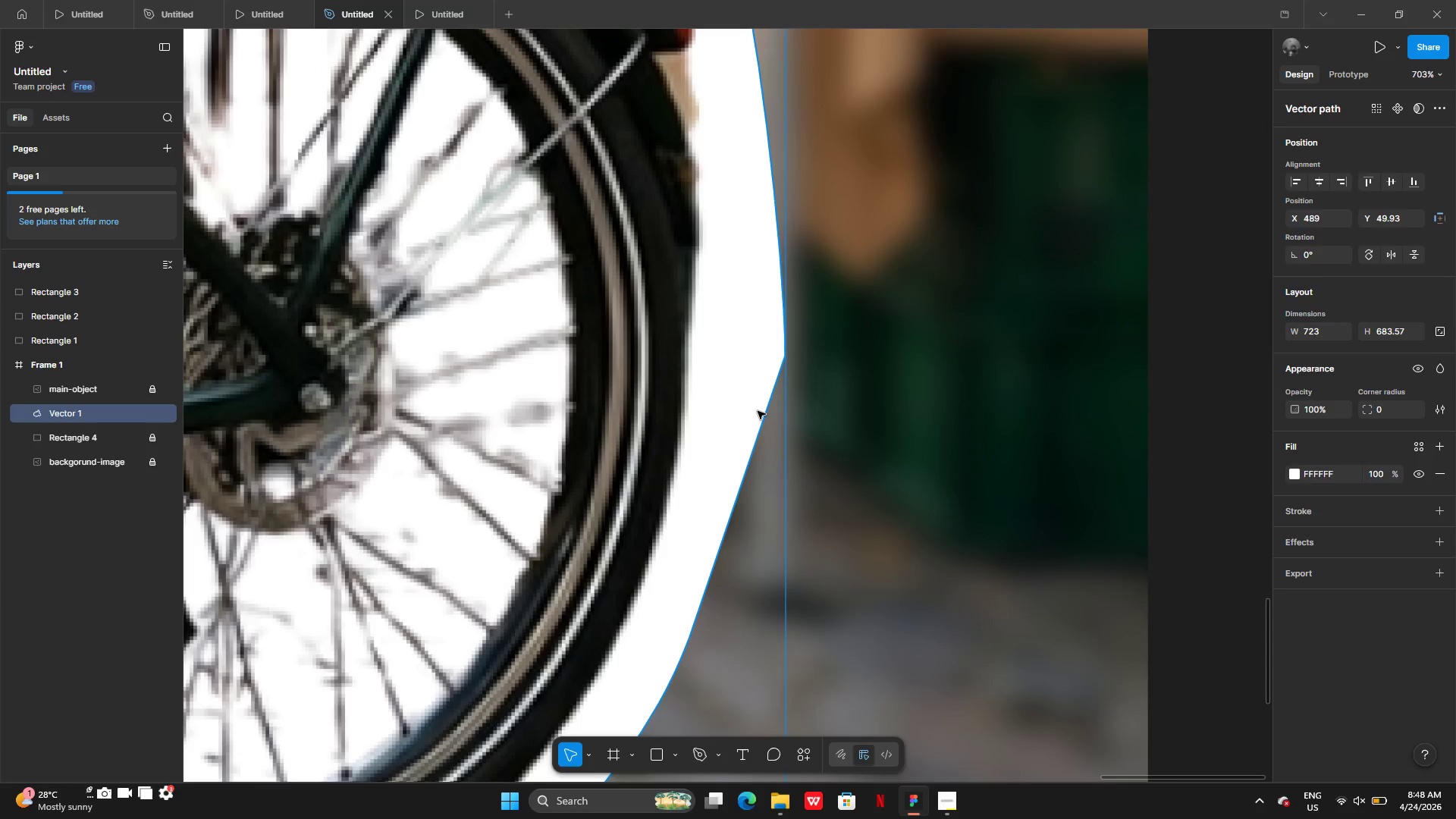 
double_click([758, 411])
 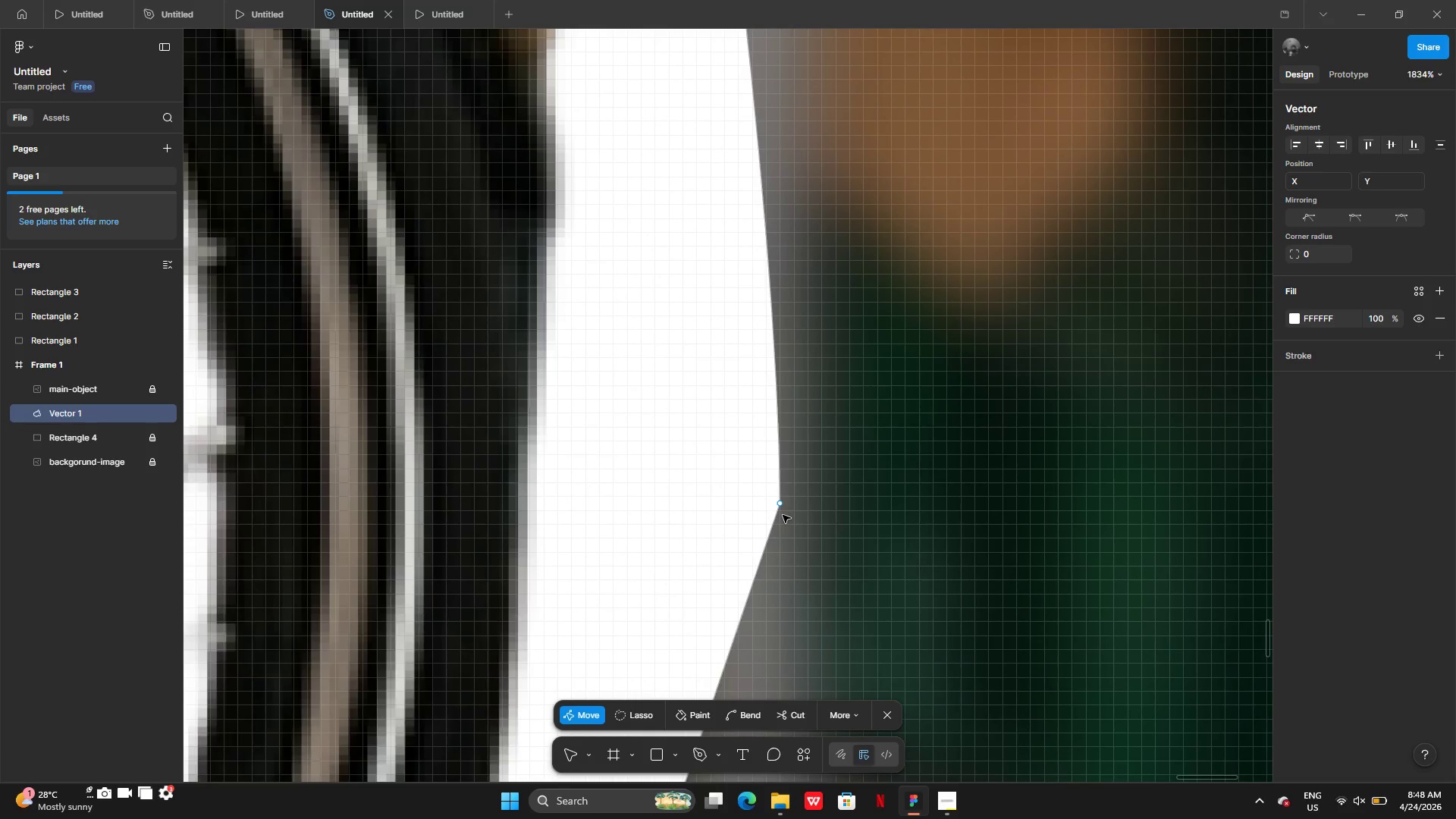 
left_click([778, 504])
 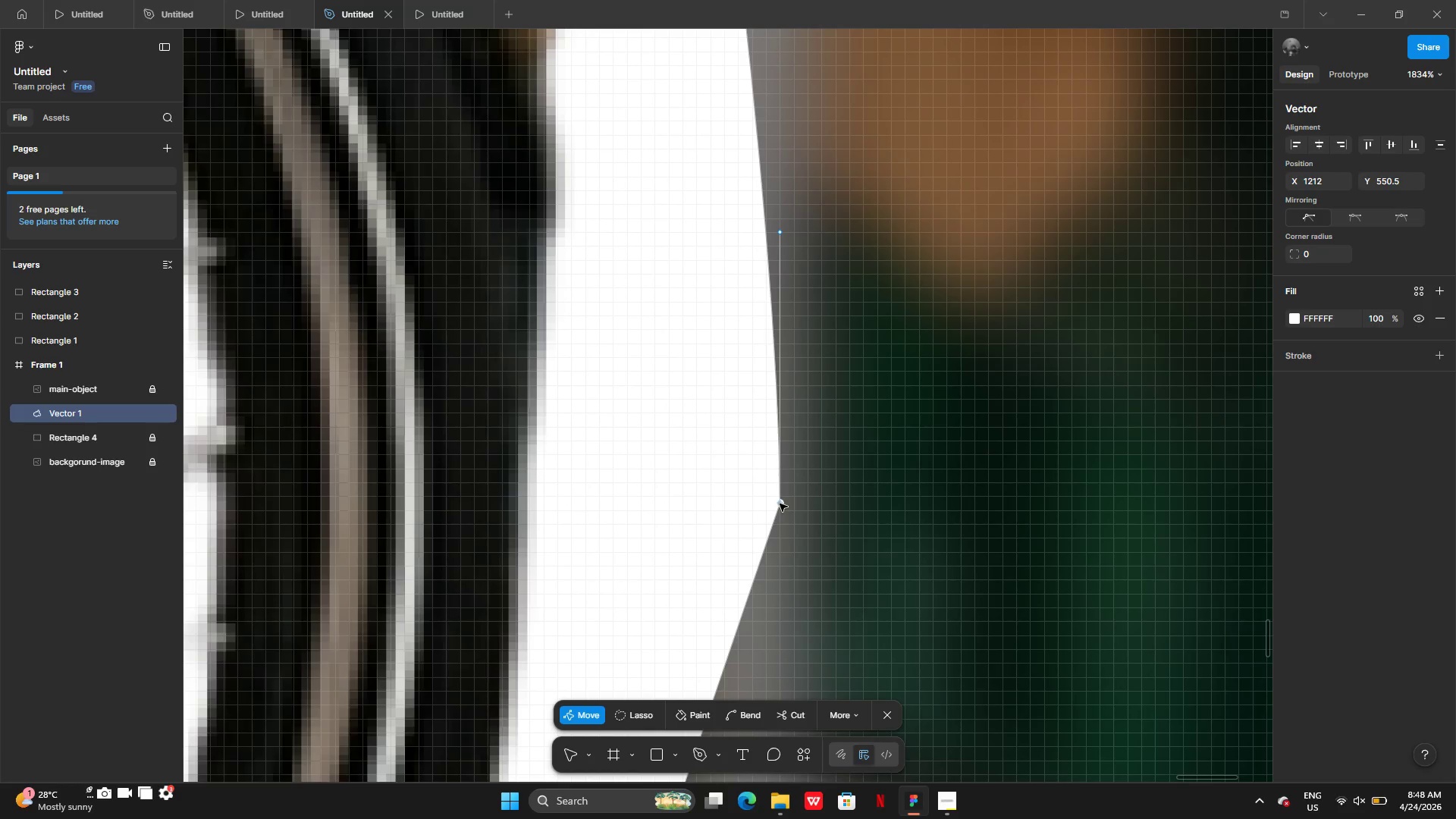 
left_click_drag(start_coordinate=[780, 504], to_coordinate=[725, 502])
 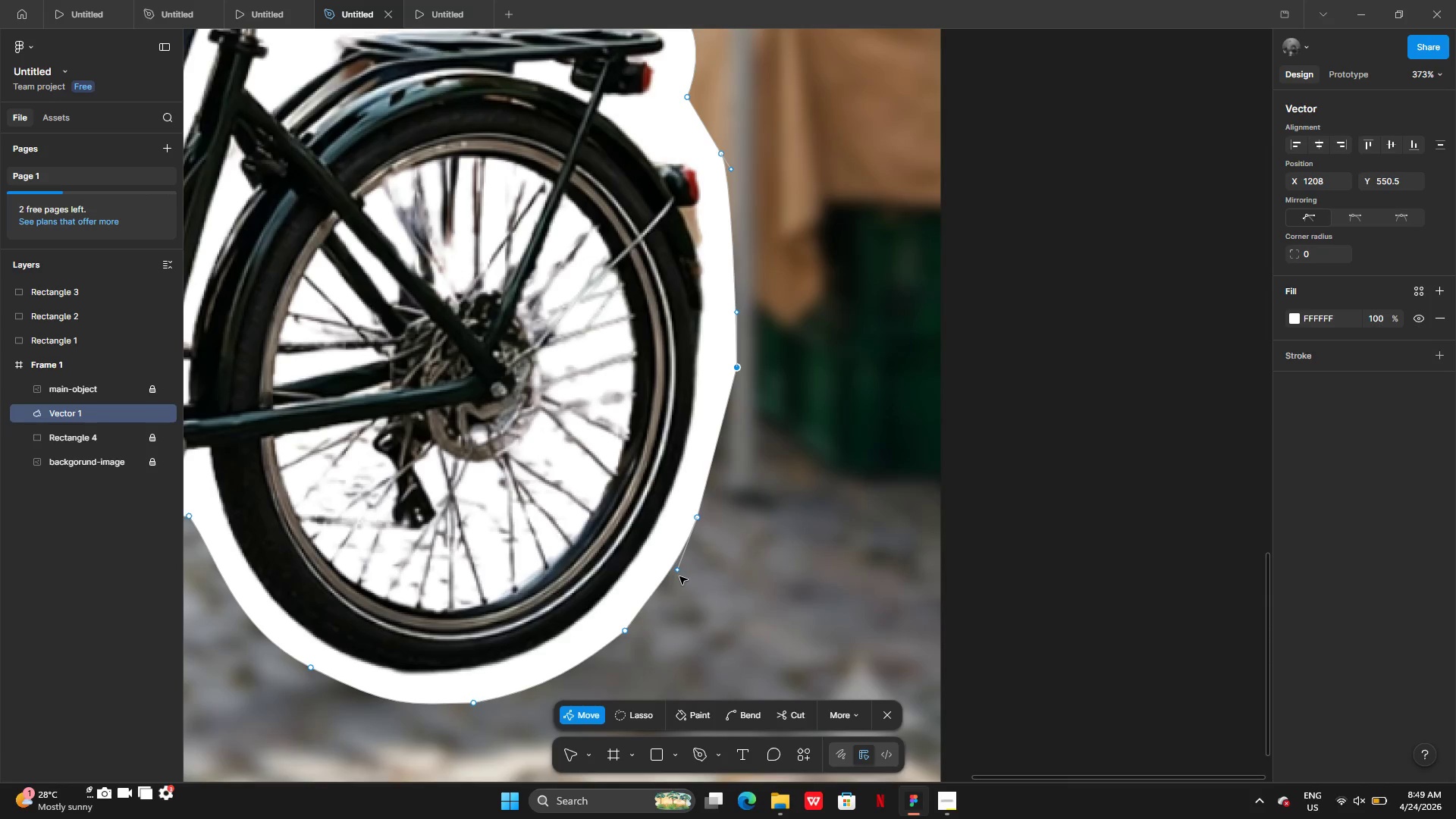 
left_click_drag(start_coordinate=[678, 571], to_coordinate=[662, 593])
 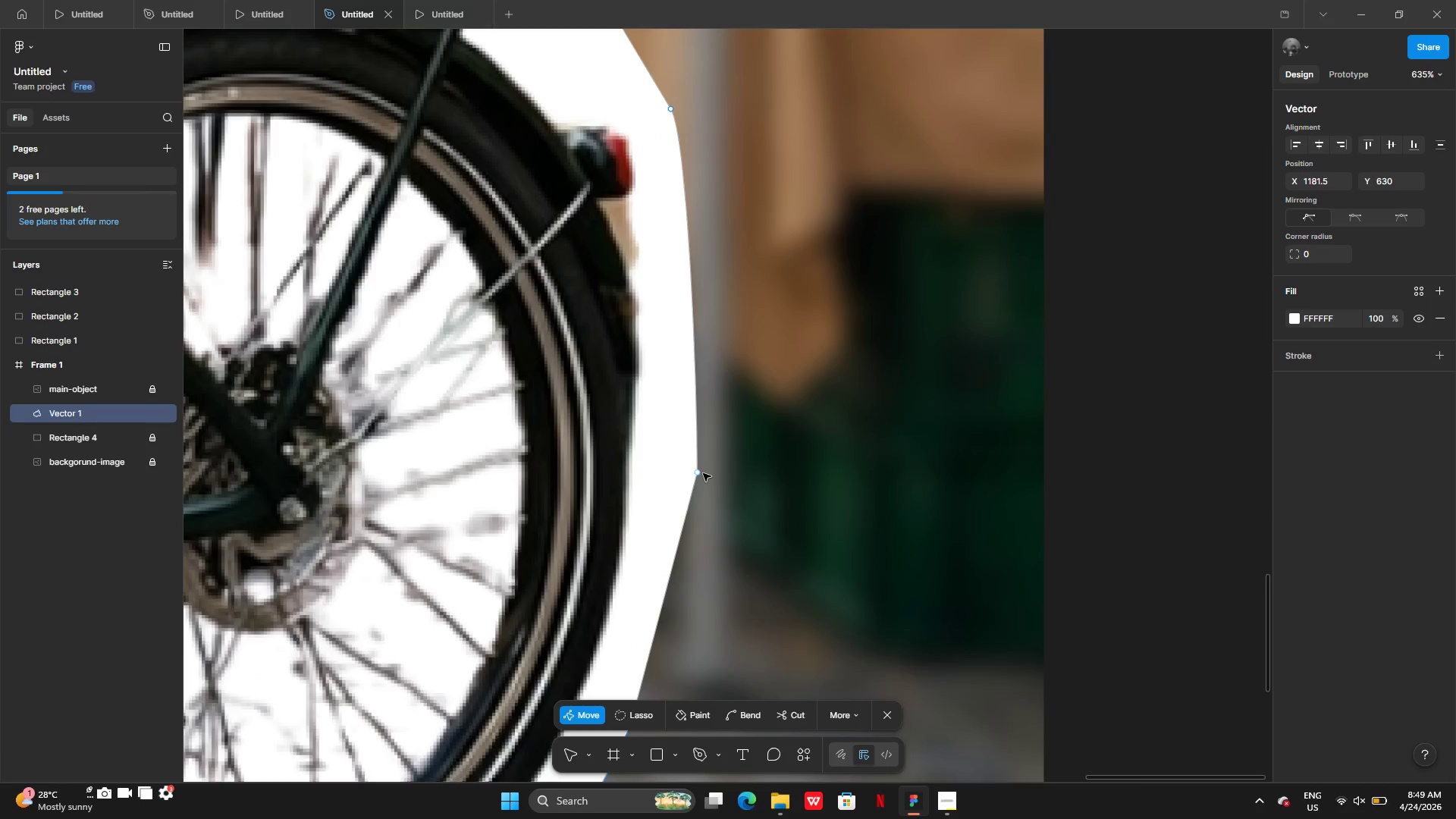 
left_click([702, 473])
 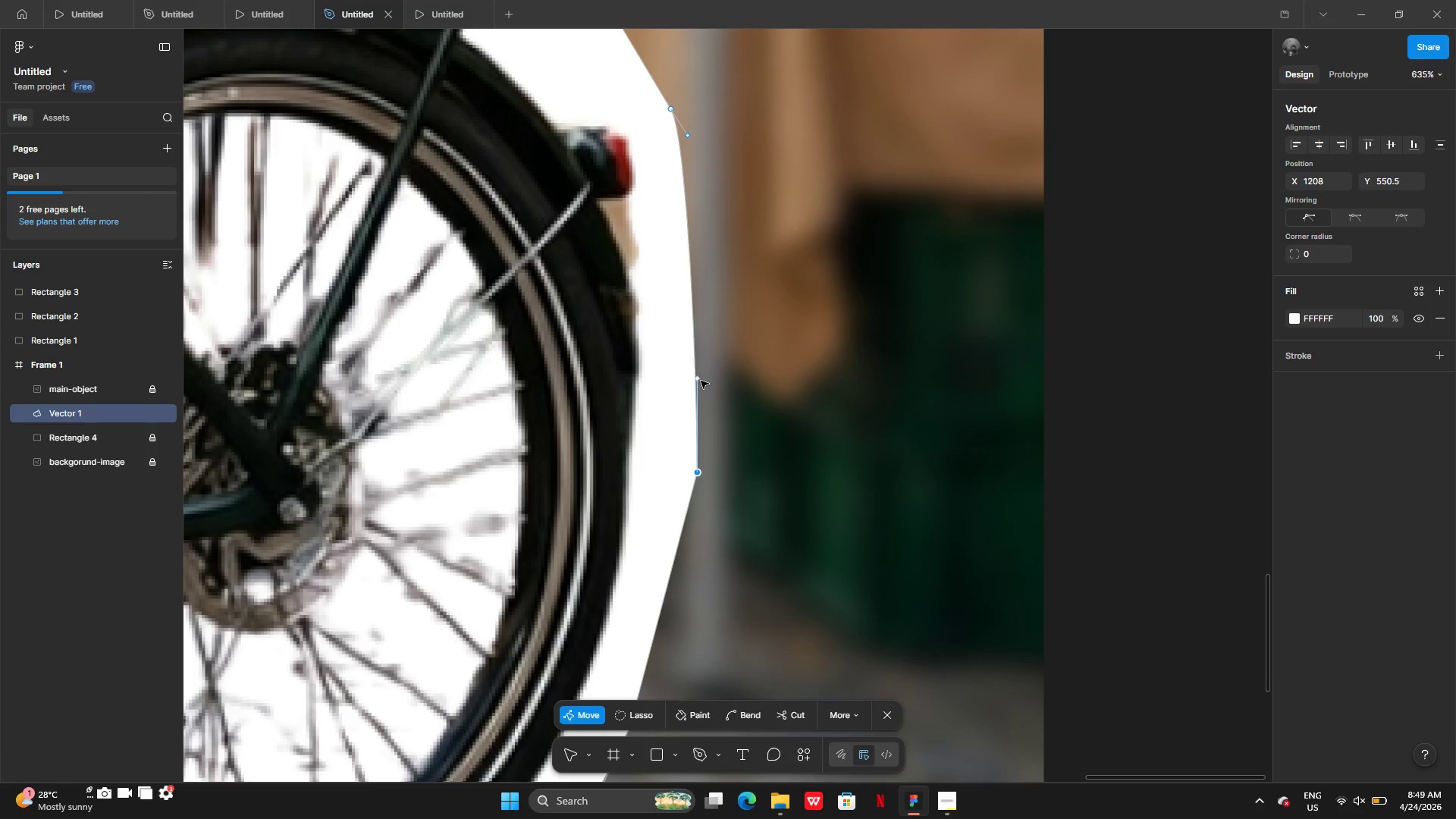 
left_click_drag(start_coordinate=[699, 379], to_coordinate=[706, 265])
 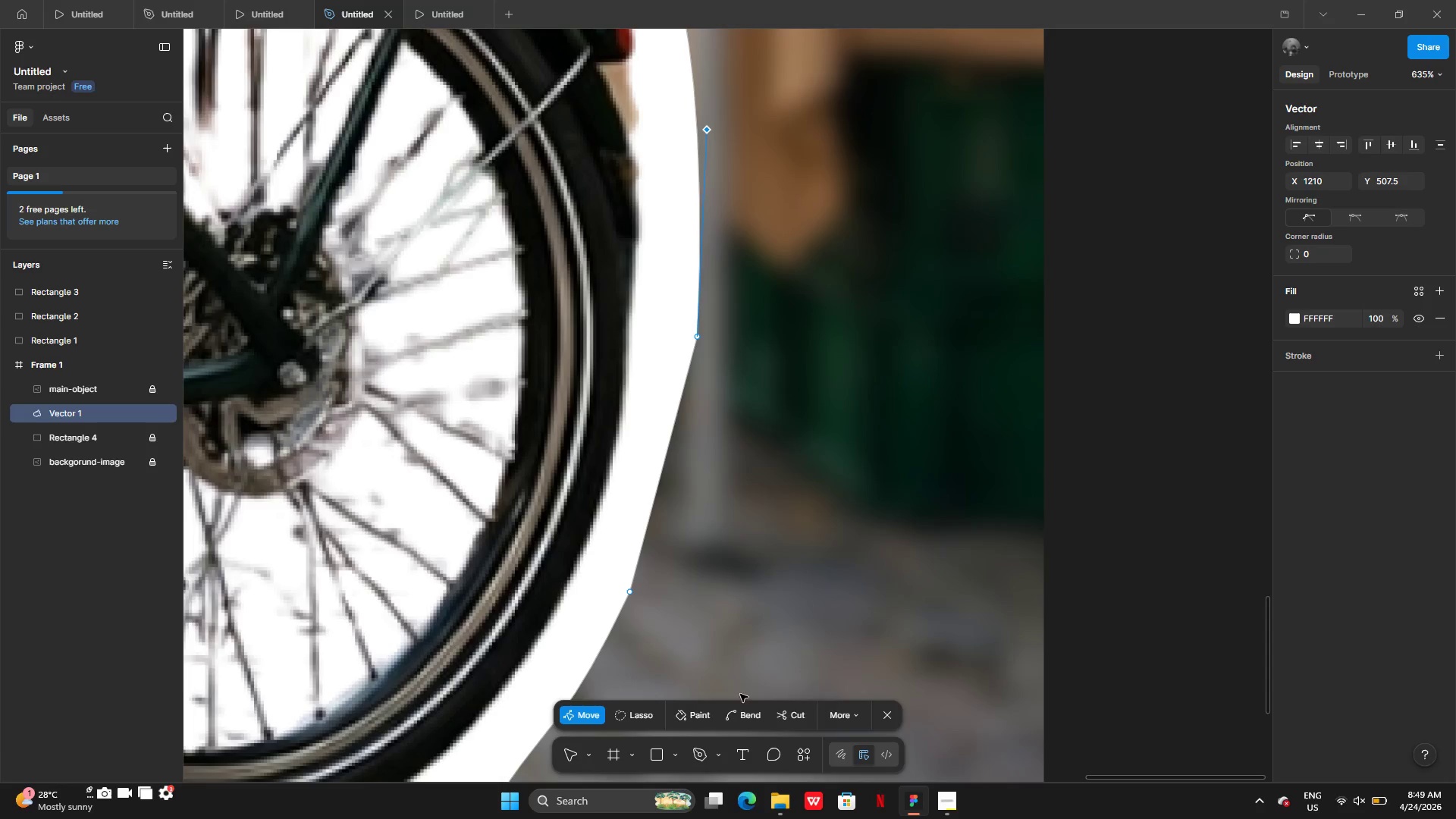 
left_click([744, 711])
 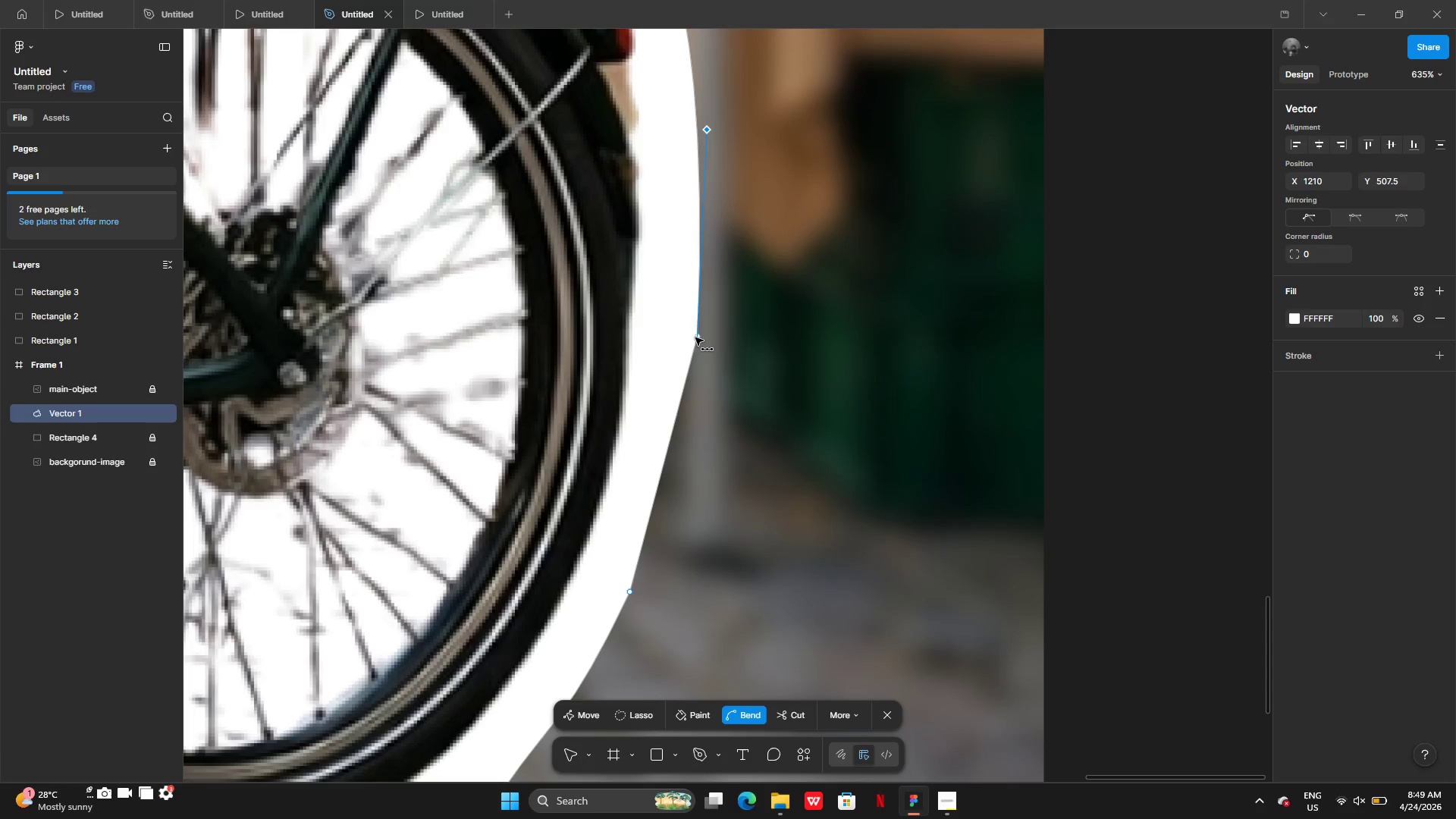 
left_click([695, 334])
 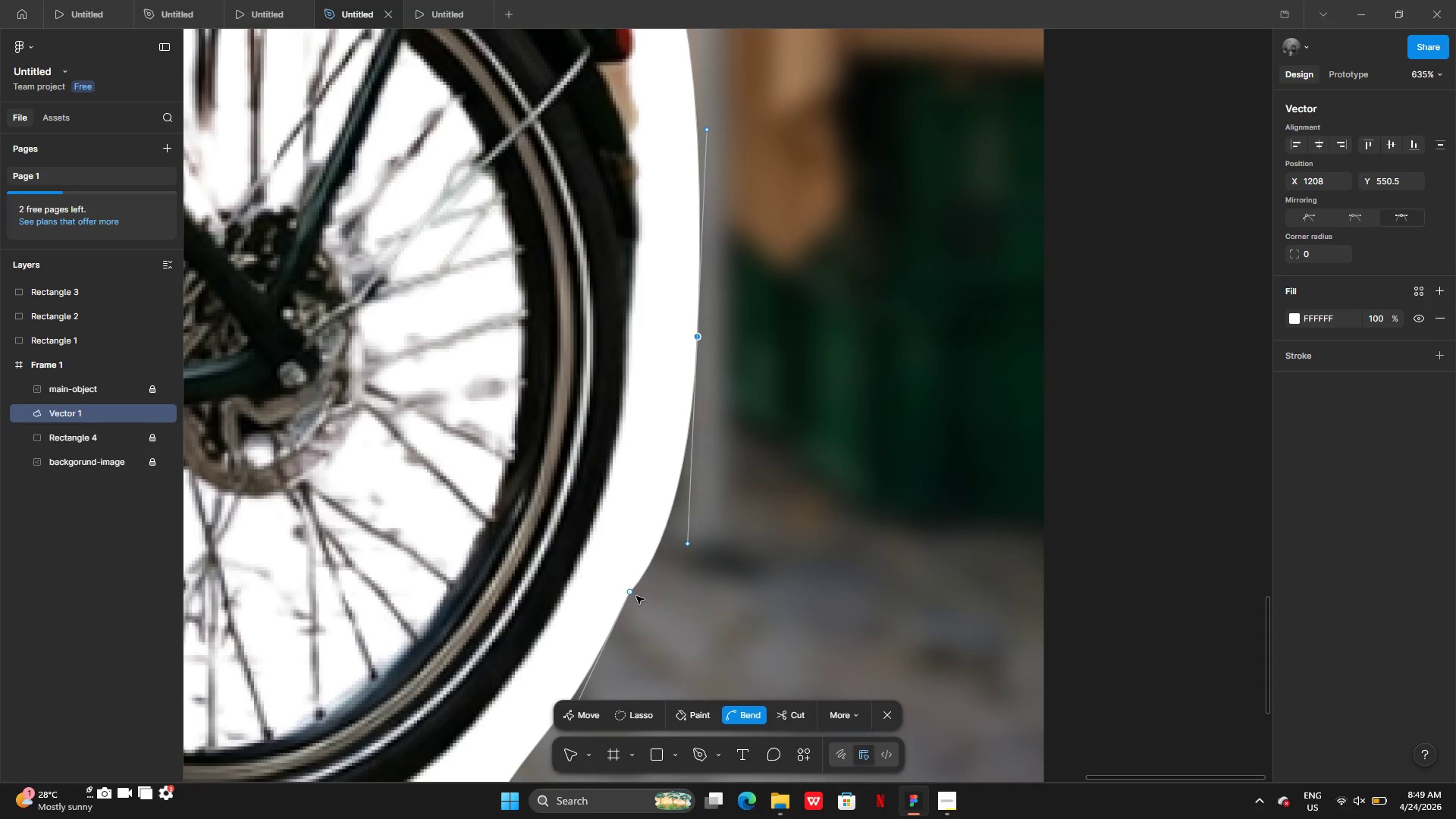 
left_click([634, 595])
 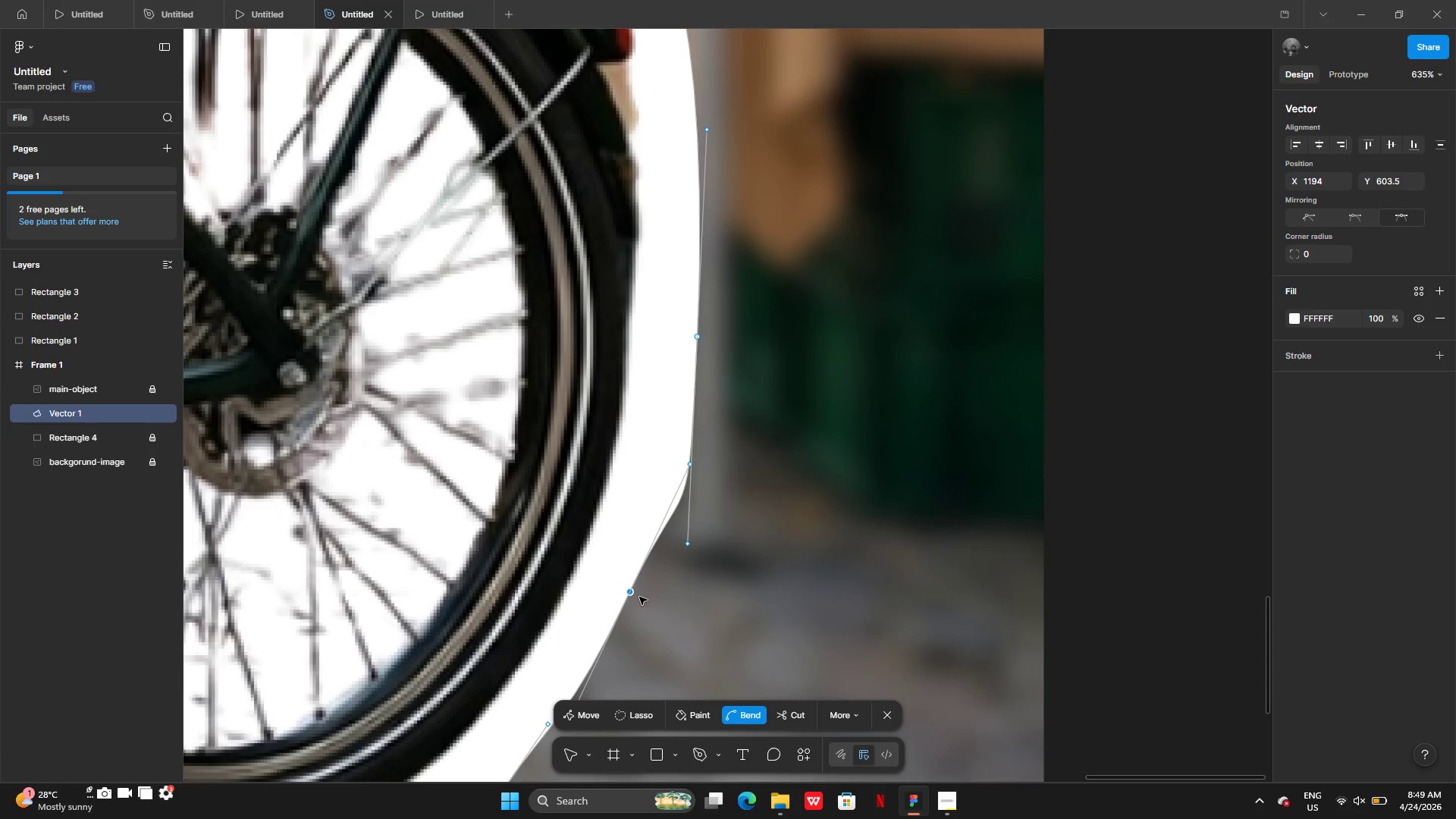 
left_click([630, 593])
 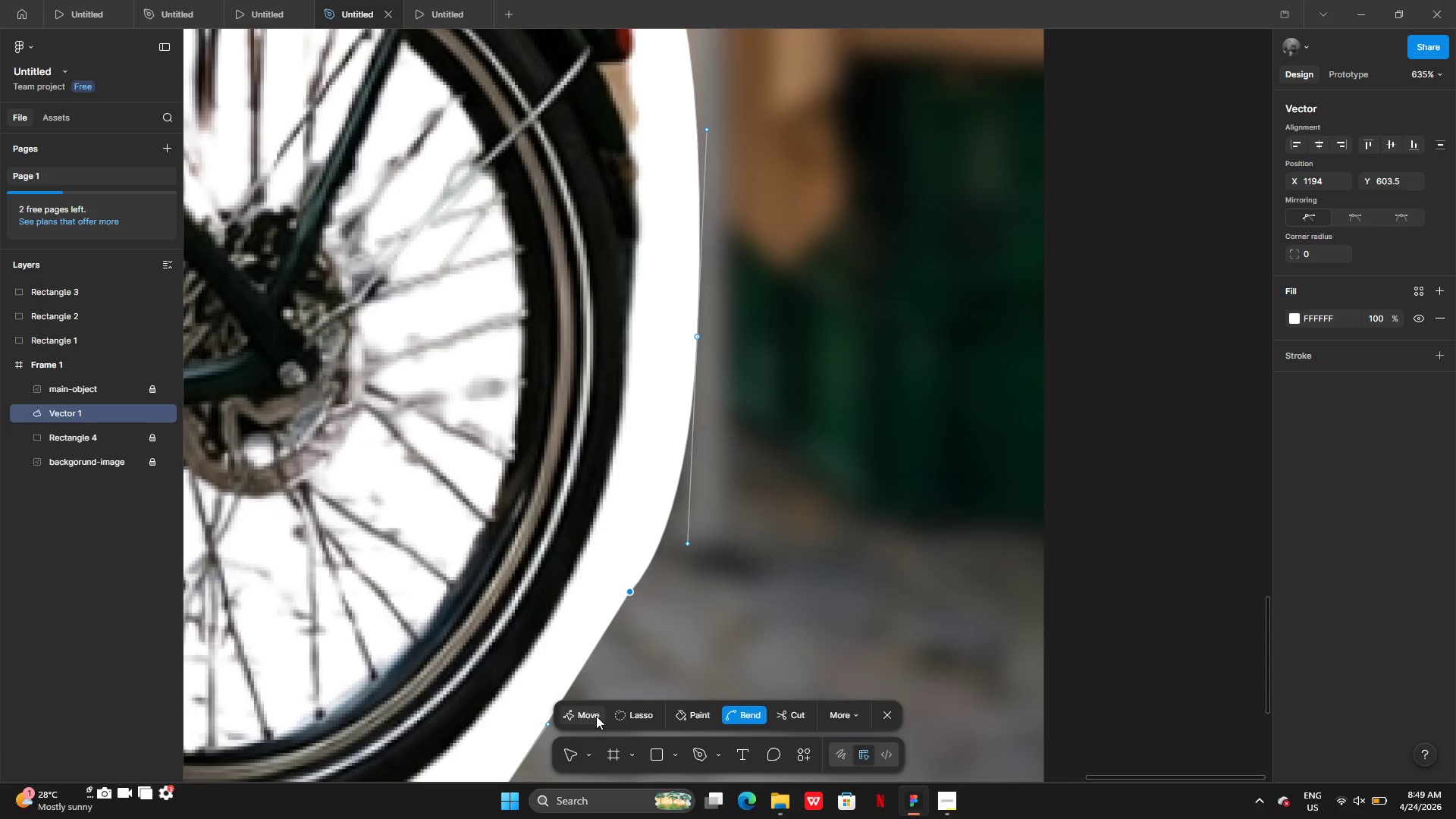 
left_click([596, 716])
 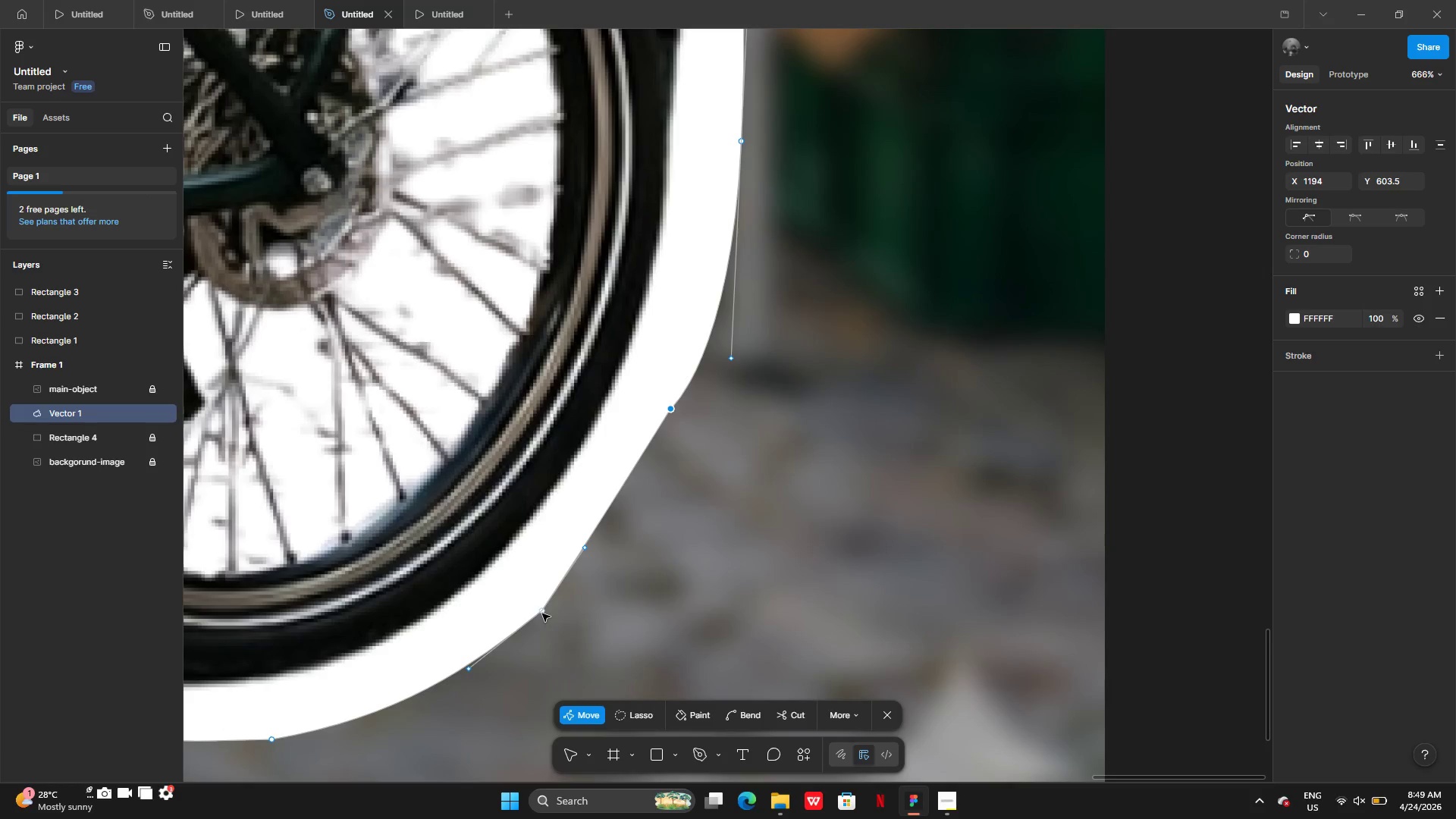 
left_click_drag(start_coordinate=[585, 549], to_coordinate=[619, 539])
 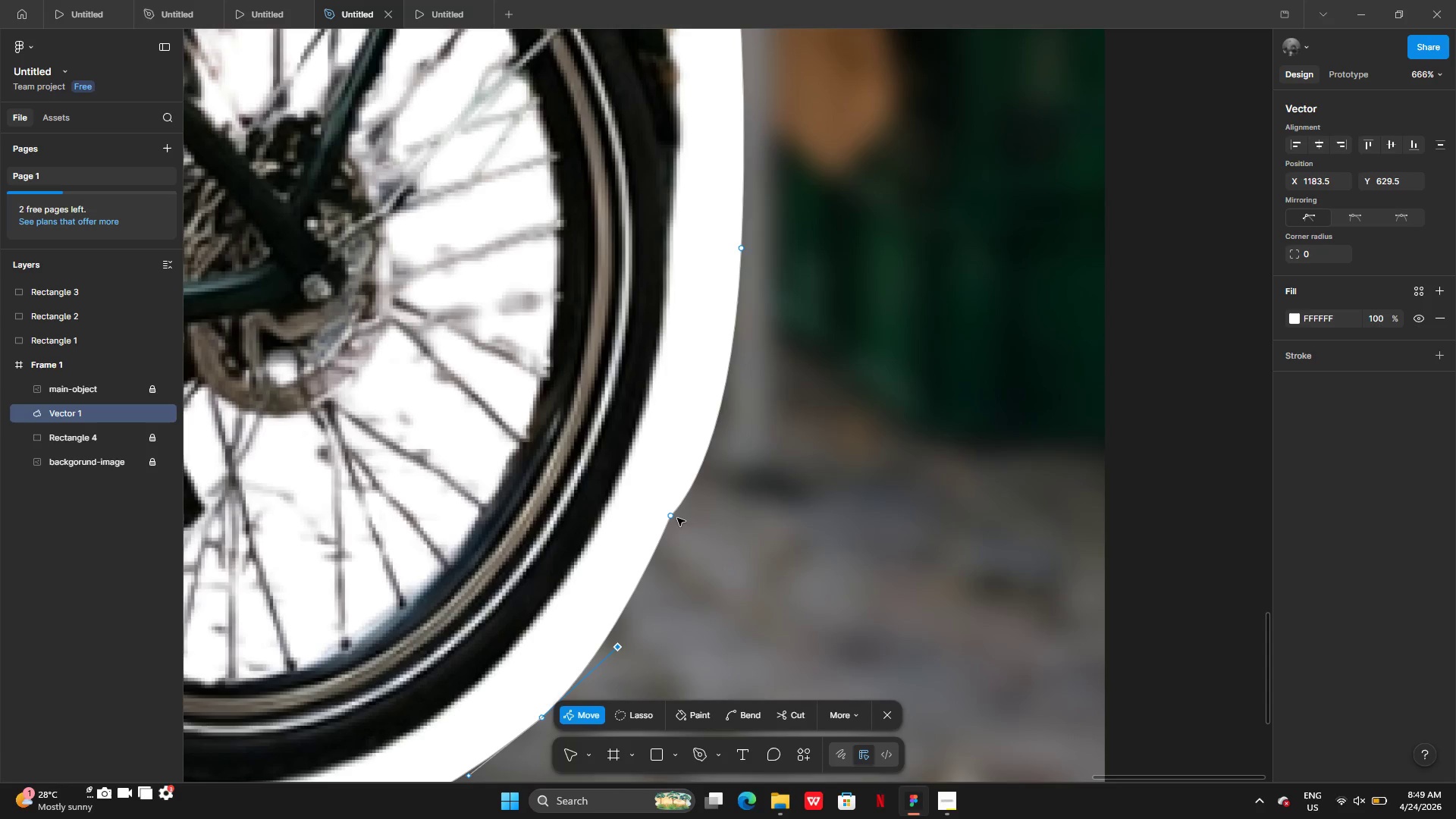 
left_click([670, 516])
 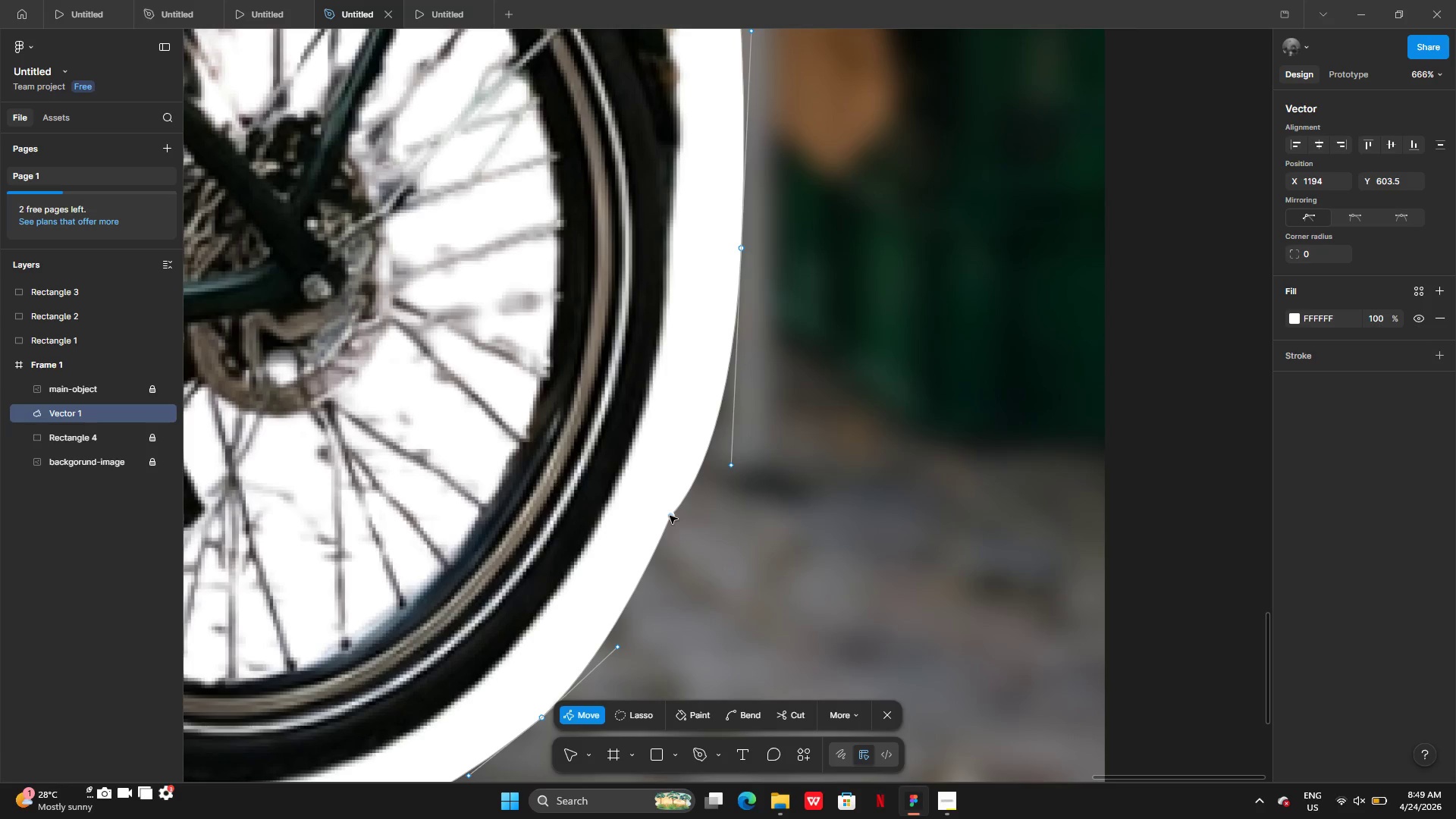 
left_click_drag(start_coordinate=[670, 516], to_coordinate=[629, 616])
 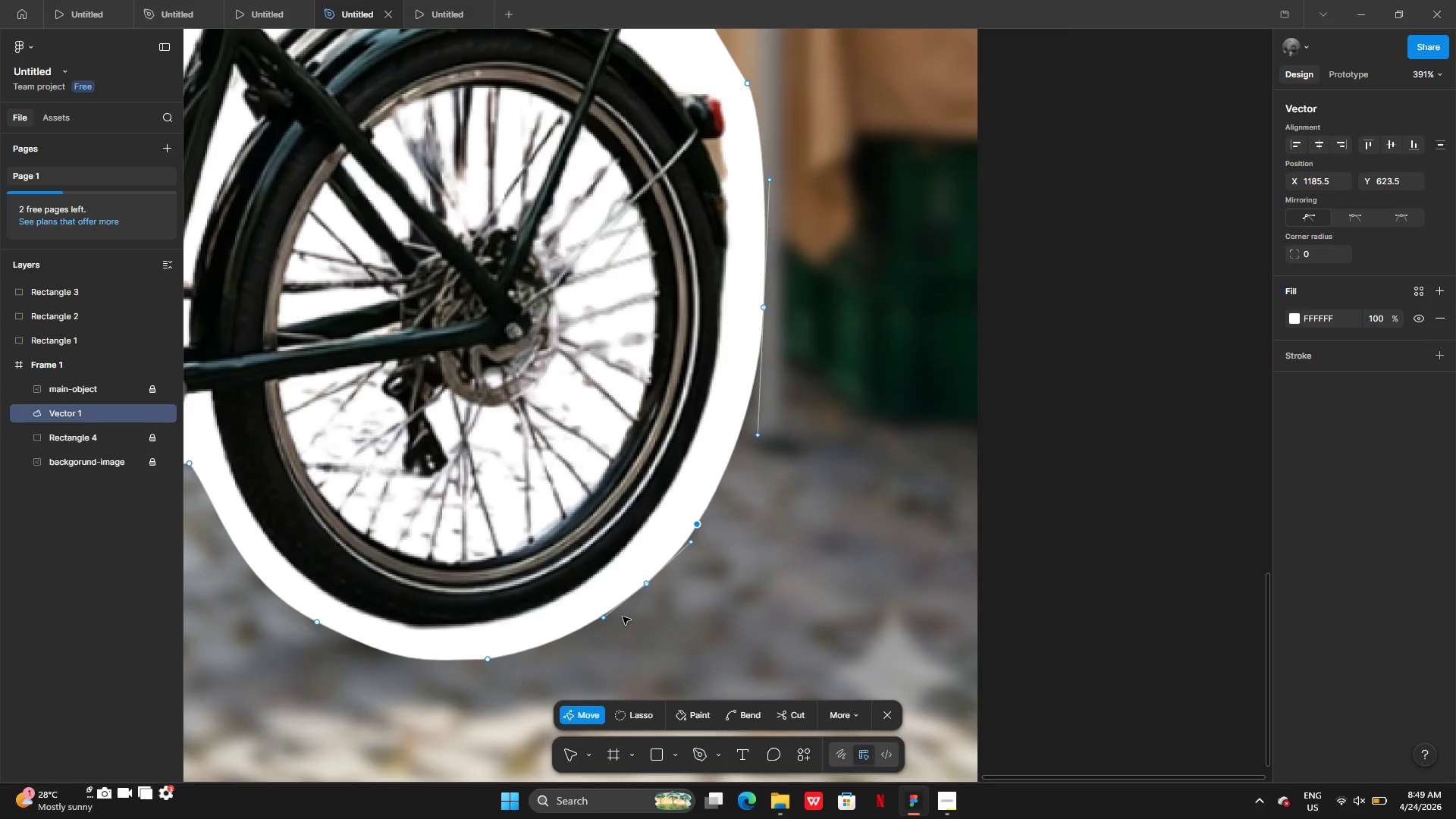 
left_click_drag(start_coordinate=[643, 585], to_coordinate=[642, 579])
 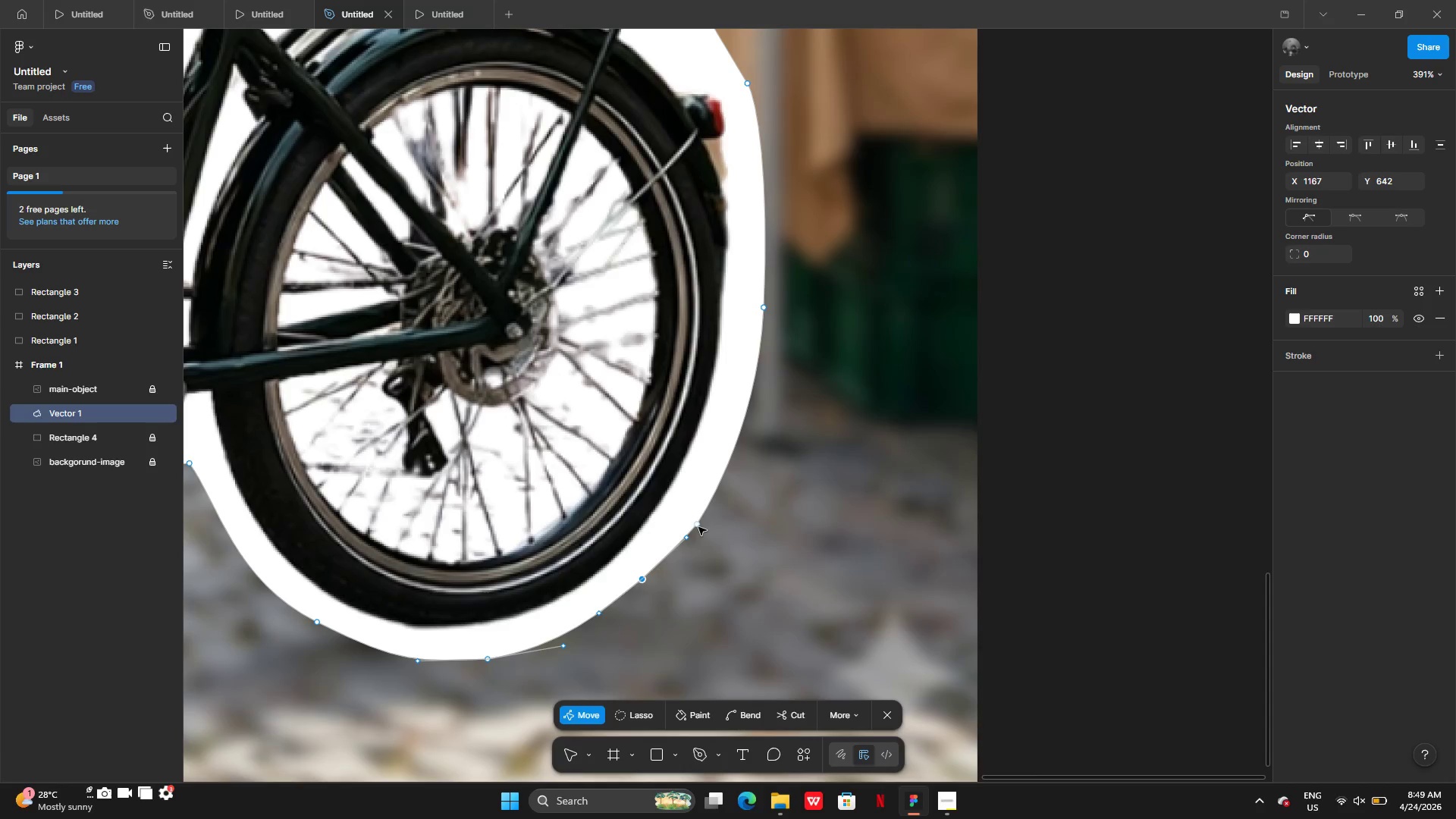 
left_click_drag(start_coordinate=[698, 526], to_coordinate=[688, 516])
 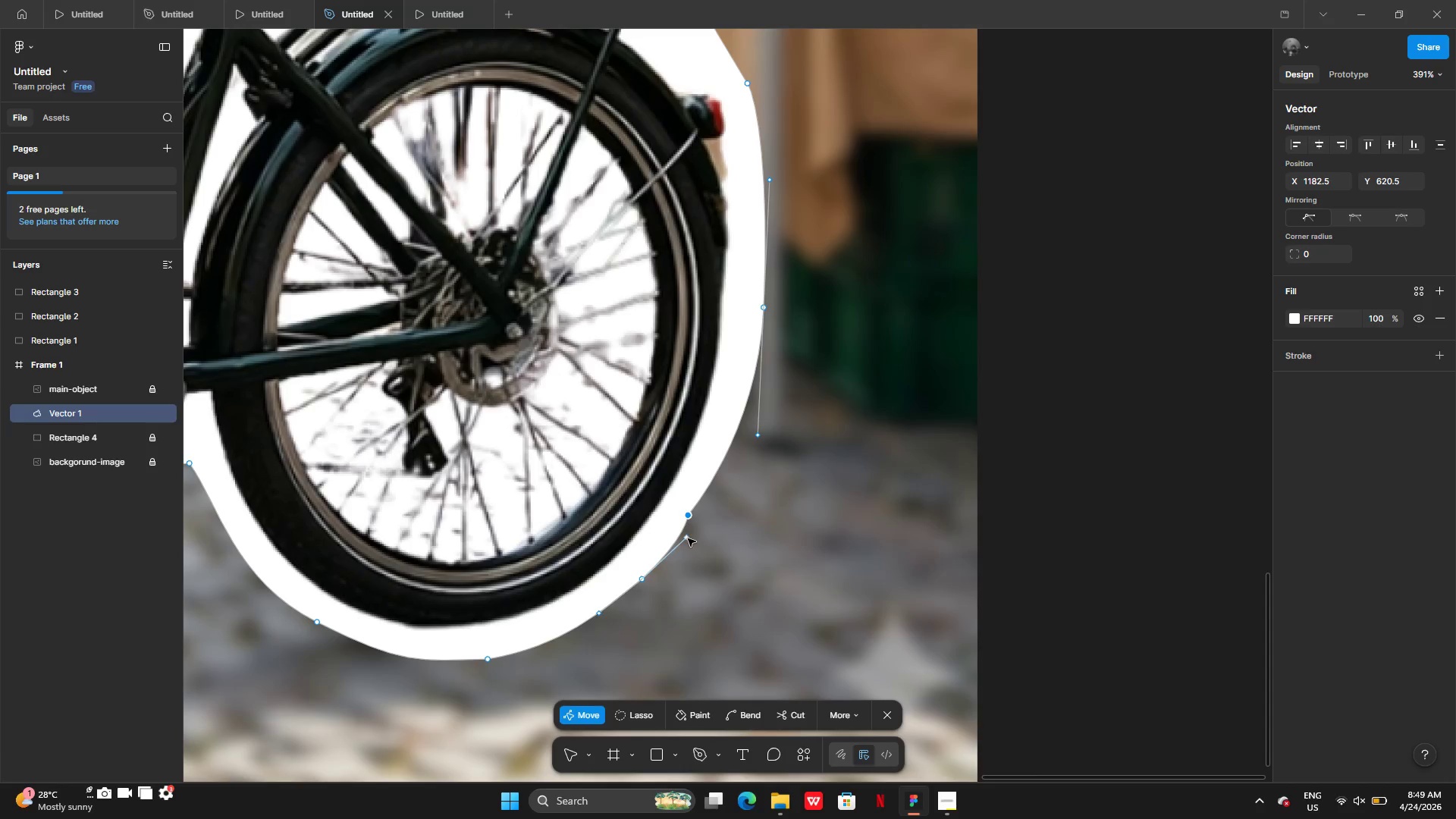 
left_click_drag(start_coordinate=[688, 538], to_coordinate=[682, 532])
 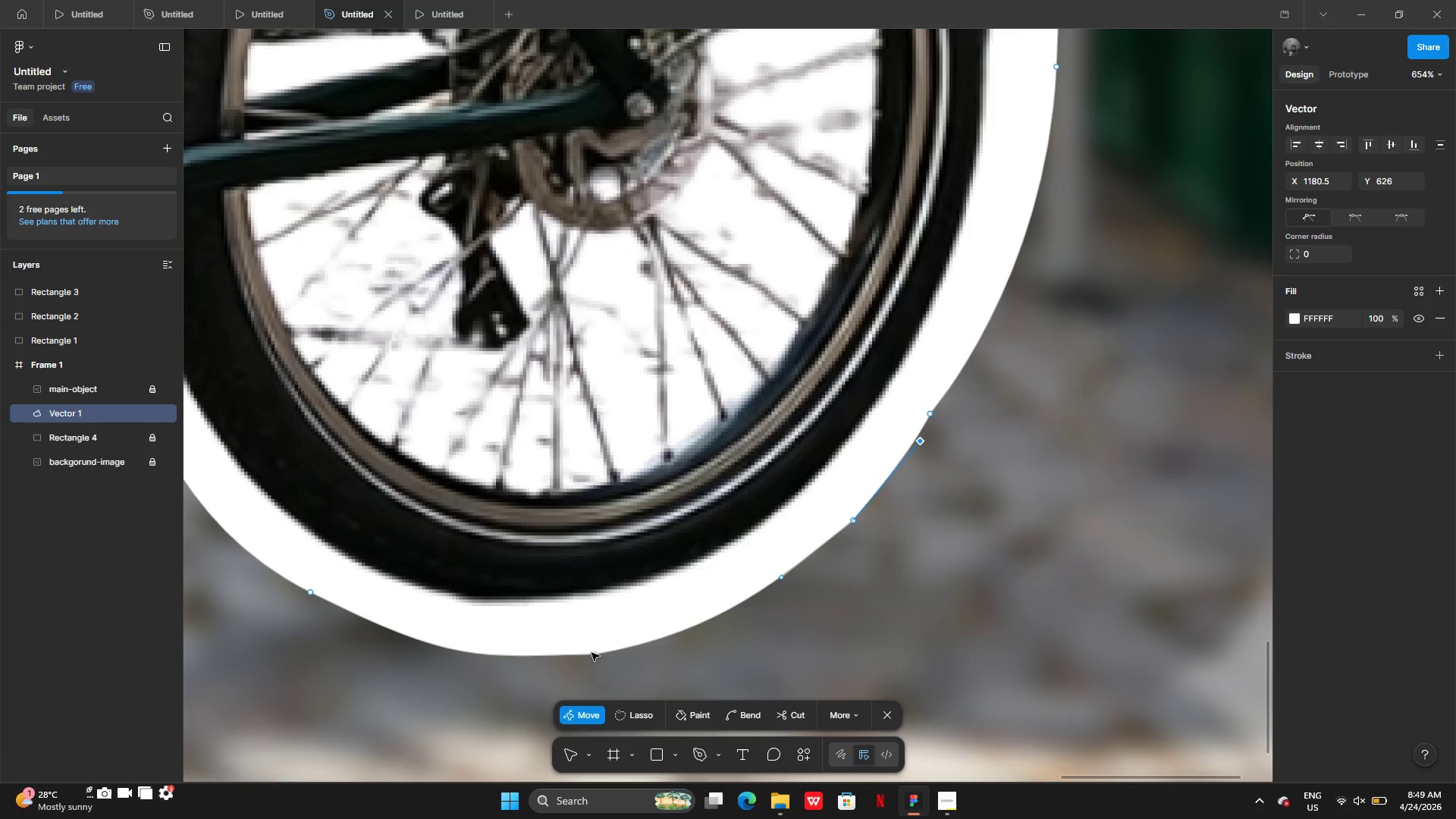 
left_click_drag(start_coordinate=[594, 652], to_coordinate=[589, 648])
 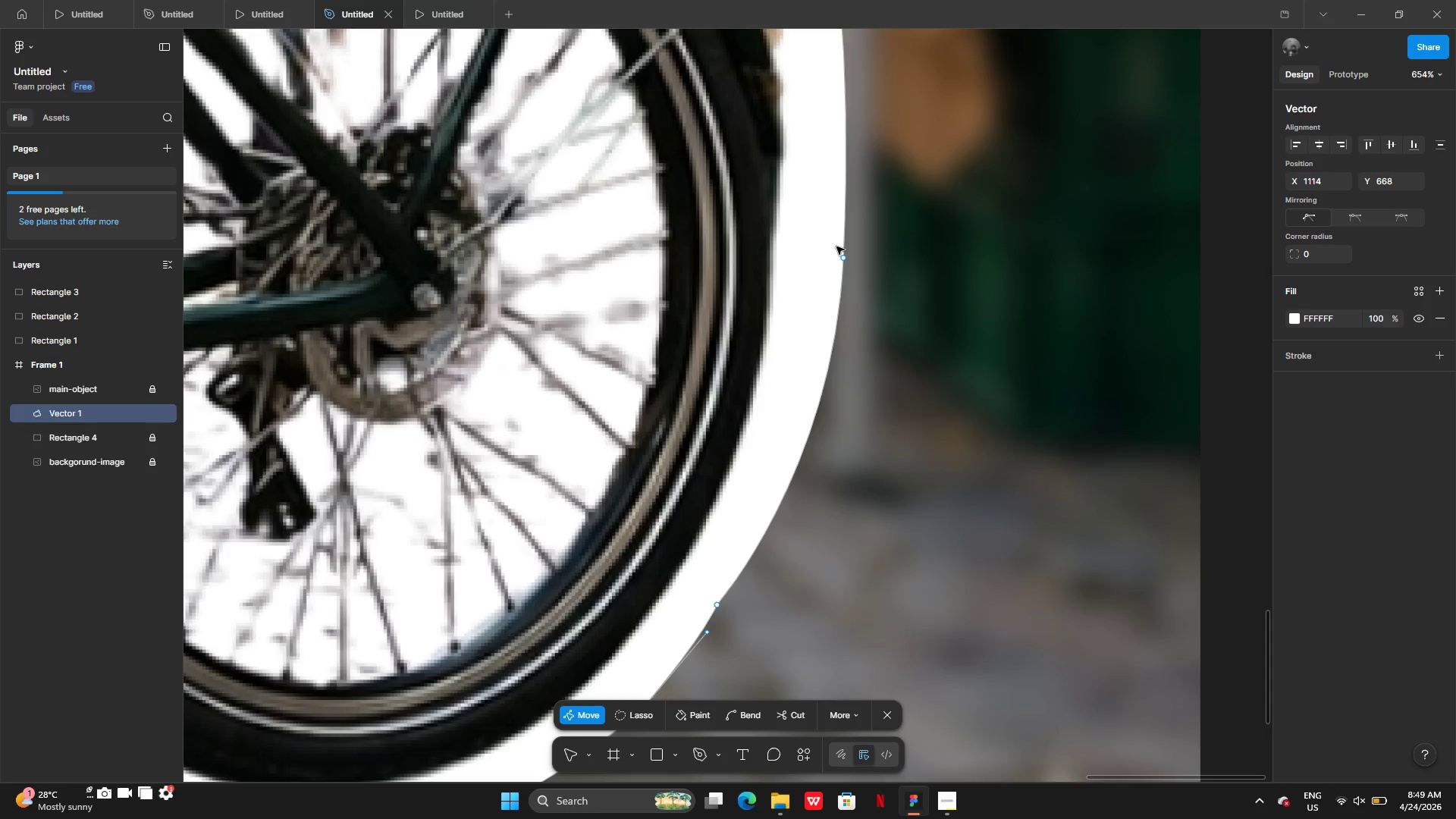 
left_click_drag(start_coordinate=[845, 257], to_coordinate=[836, 249])
 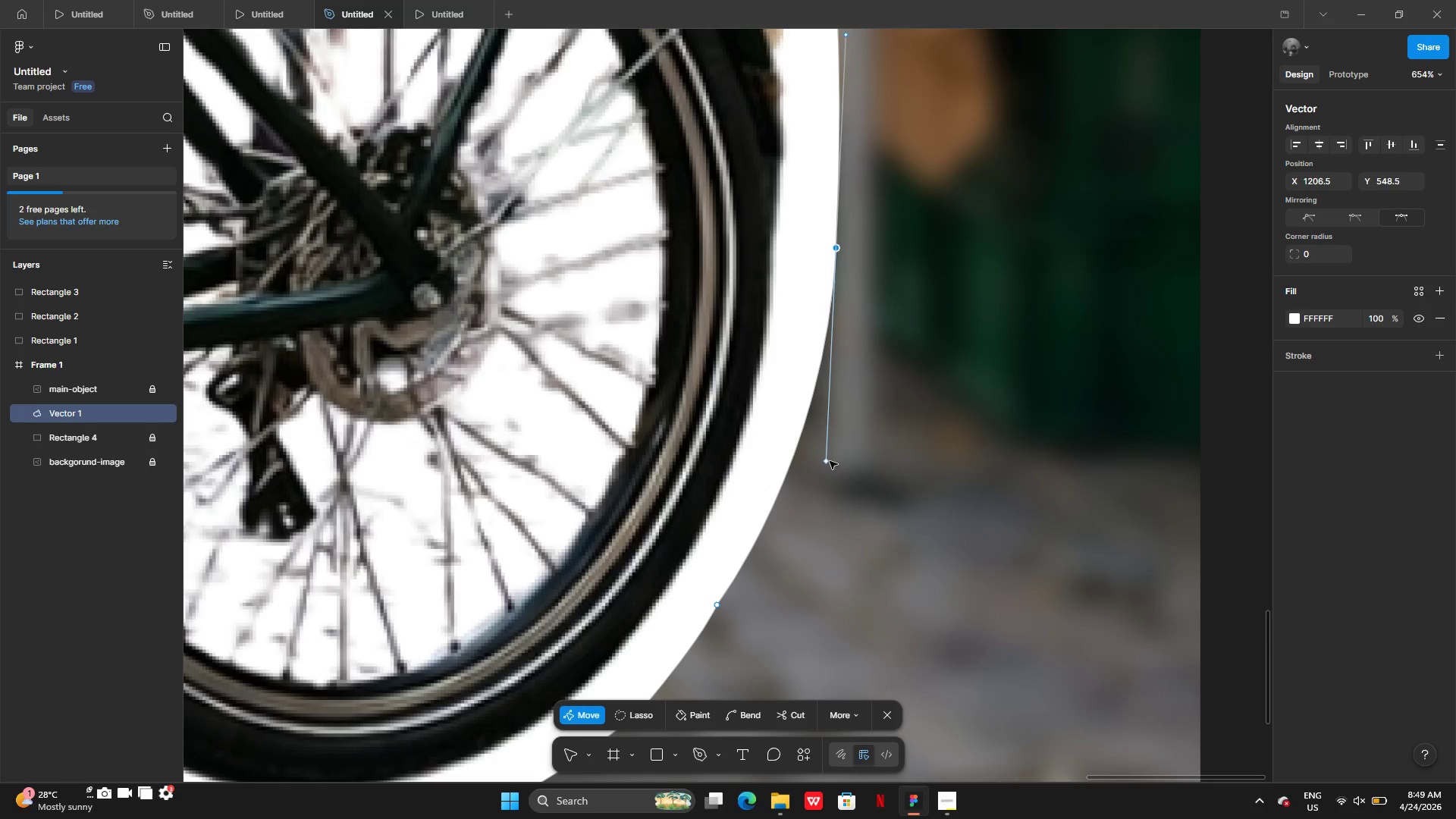 
left_click_drag(start_coordinate=[829, 461], to_coordinate=[813, 453])
 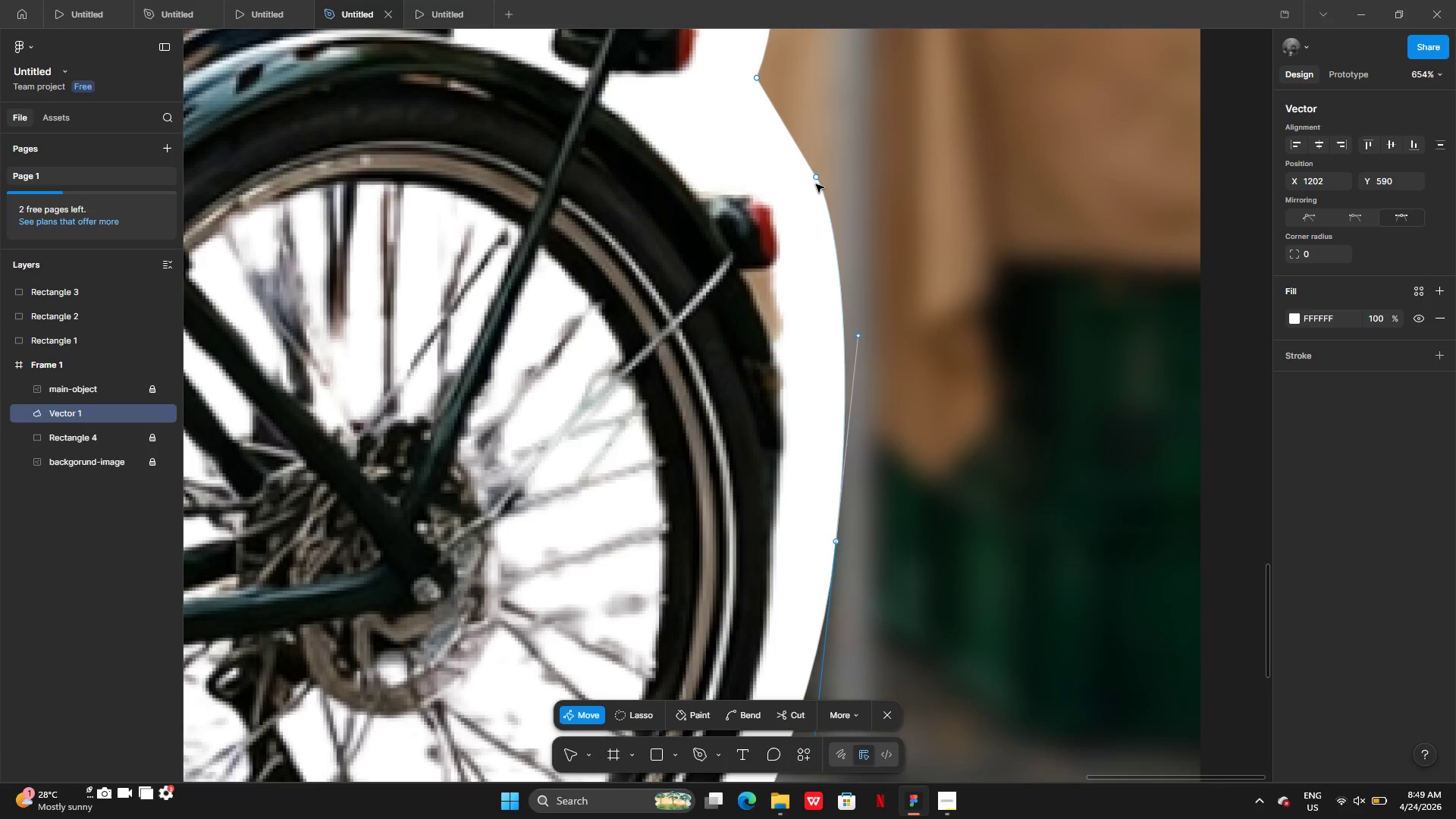 
left_click([816, 178])
 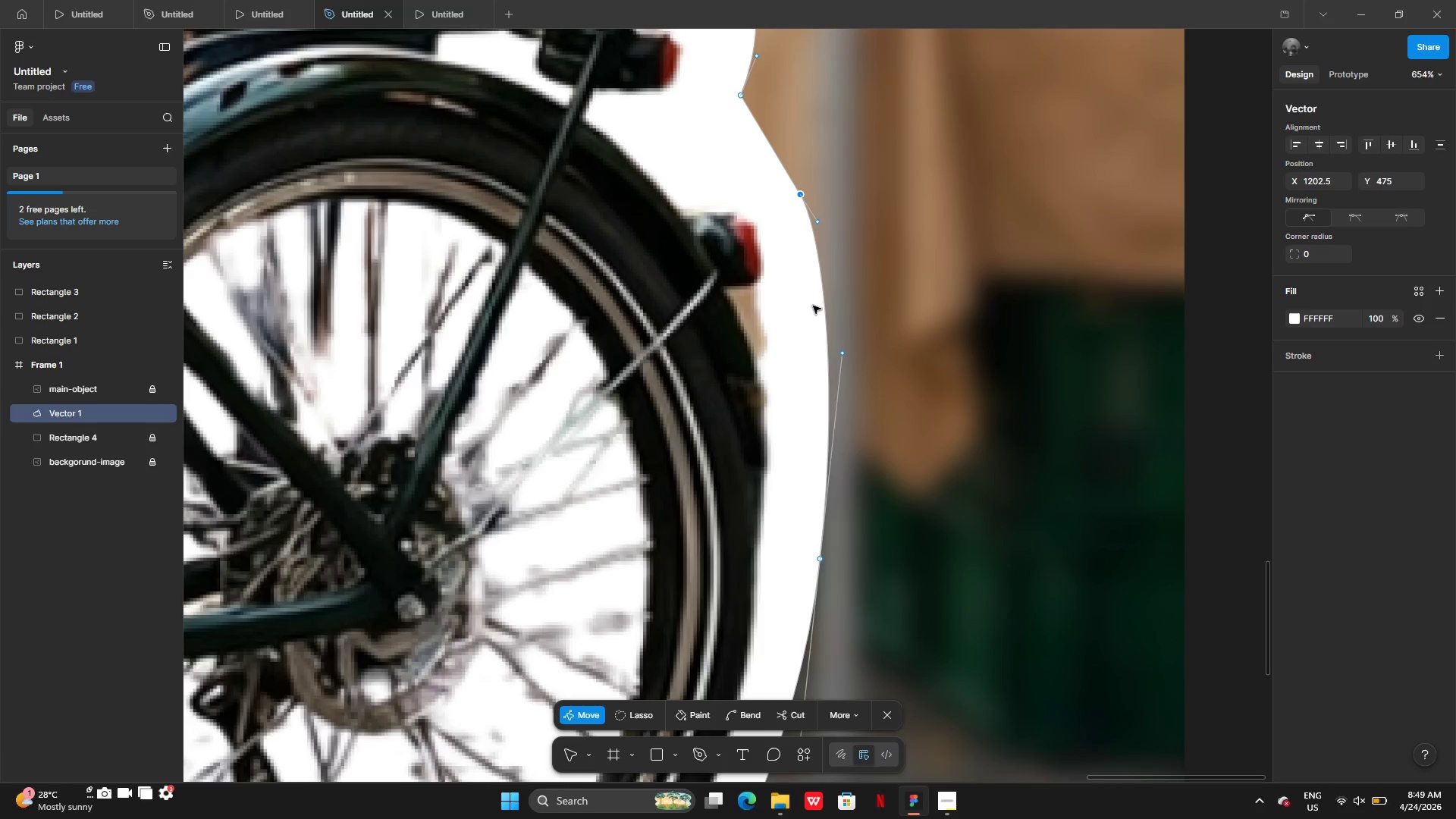 
wait(8.05)
 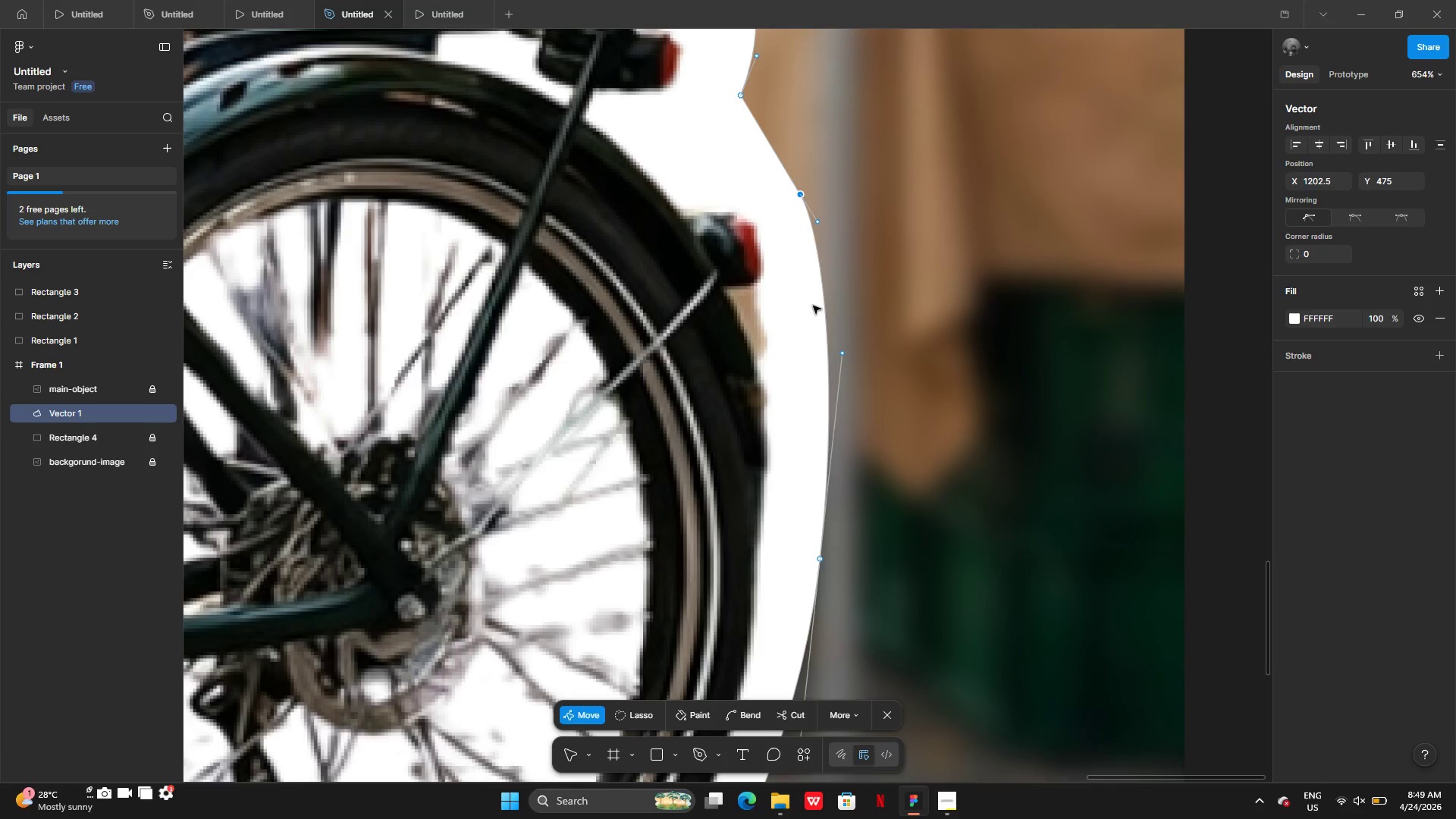 
left_click_drag(start_coordinate=[817, 239], to_coordinate=[806, 231])
 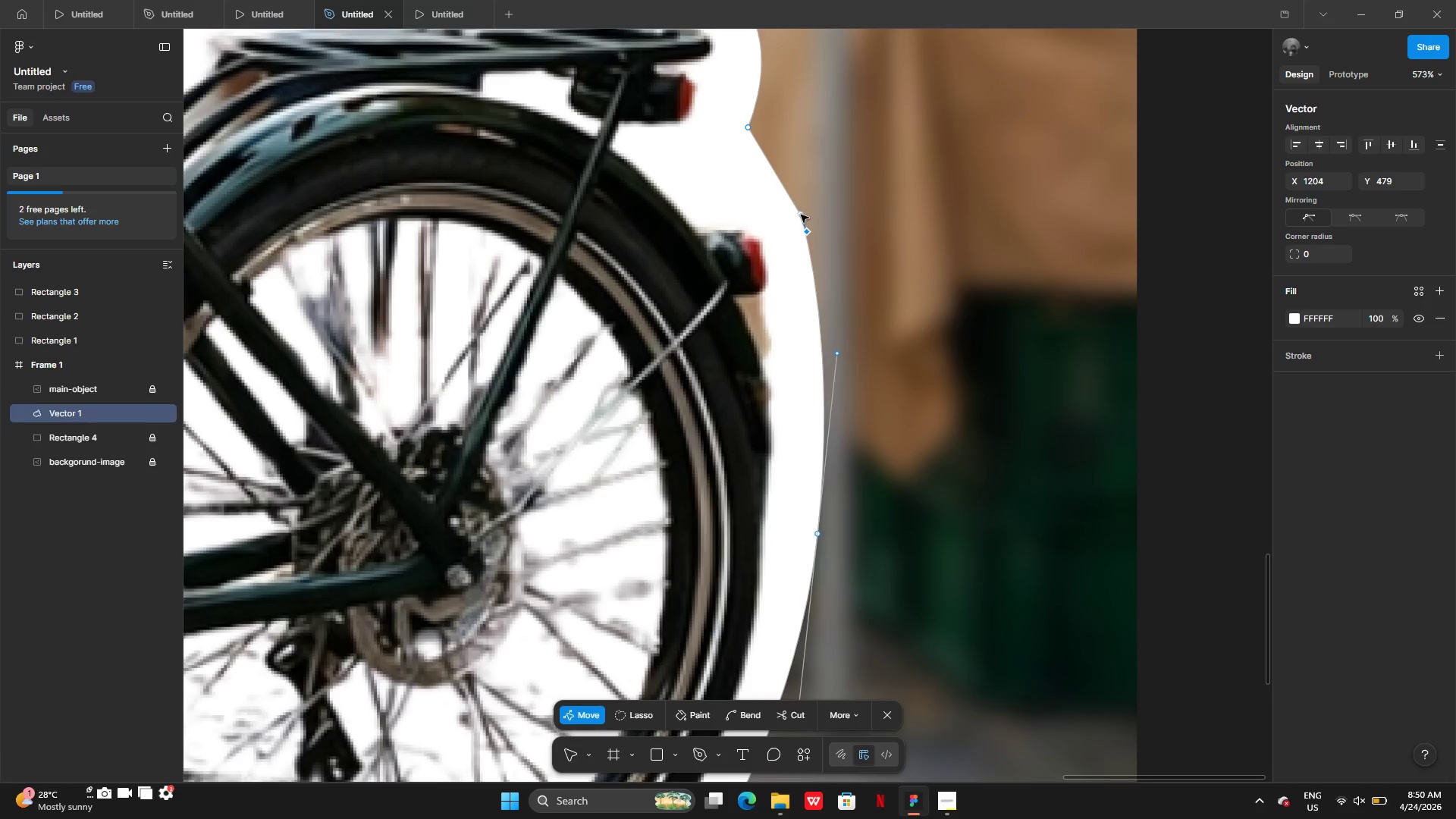 
left_click_drag(start_coordinate=[801, 215], to_coordinate=[783, 196])
 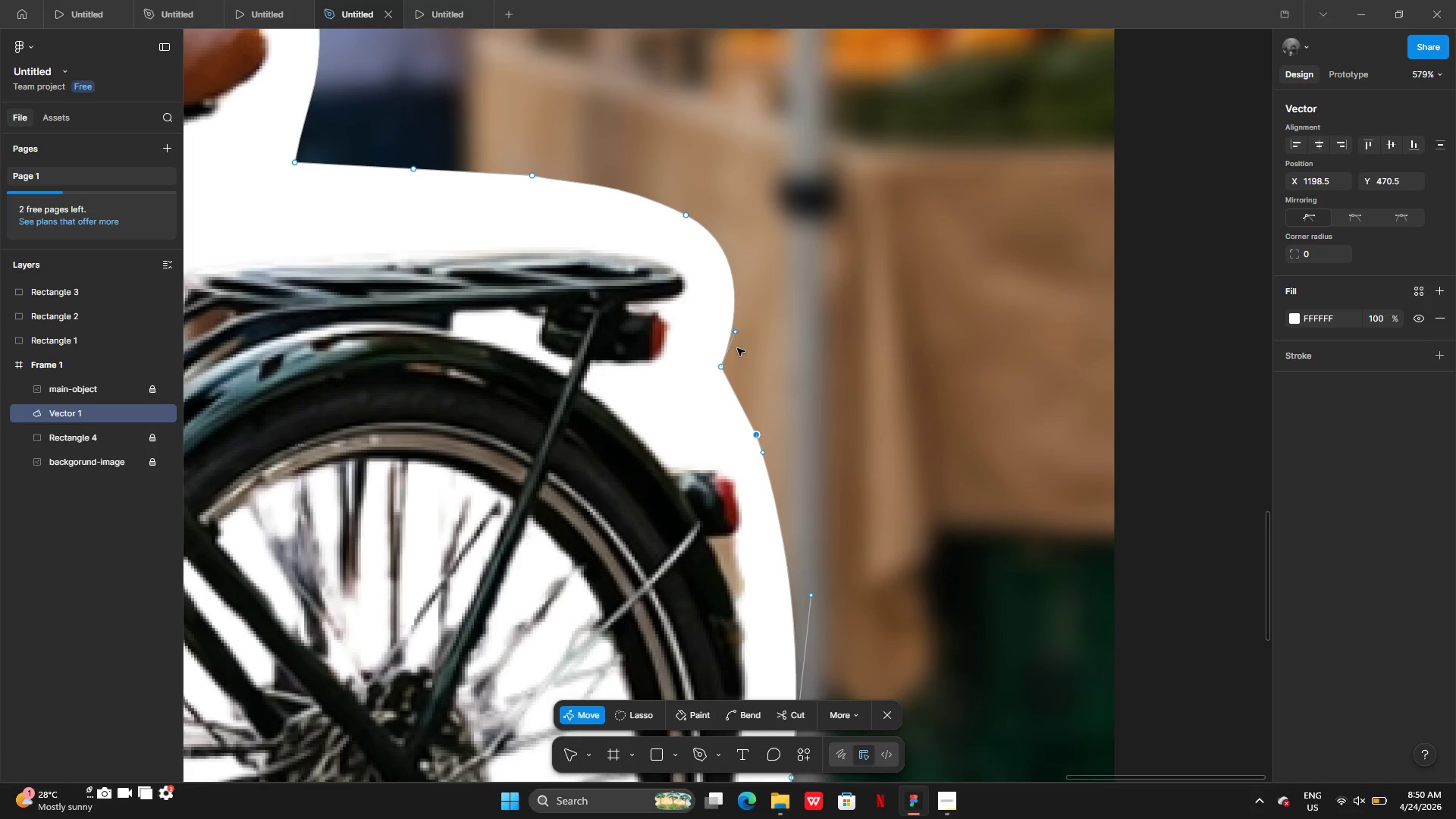 
left_click_drag(start_coordinate=[735, 334], to_coordinate=[735, 319])
 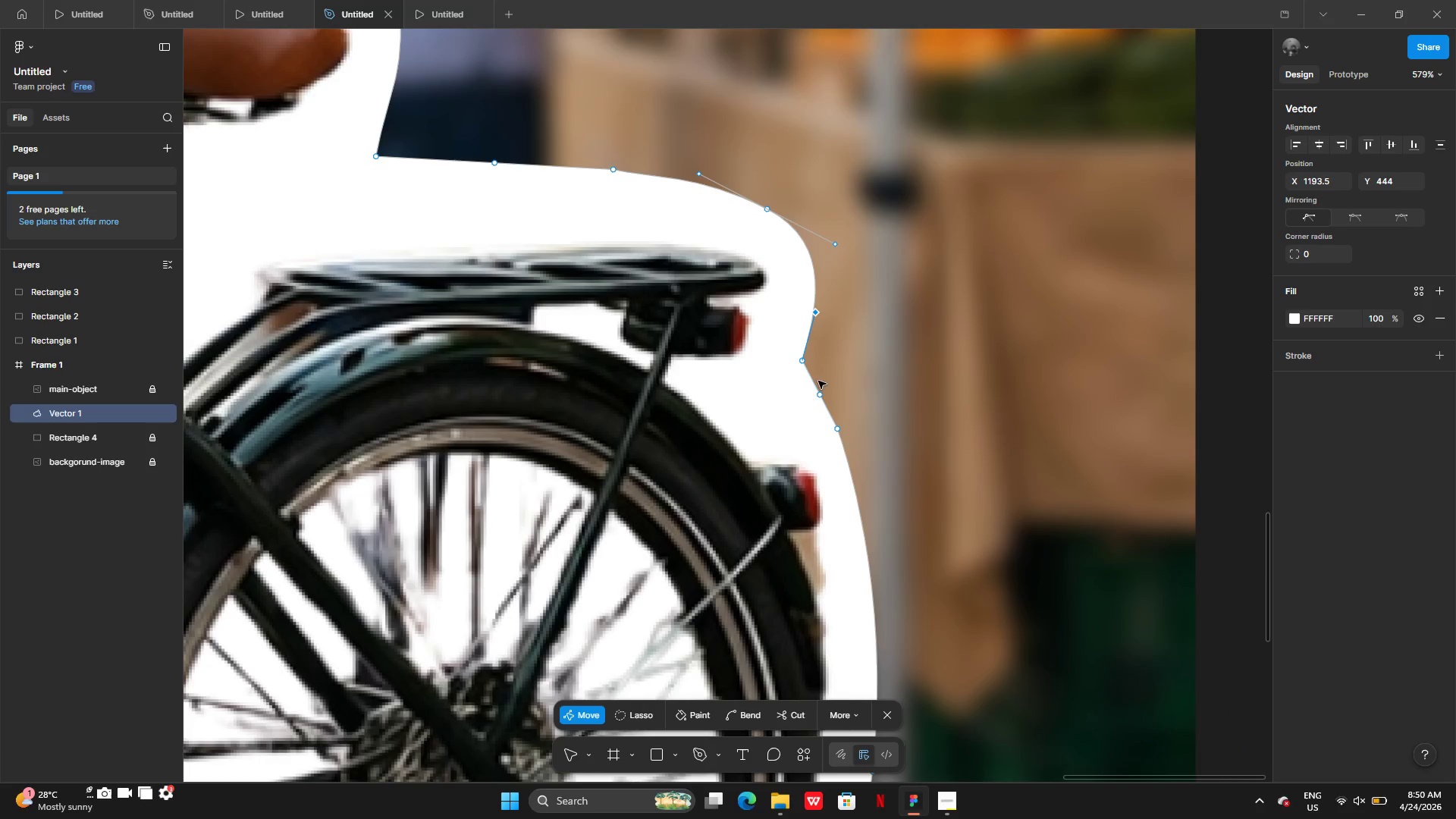 
left_click_drag(start_coordinate=[804, 363], to_coordinate=[773, 359])
 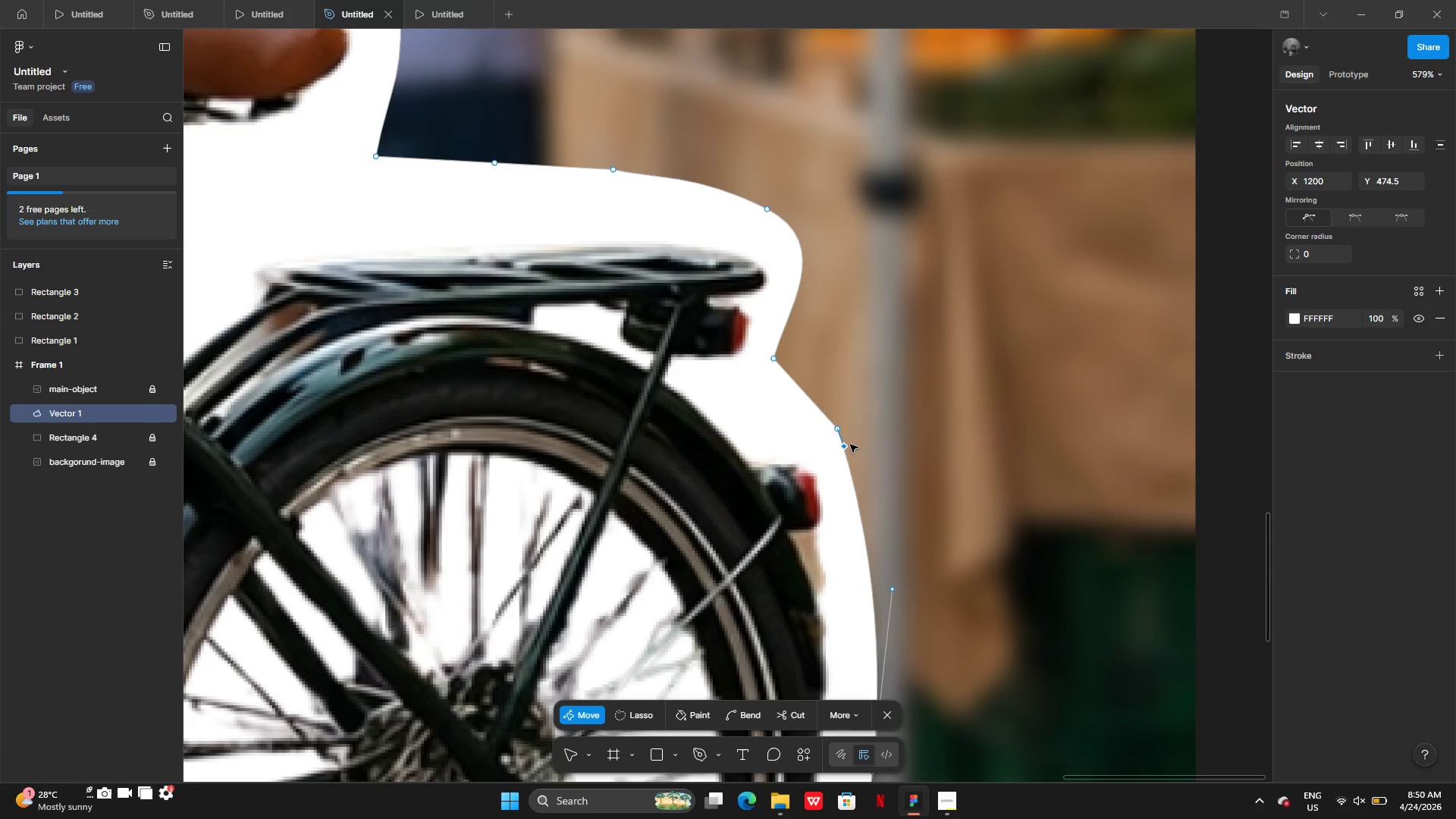 
left_click_drag(start_coordinate=[848, 447], to_coordinate=[855, 454])
 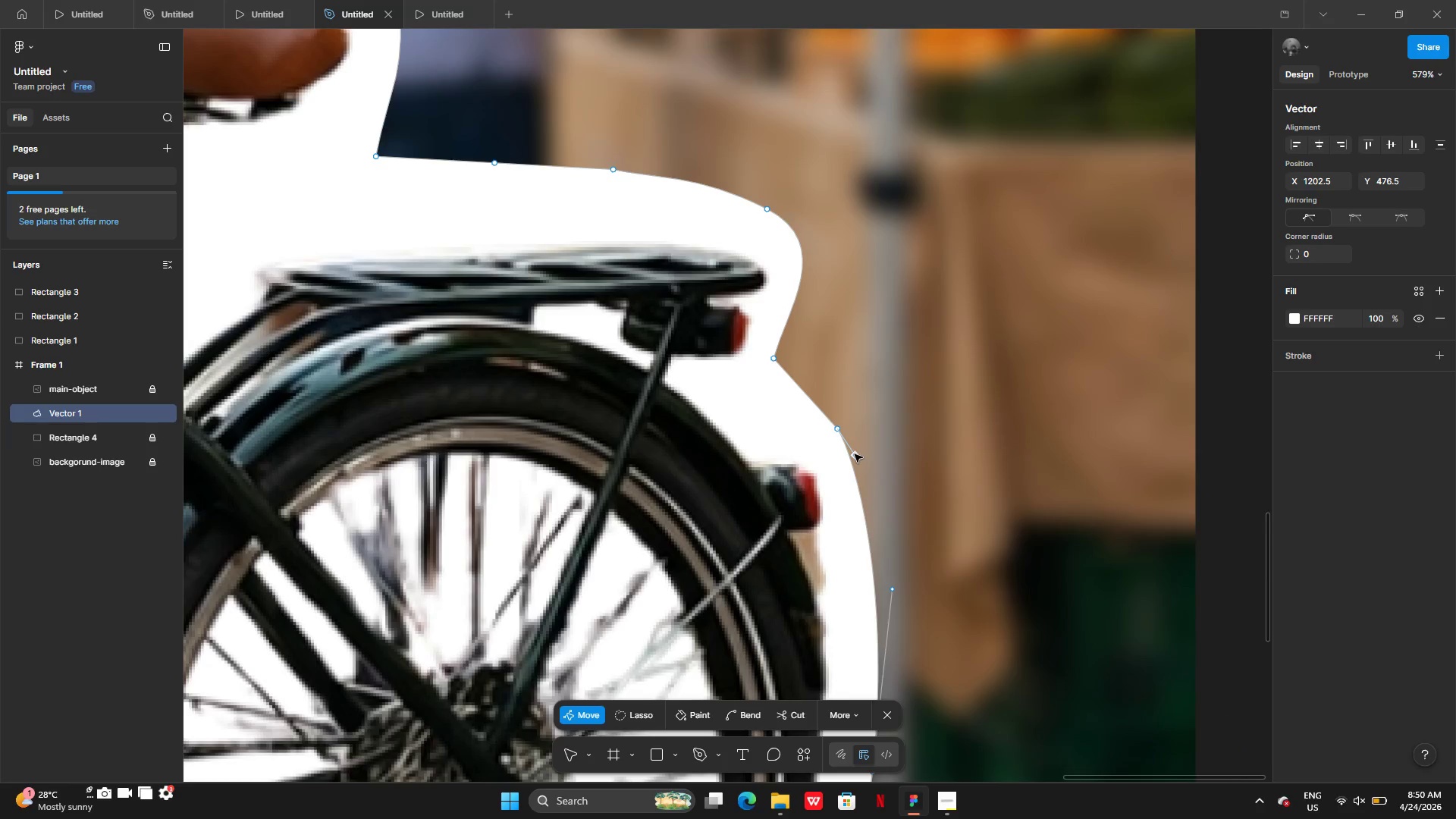 
left_click([855, 454])
 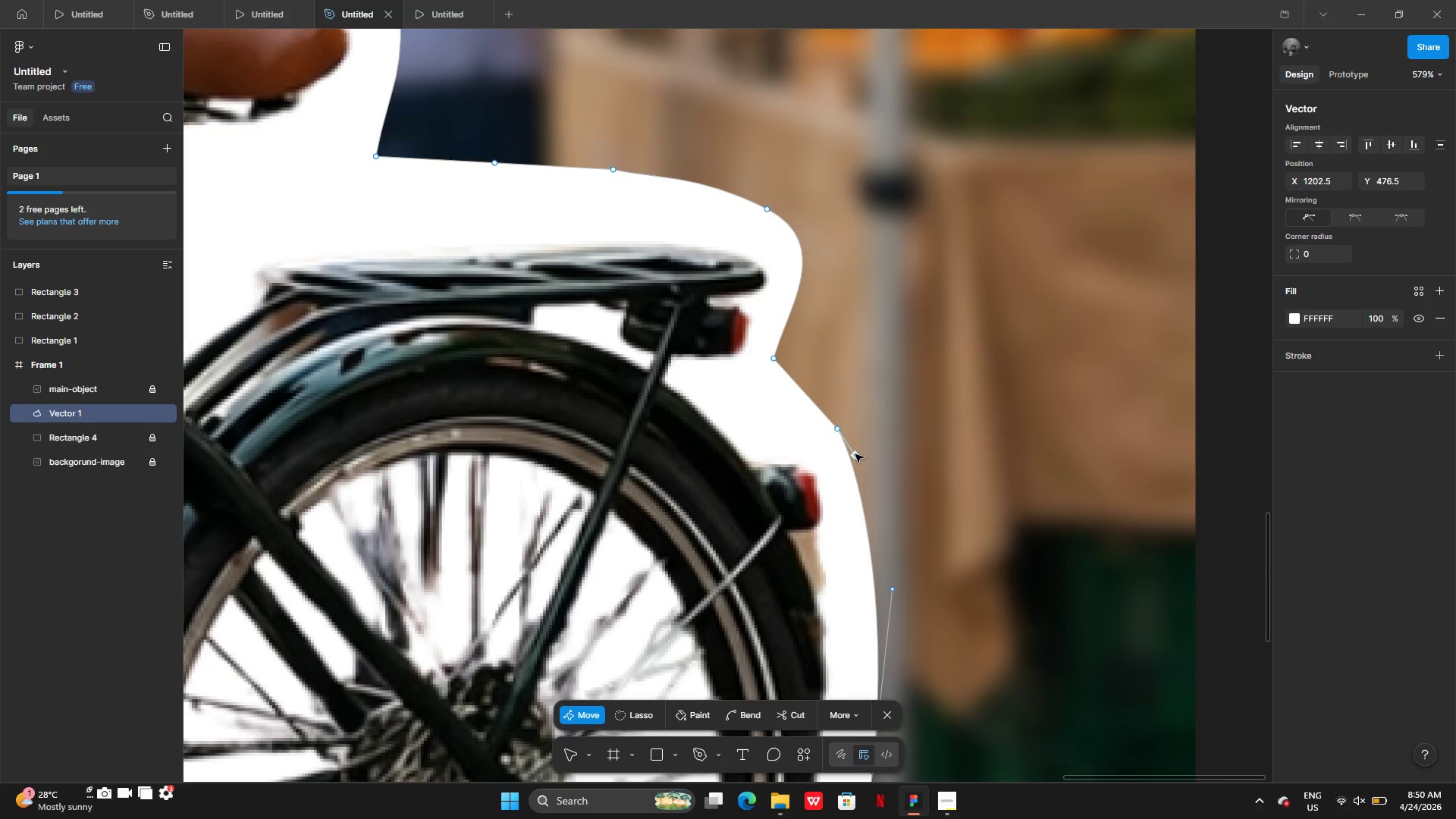 
key(Control+Z)
 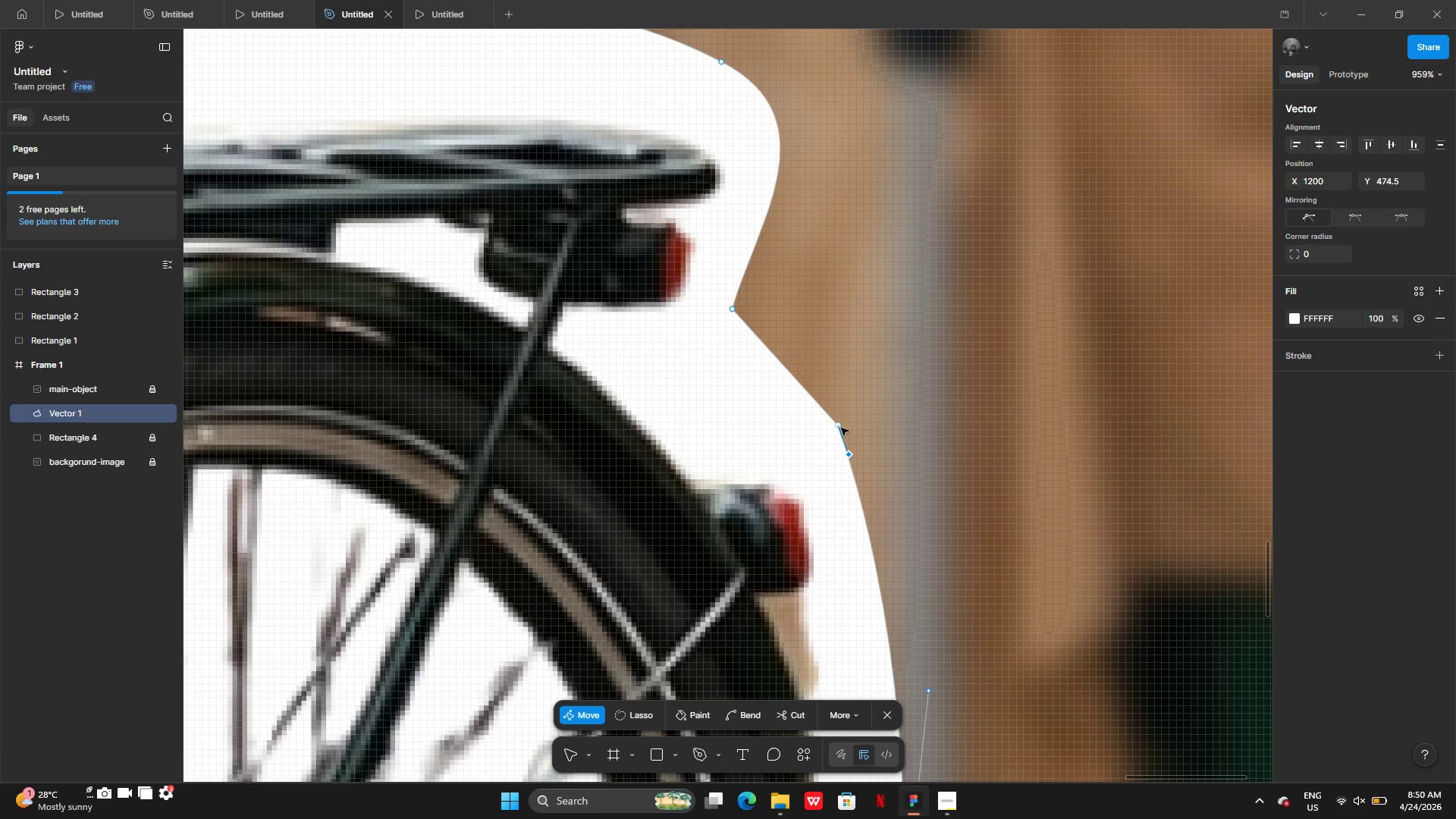 
left_click_drag(start_coordinate=[840, 427], to_coordinate=[820, 408])
 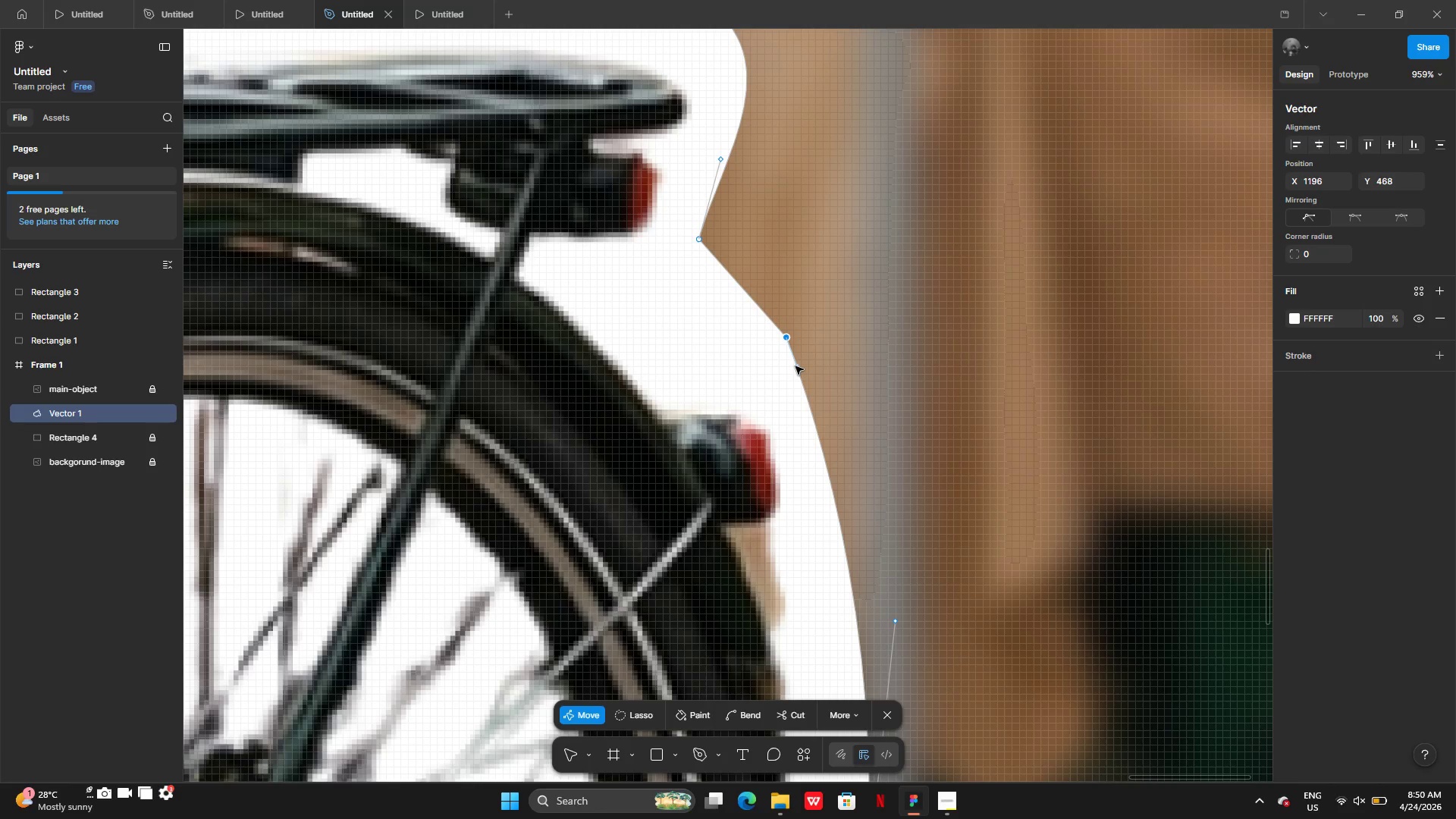 
left_click_drag(start_coordinate=[798, 366], to_coordinate=[827, 381])
 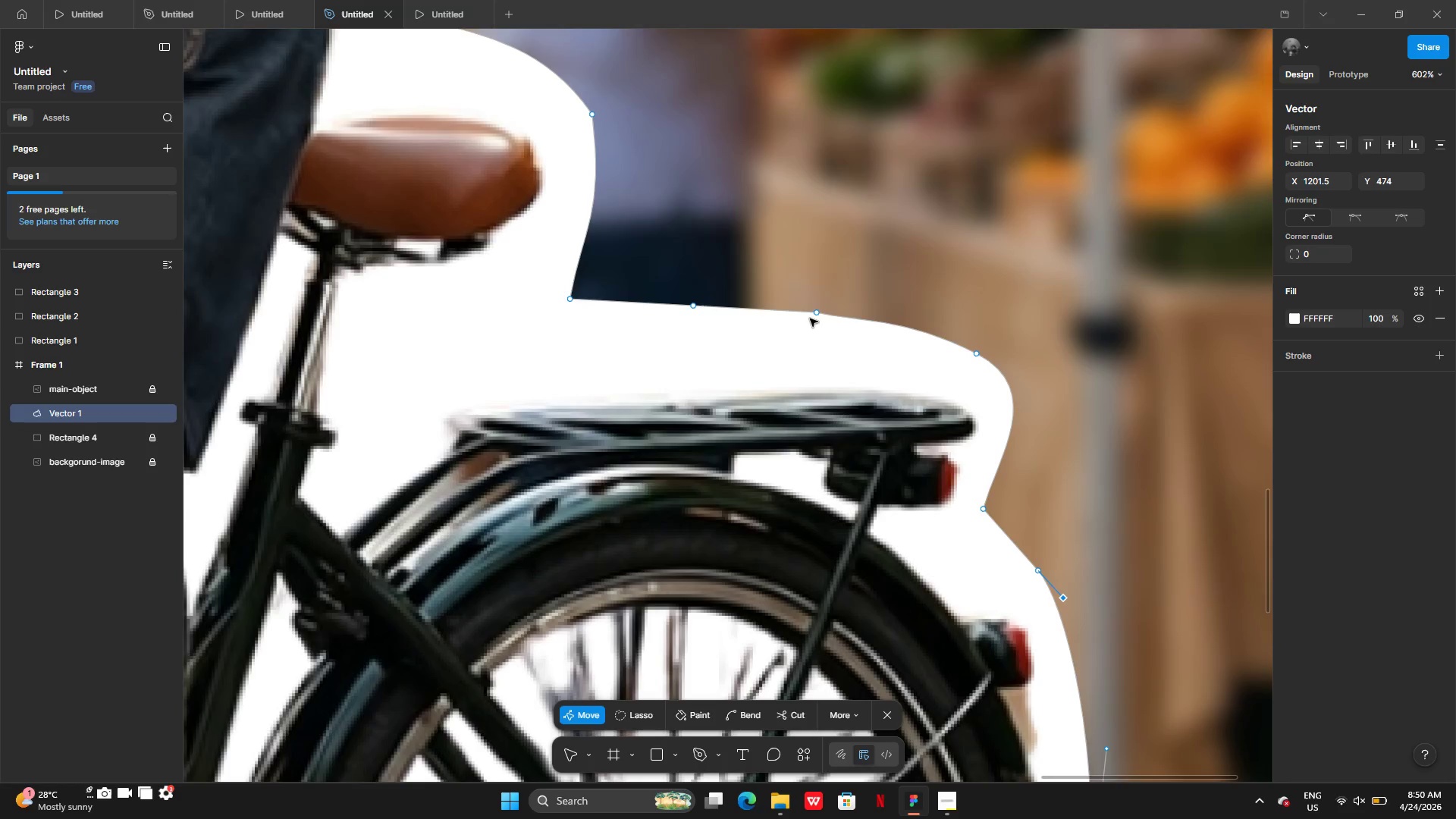 
left_click_drag(start_coordinate=[816, 313], to_coordinate=[783, 333])
 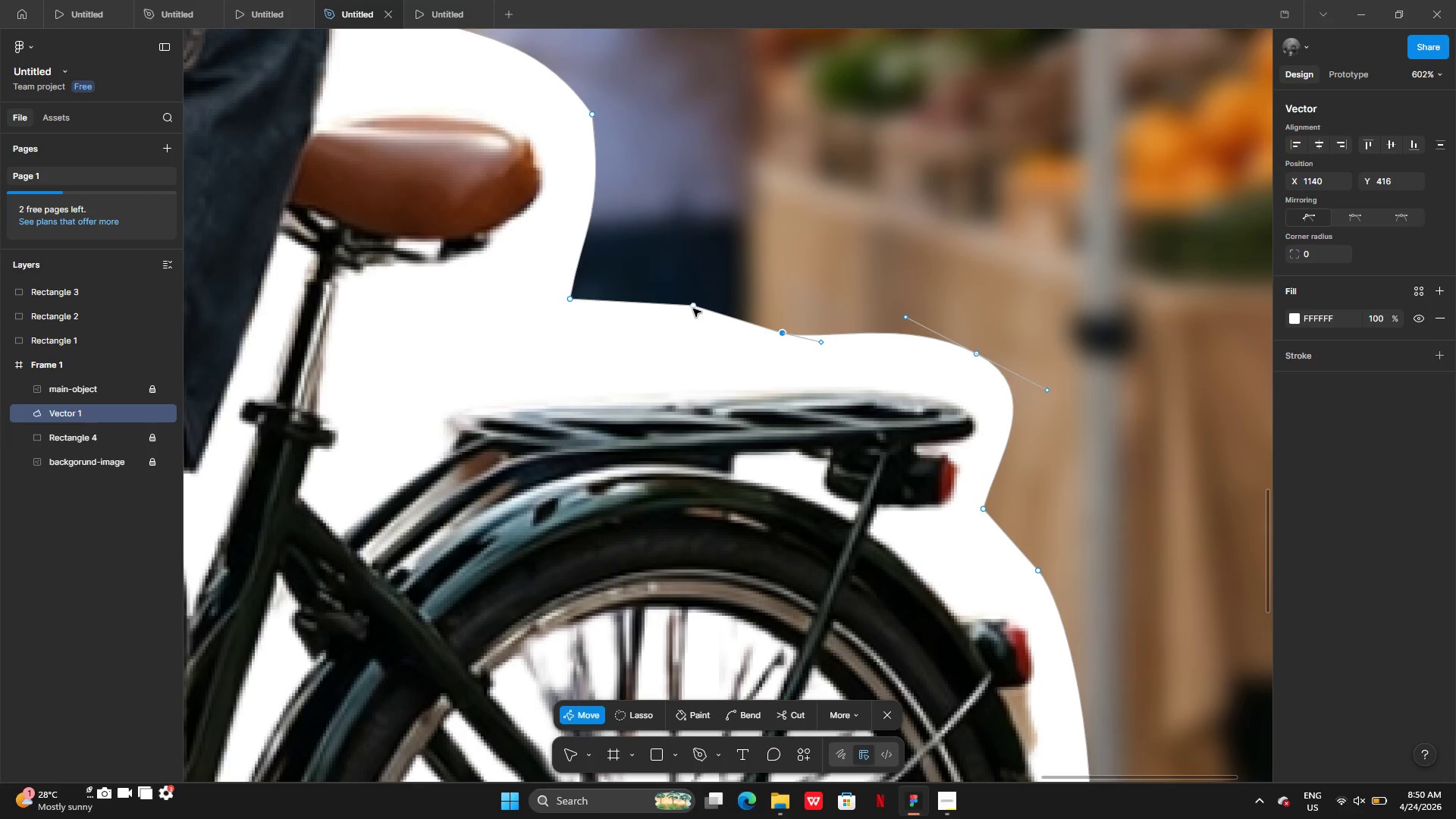 
left_click_drag(start_coordinate=[693, 307], to_coordinate=[695, 335])
 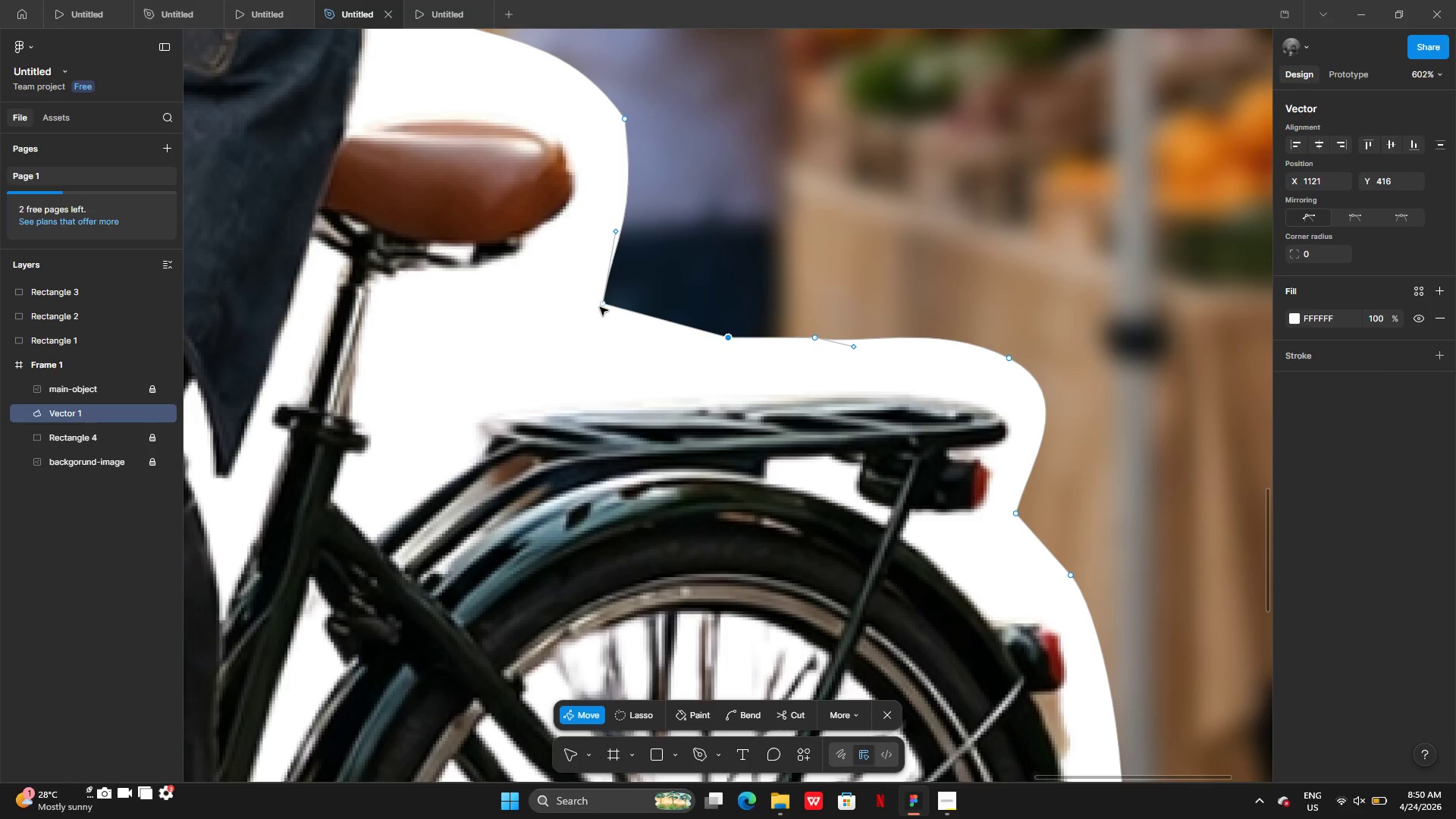 
left_click_drag(start_coordinate=[600, 306], to_coordinate=[516, 332])
 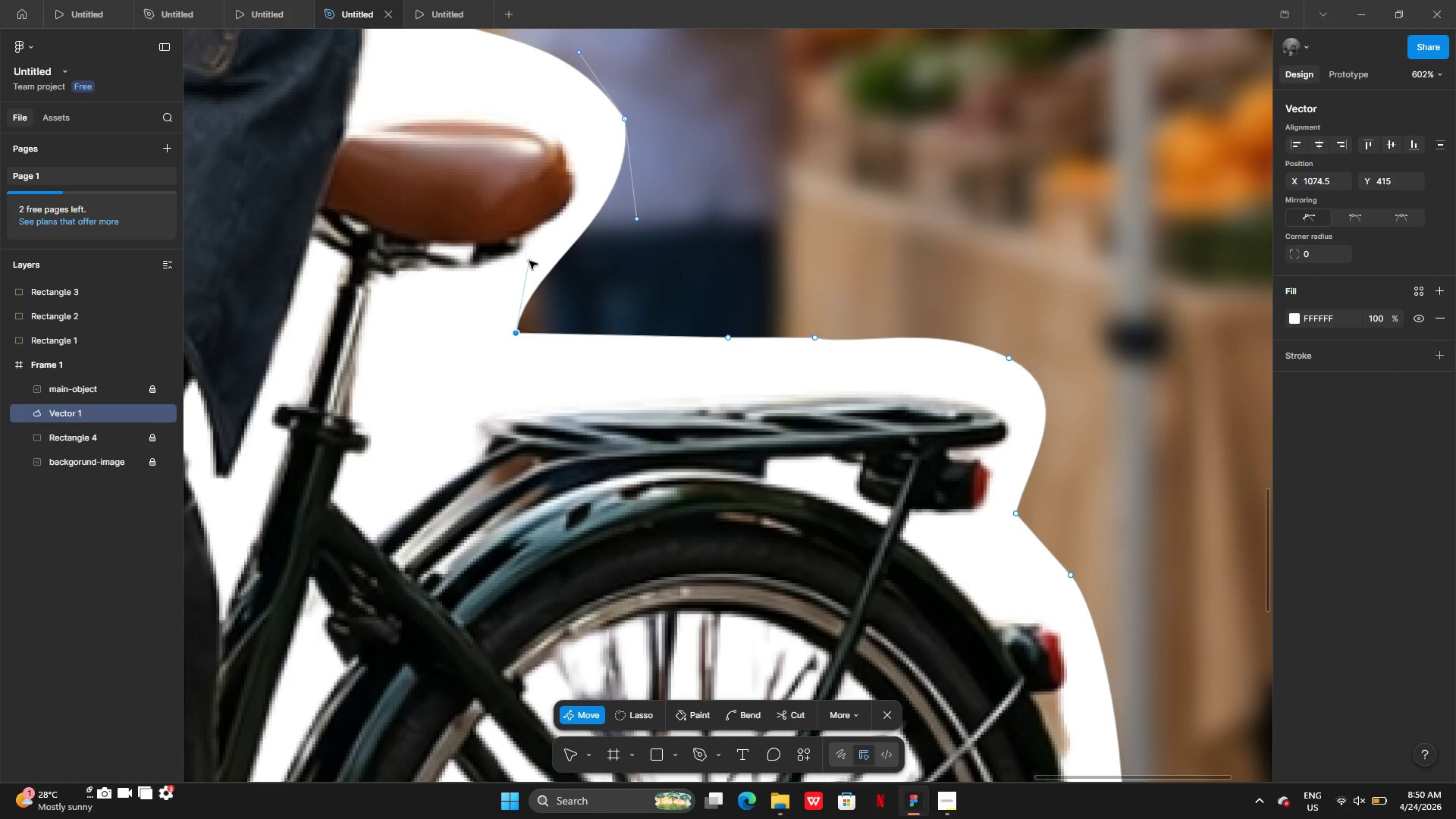 
left_click_drag(start_coordinate=[529, 261], to_coordinate=[574, 281])
 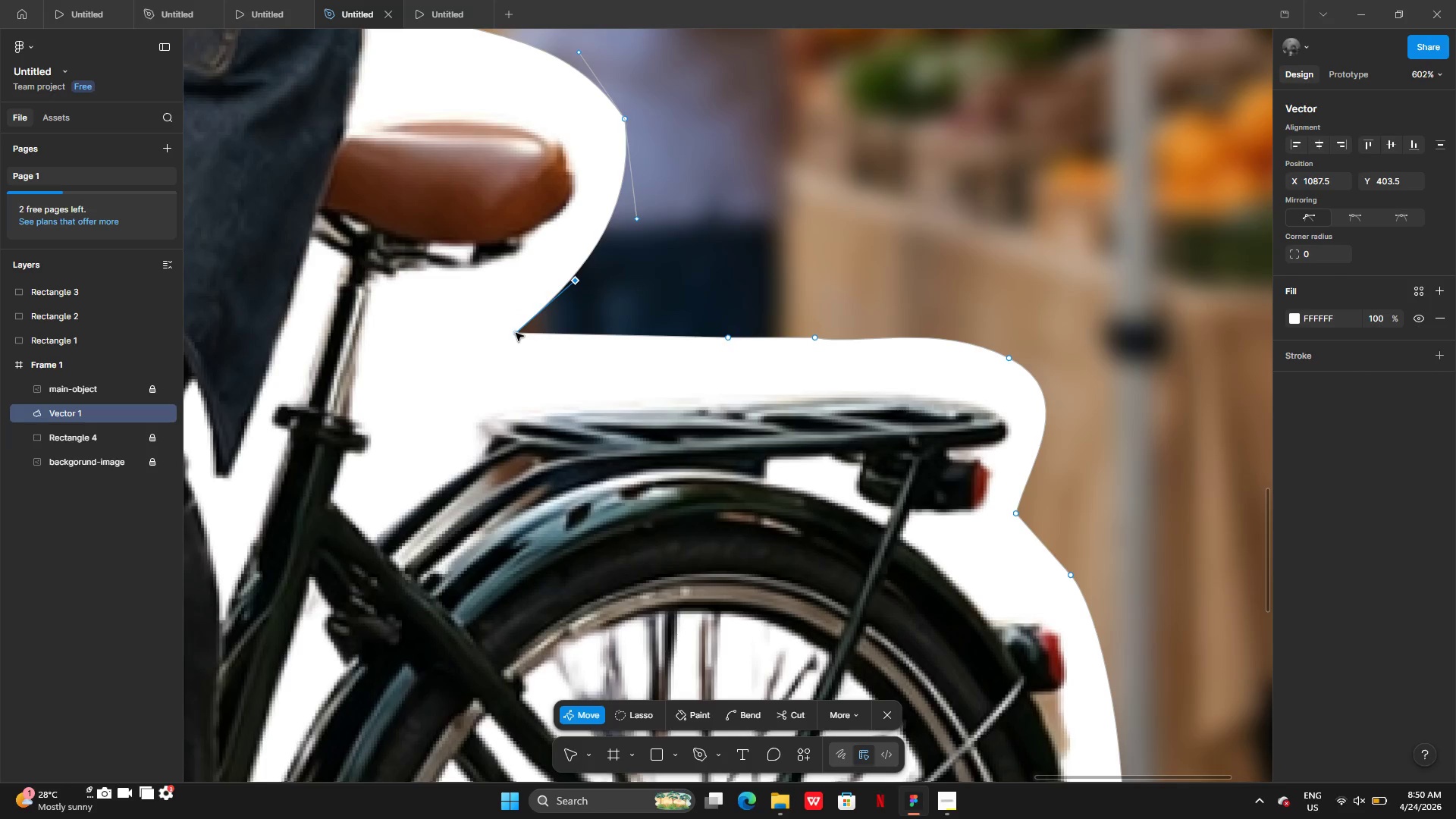 
left_click_drag(start_coordinate=[516, 333], to_coordinate=[481, 327])
 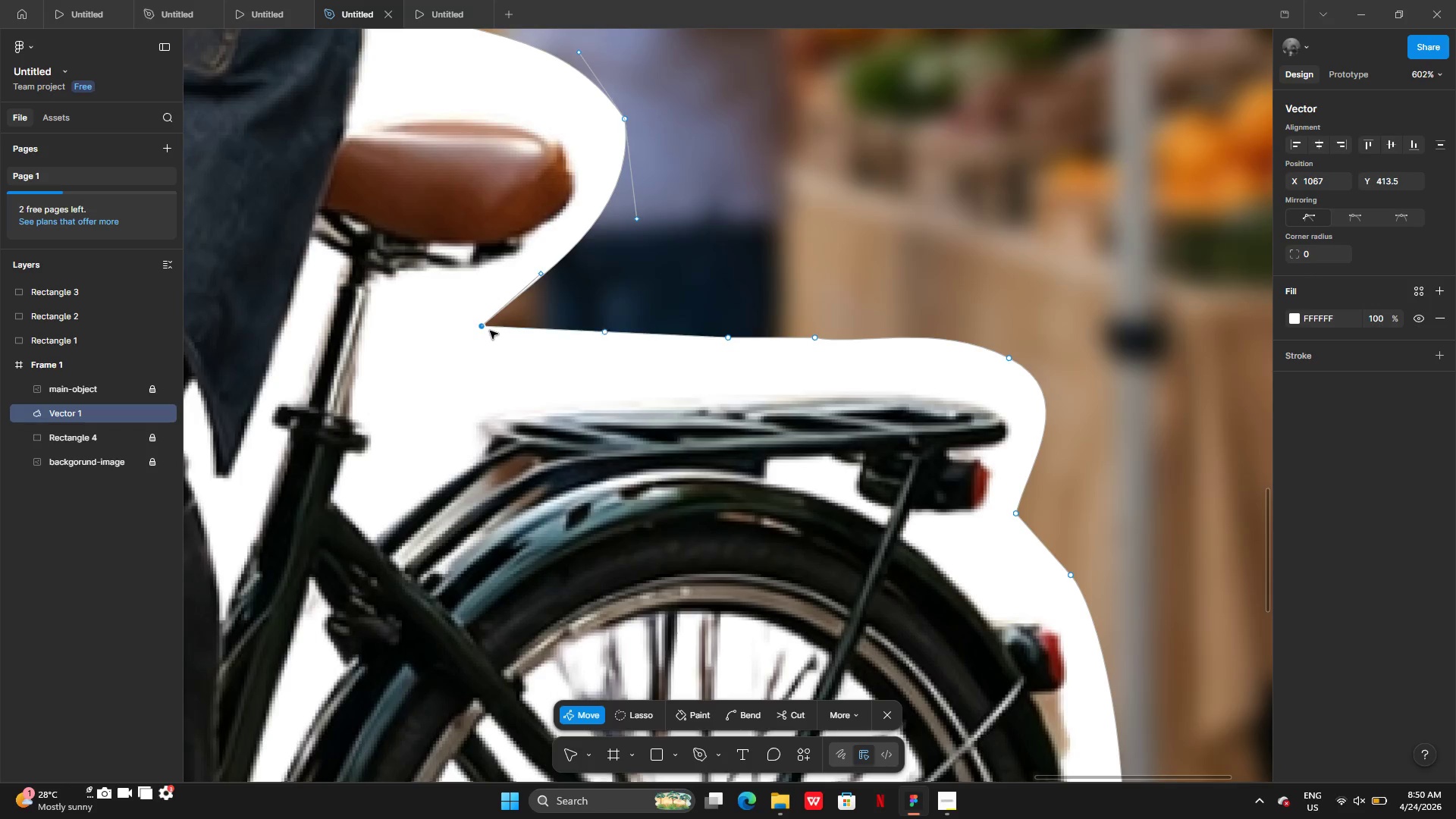 
left_click_drag(start_coordinate=[484, 328], to_coordinate=[479, 355])
 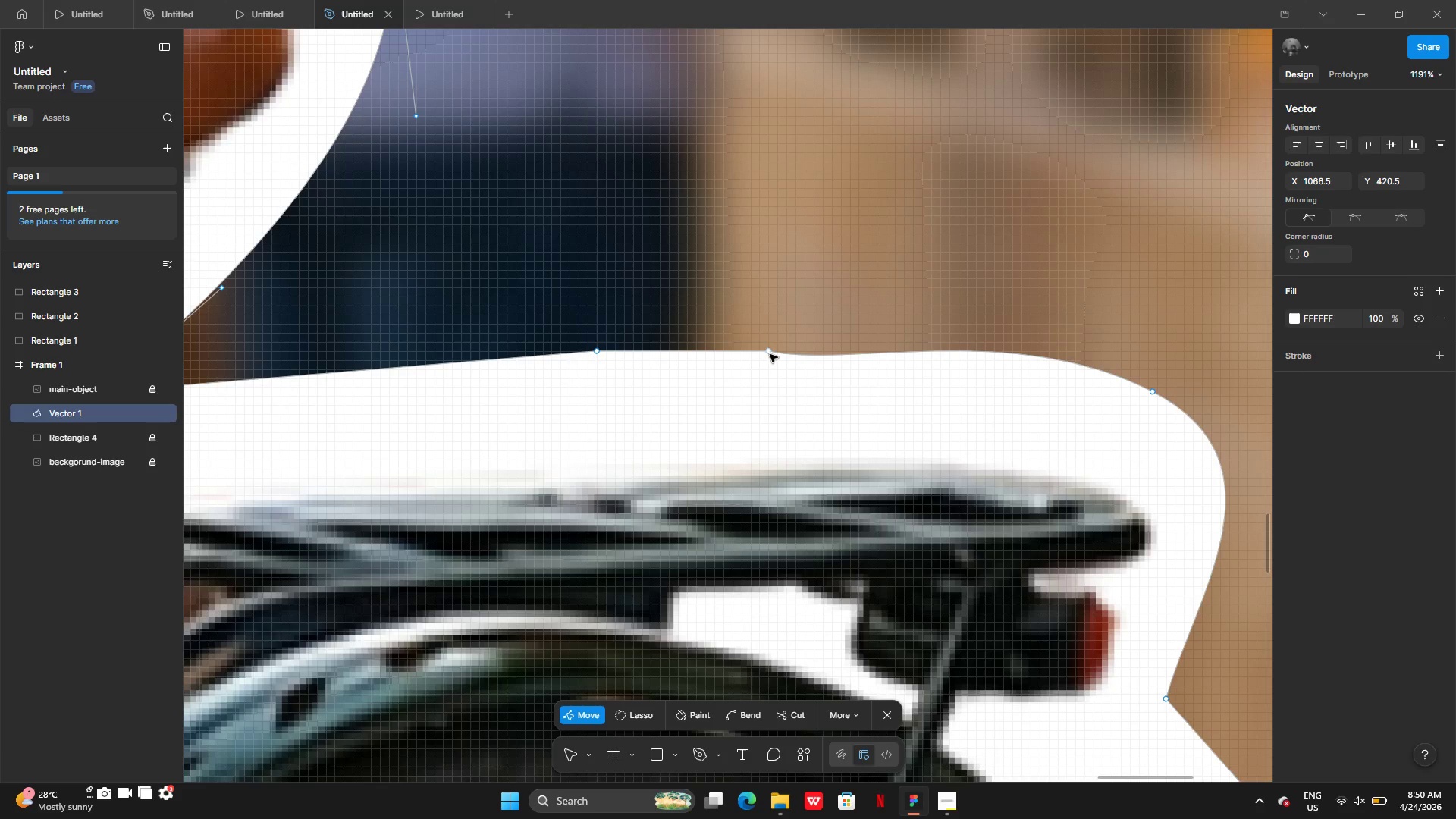 
left_click([770, 354])
 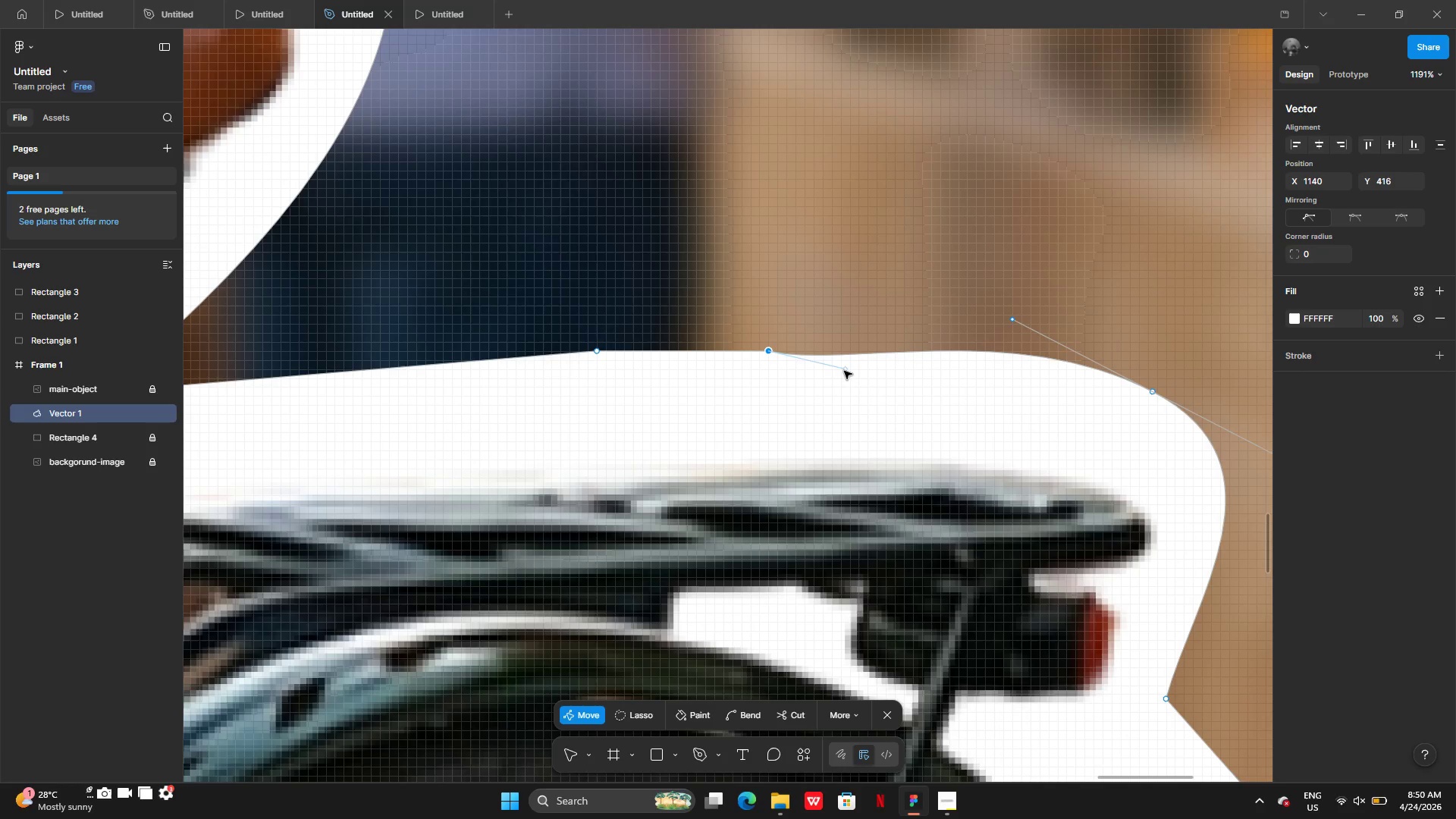 
left_click_drag(start_coordinate=[844, 371], to_coordinate=[858, 348])
 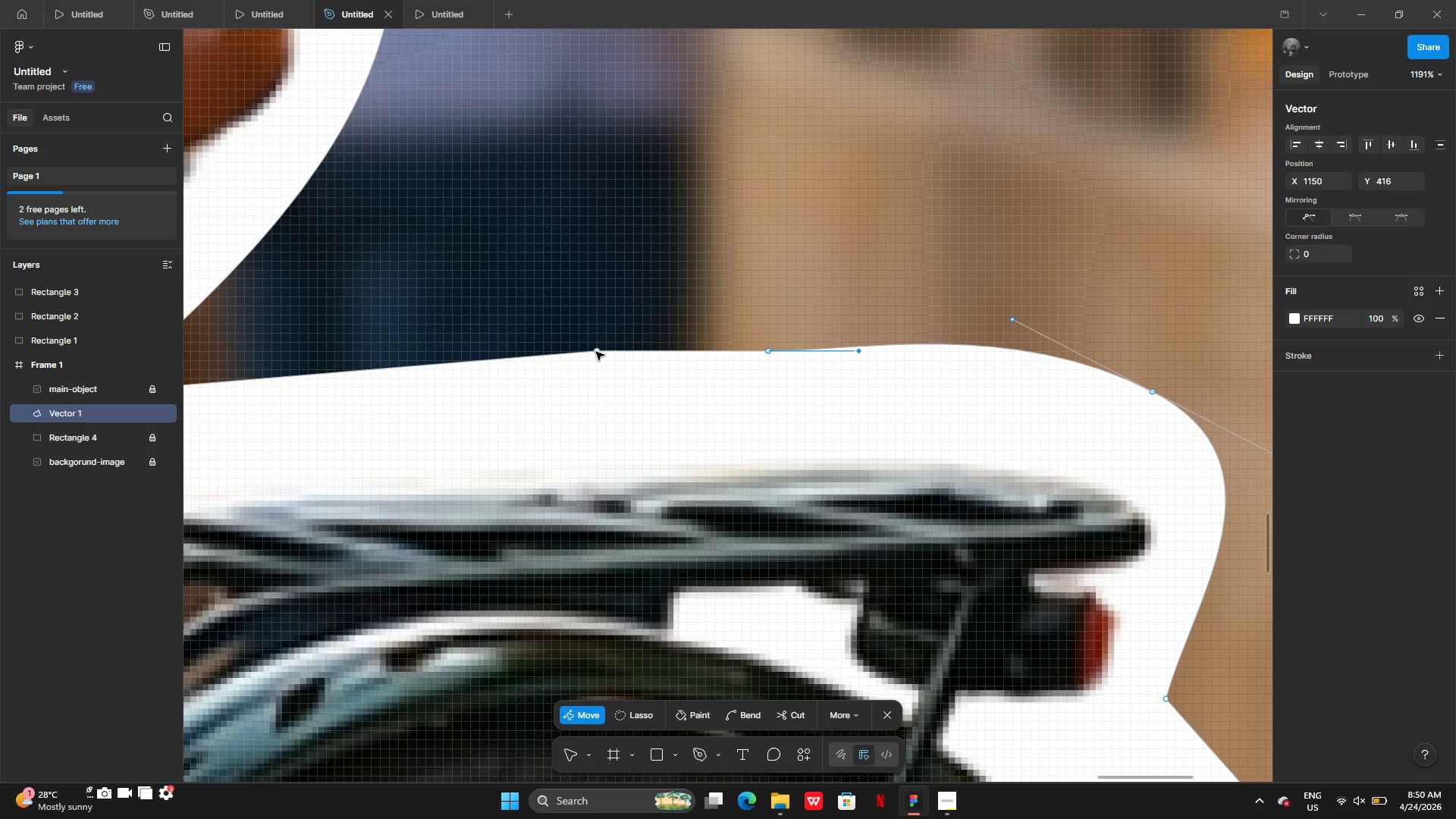 
left_click([596, 352])
 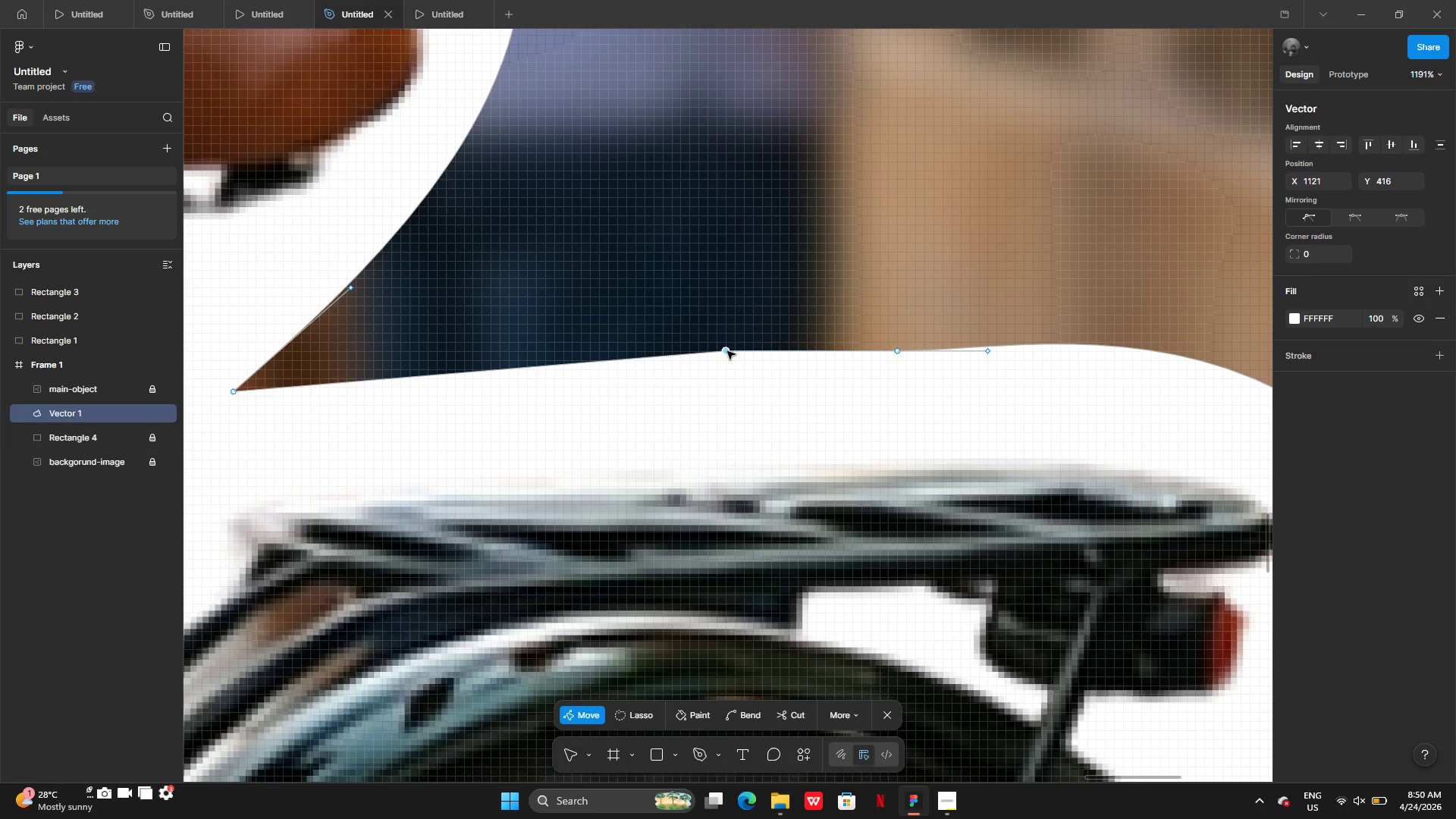 
left_click_drag(start_coordinate=[727, 351], to_coordinate=[630, 367])
 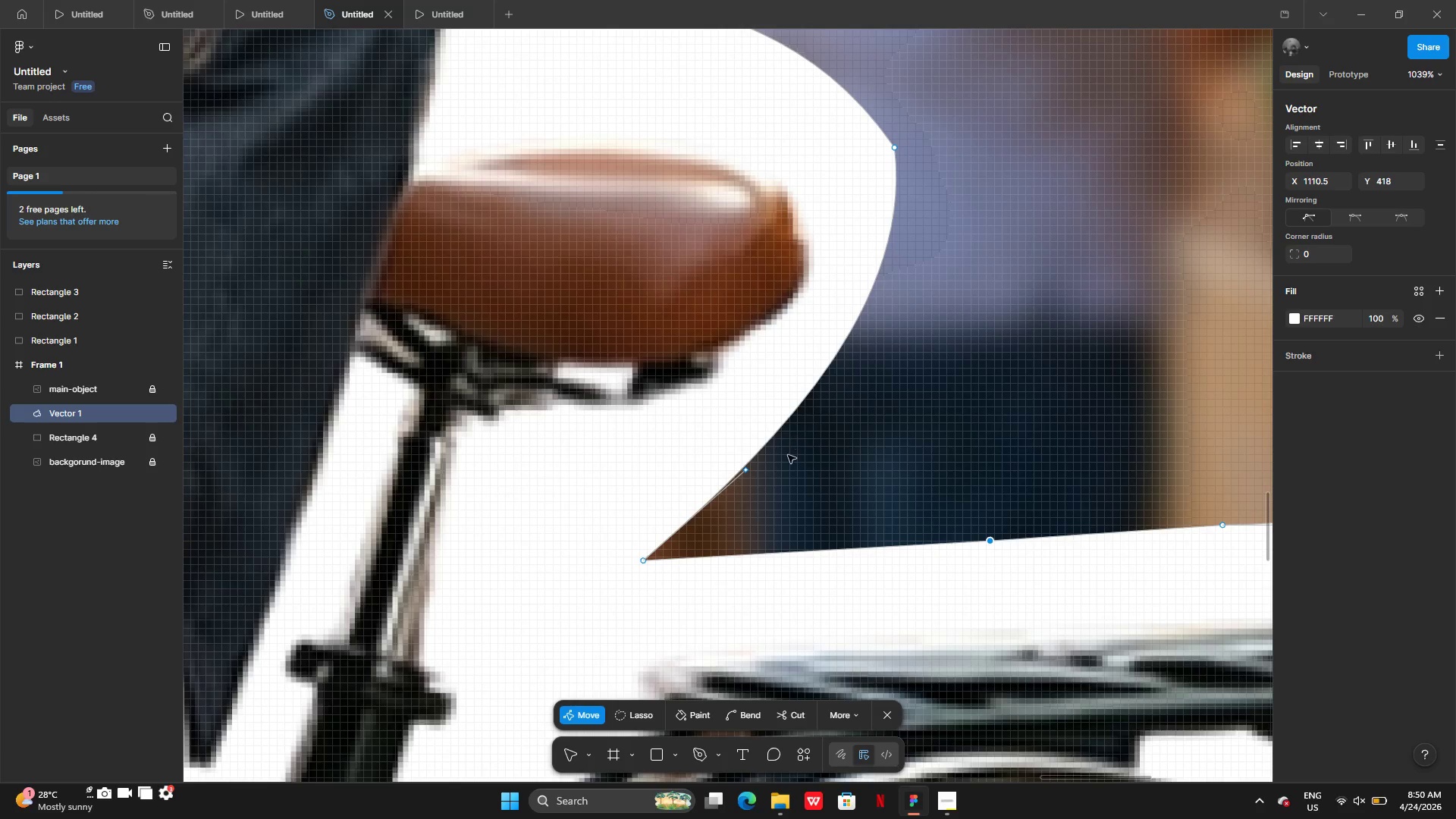 
wait(5.75)
 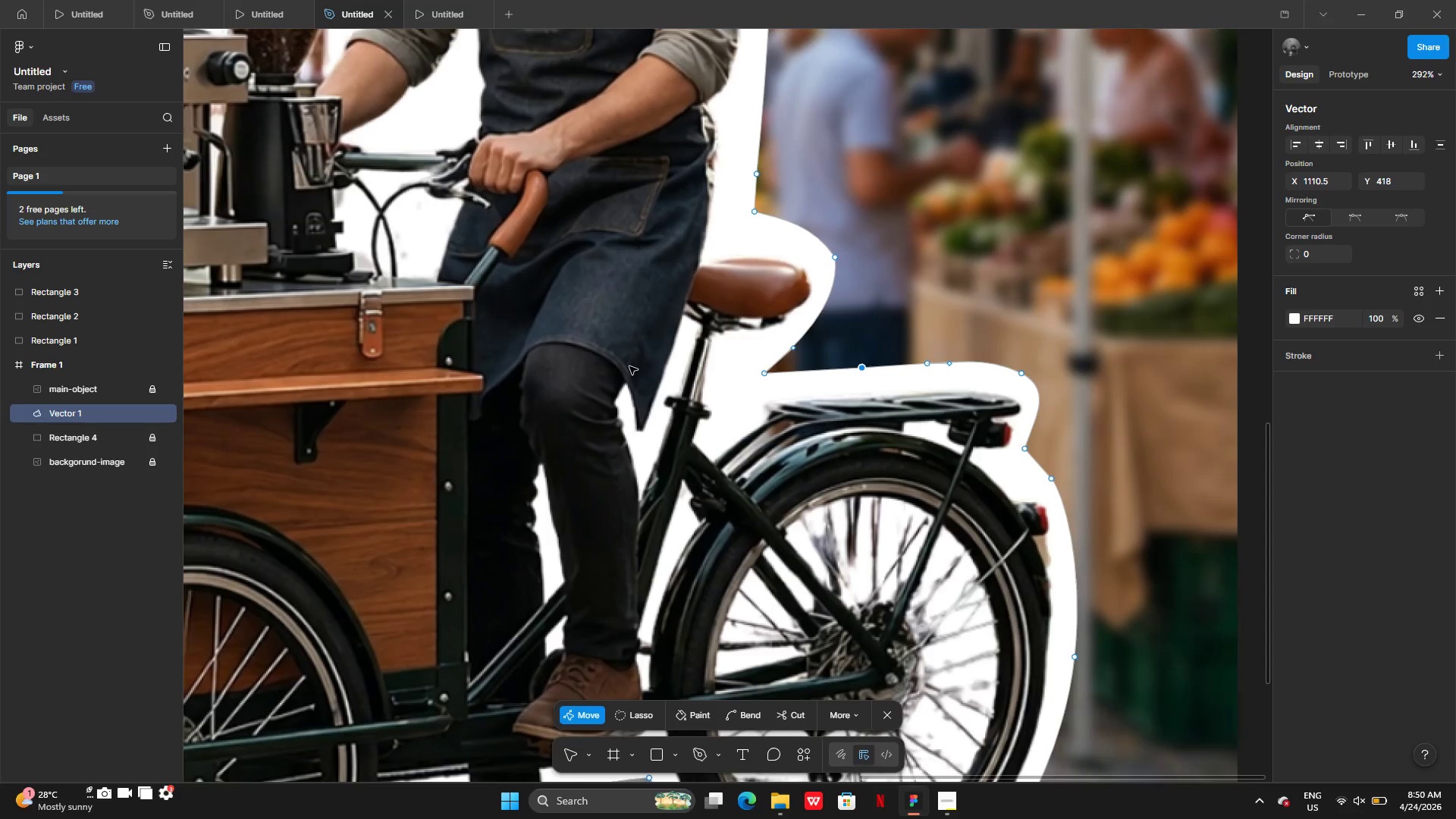 
left_click([896, 344])
 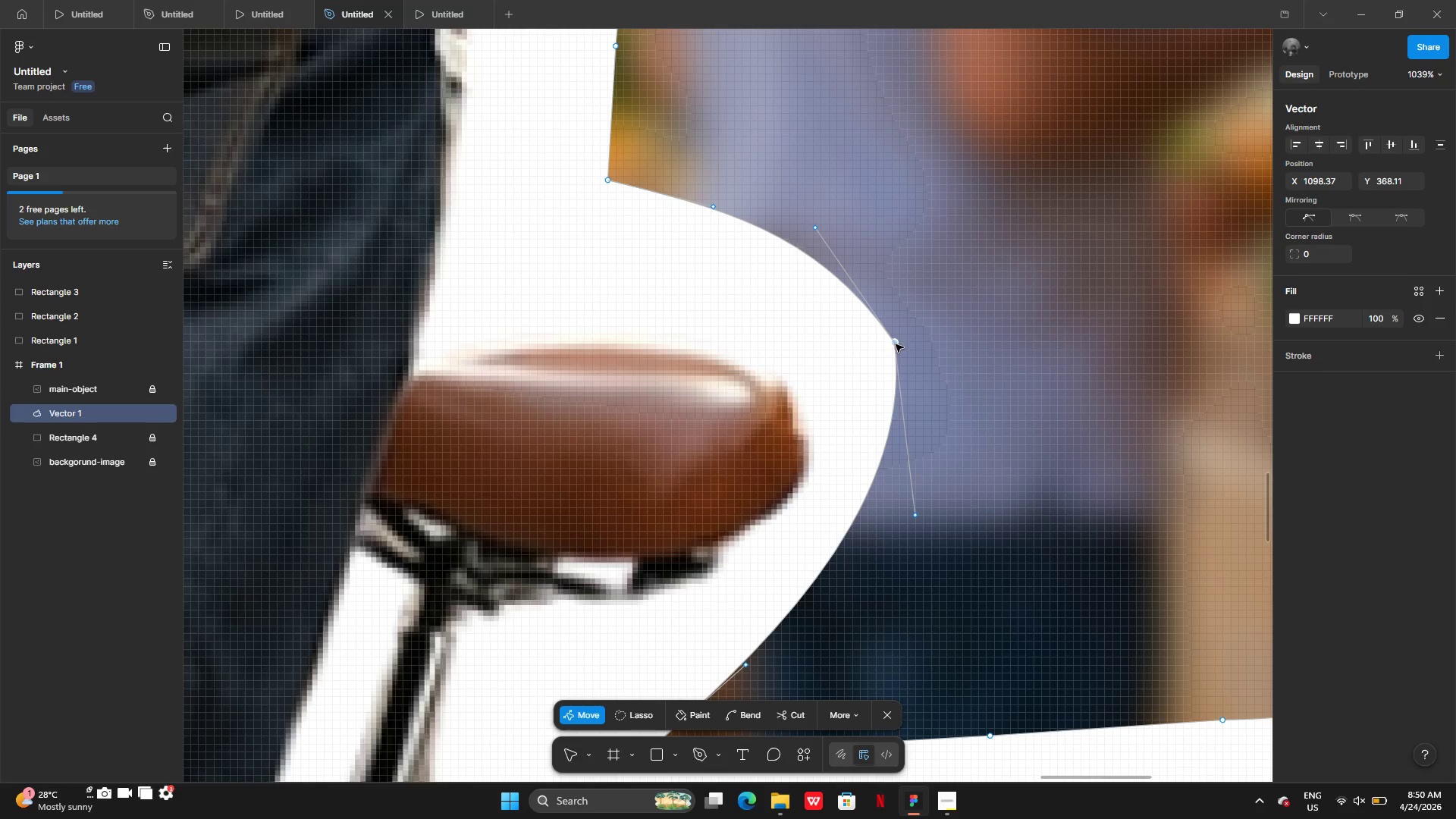 
left_click_drag(start_coordinate=[896, 344], to_coordinate=[907, 384])
 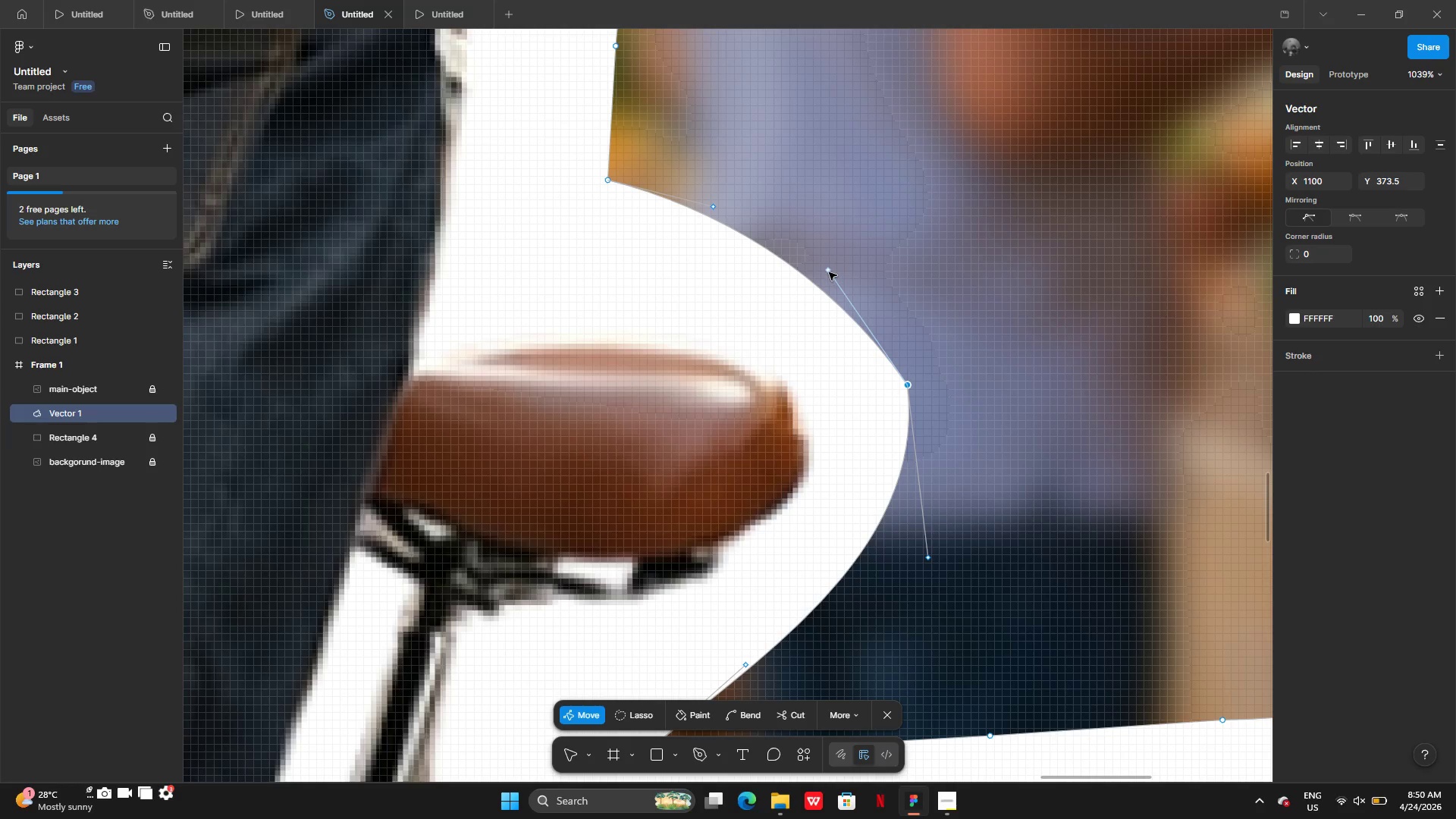 
left_click_drag(start_coordinate=[829, 271], to_coordinate=[868, 248])
 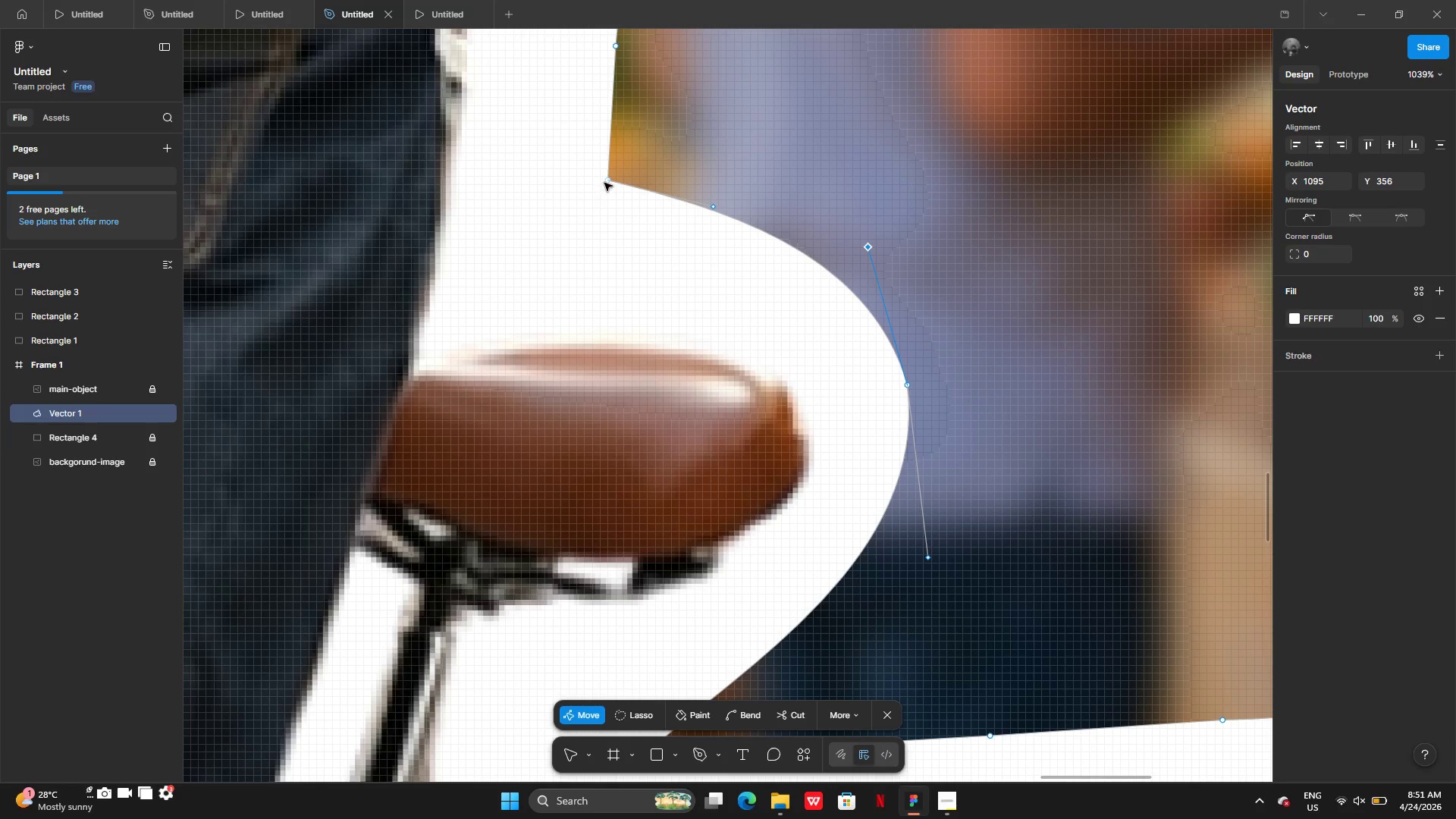 
left_click_drag(start_coordinate=[605, 181], to_coordinate=[591, 256])
 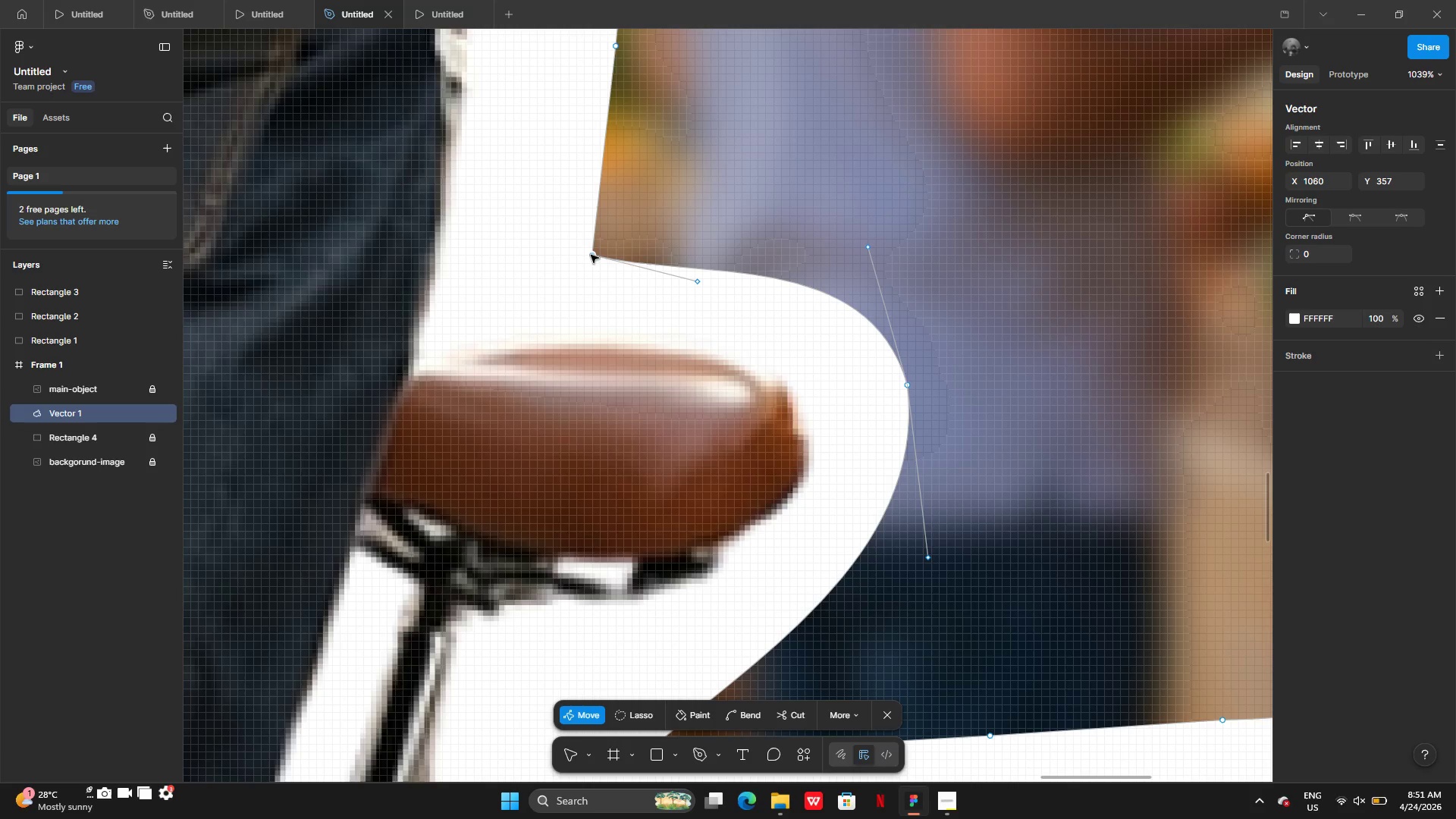 
left_click_drag(start_coordinate=[589, 254], to_coordinate=[549, 262])
 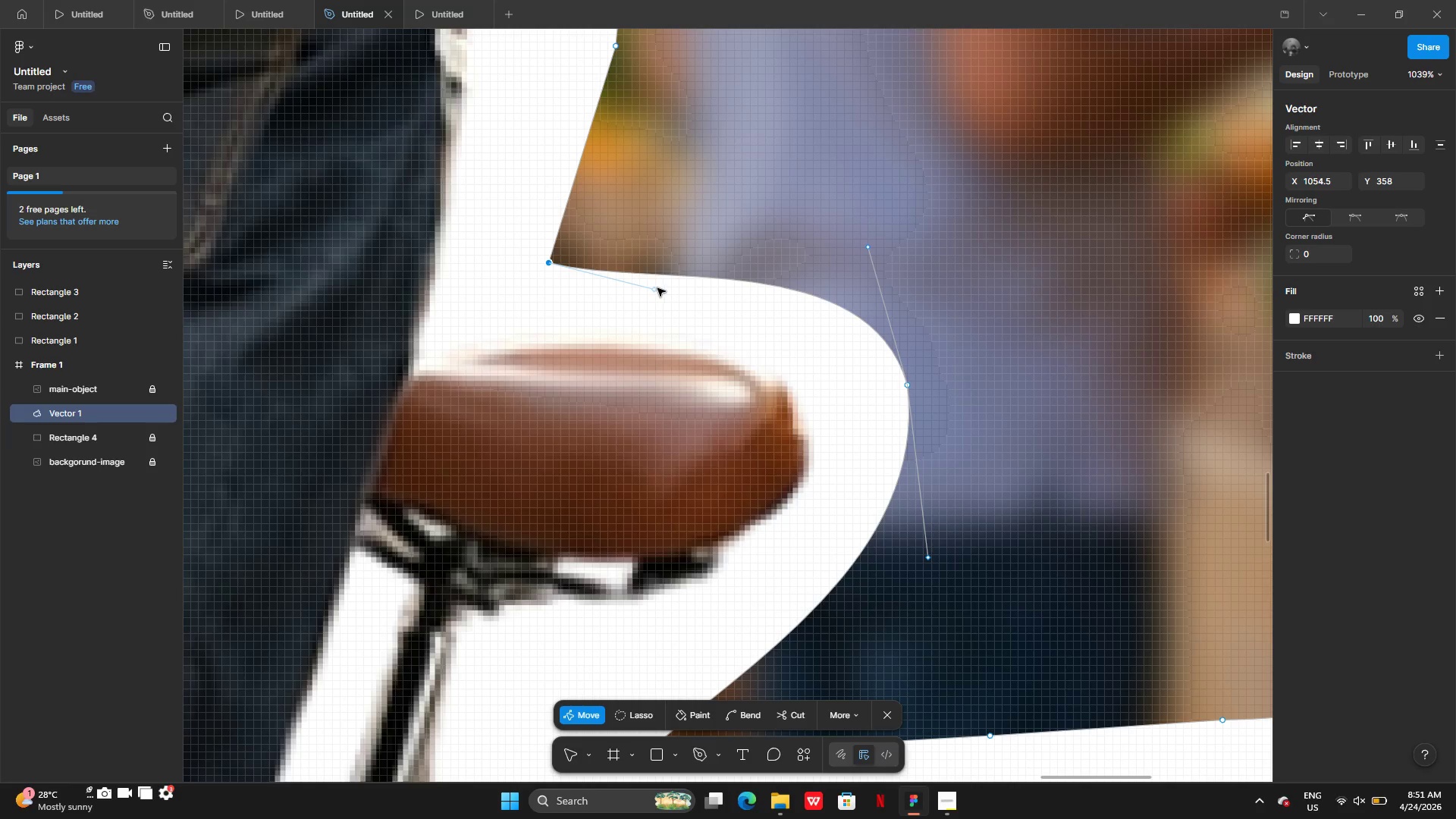 
left_click_drag(start_coordinate=[657, 288], to_coordinate=[648, 257])
 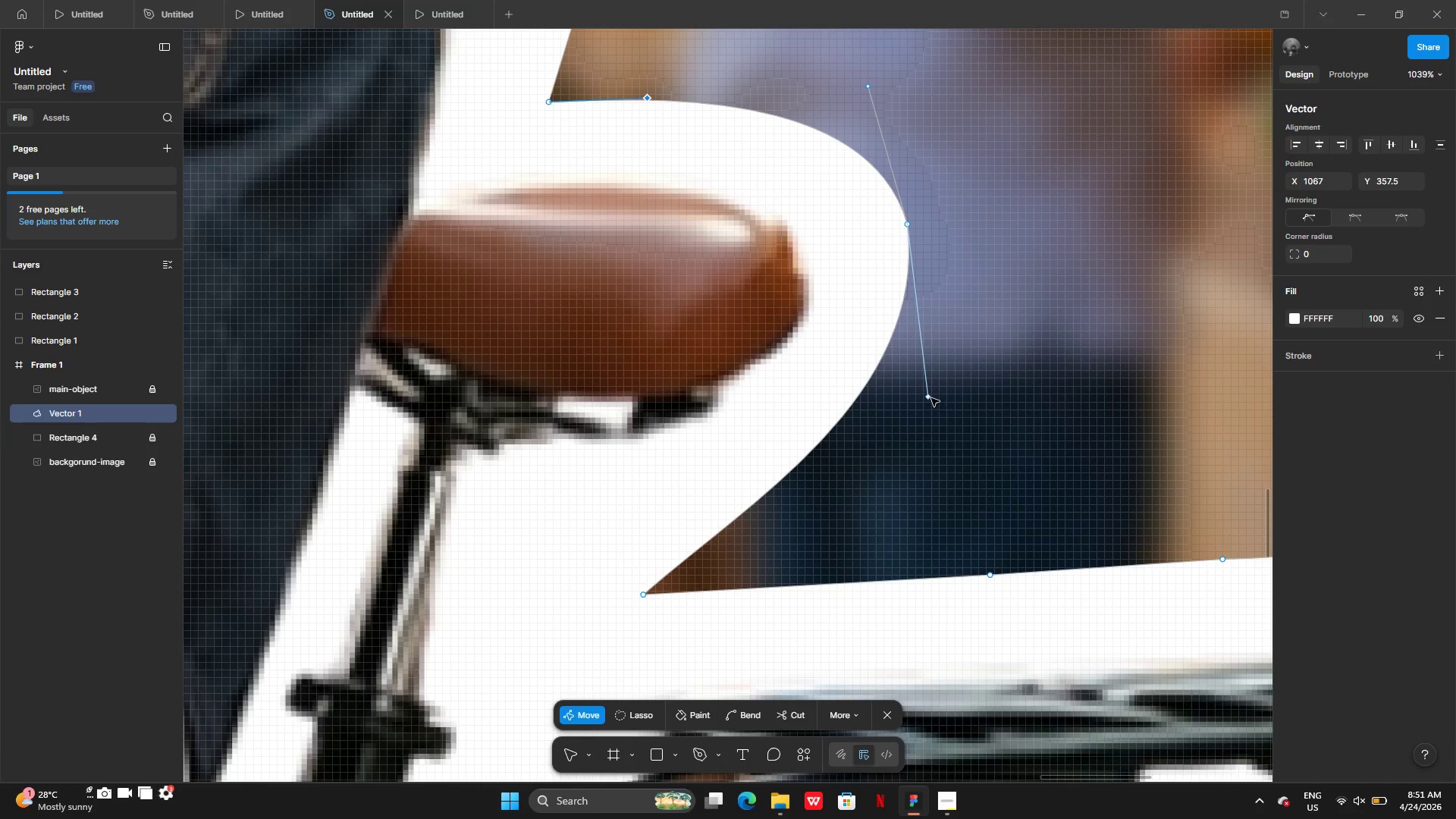 
left_click_drag(start_coordinate=[929, 397], to_coordinate=[908, 369])
 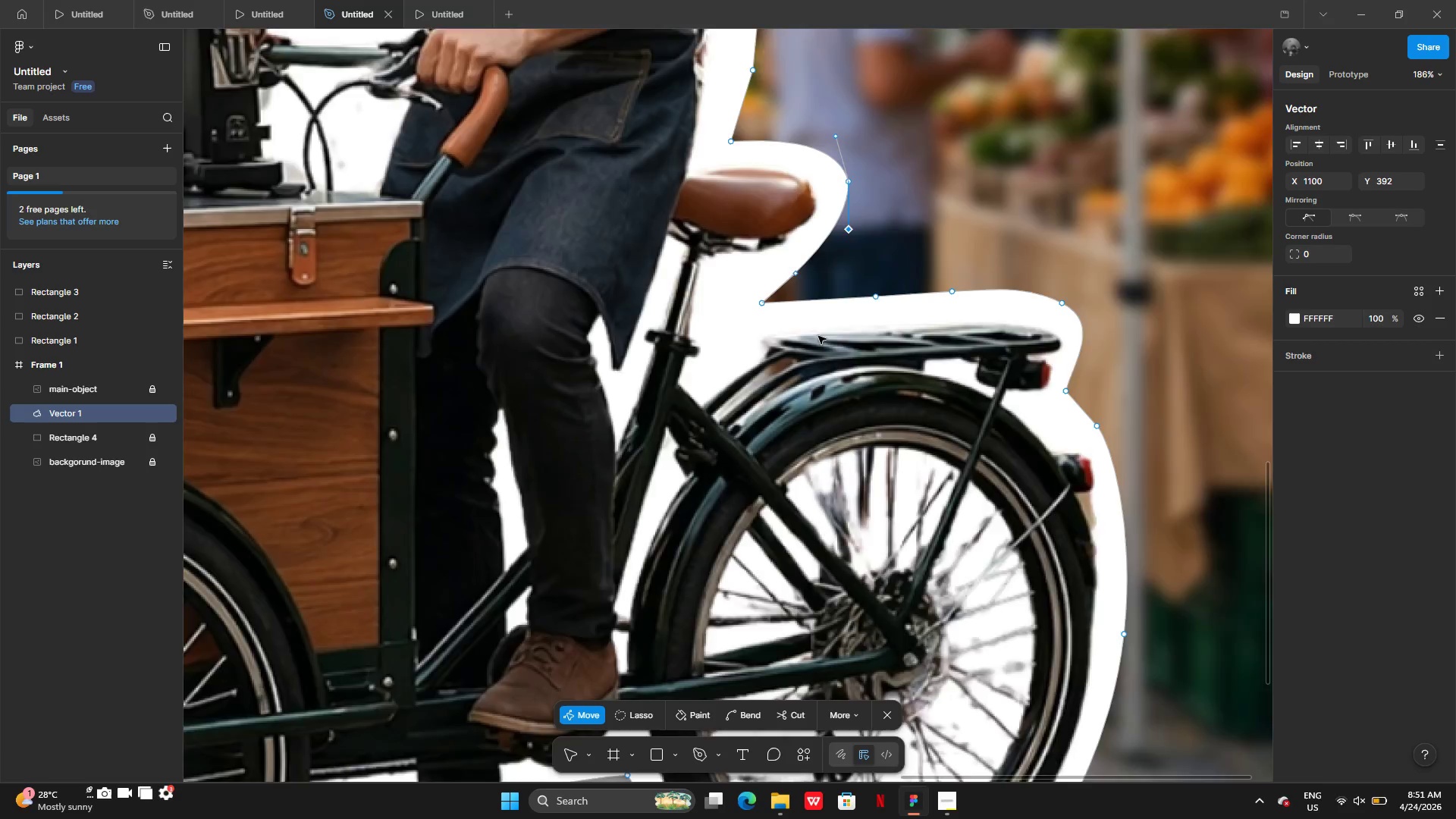 
wait(6.88)
 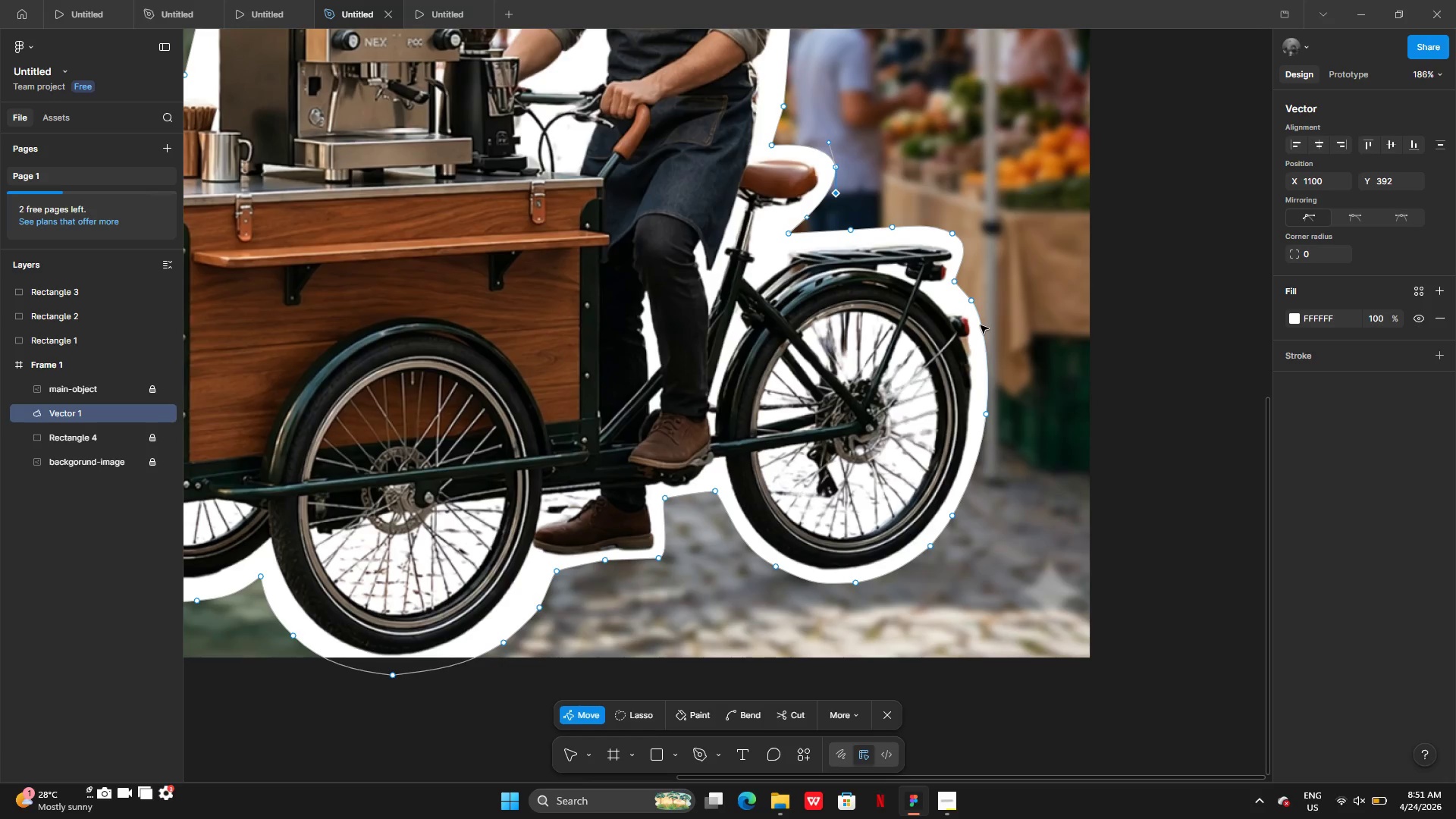 
left_click_drag(start_coordinate=[707, 274], to_coordinate=[692, 287])
 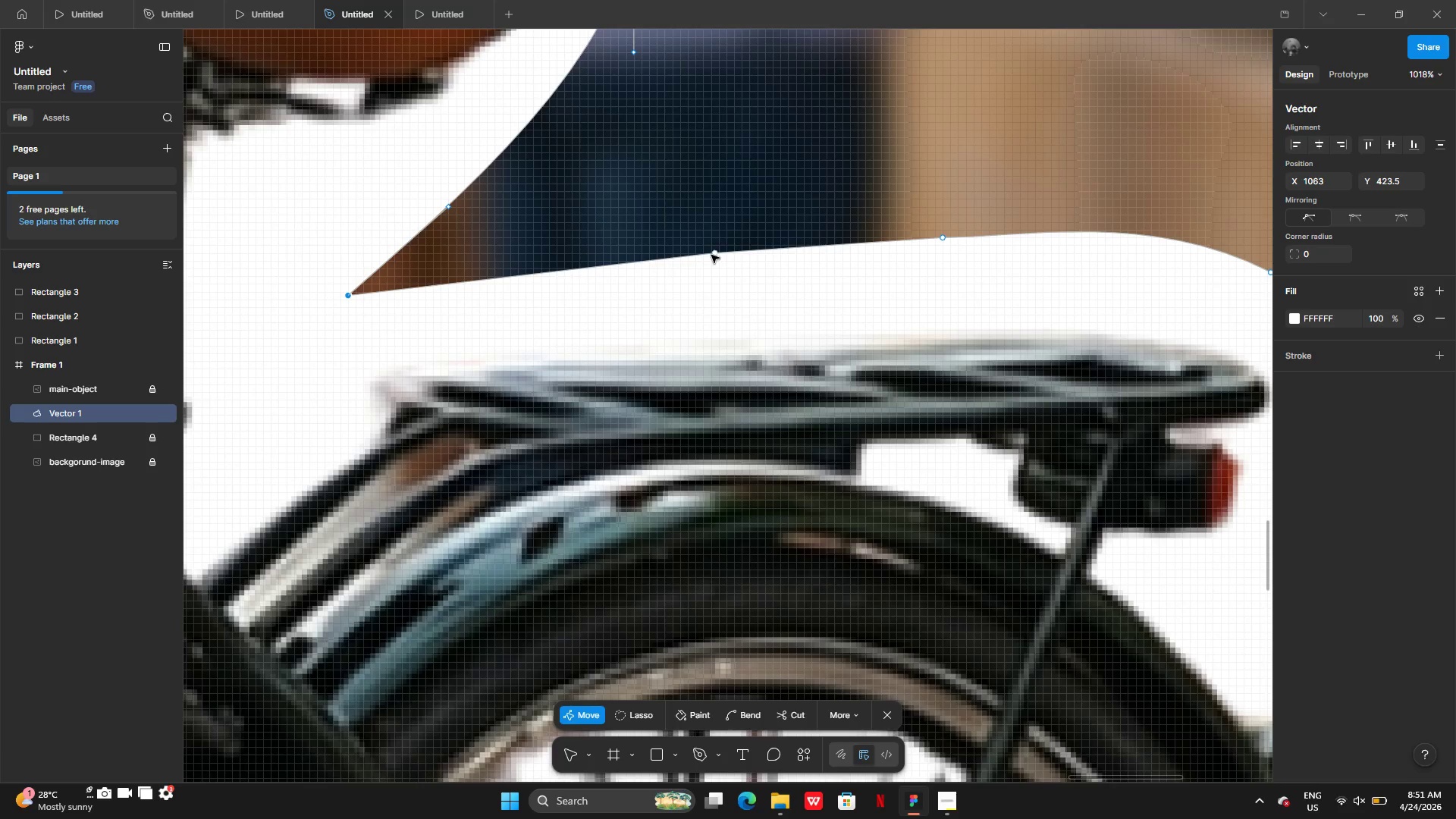 
left_click_drag(start_coordinate=[714, 253], to_coordinate=[720, 268])
 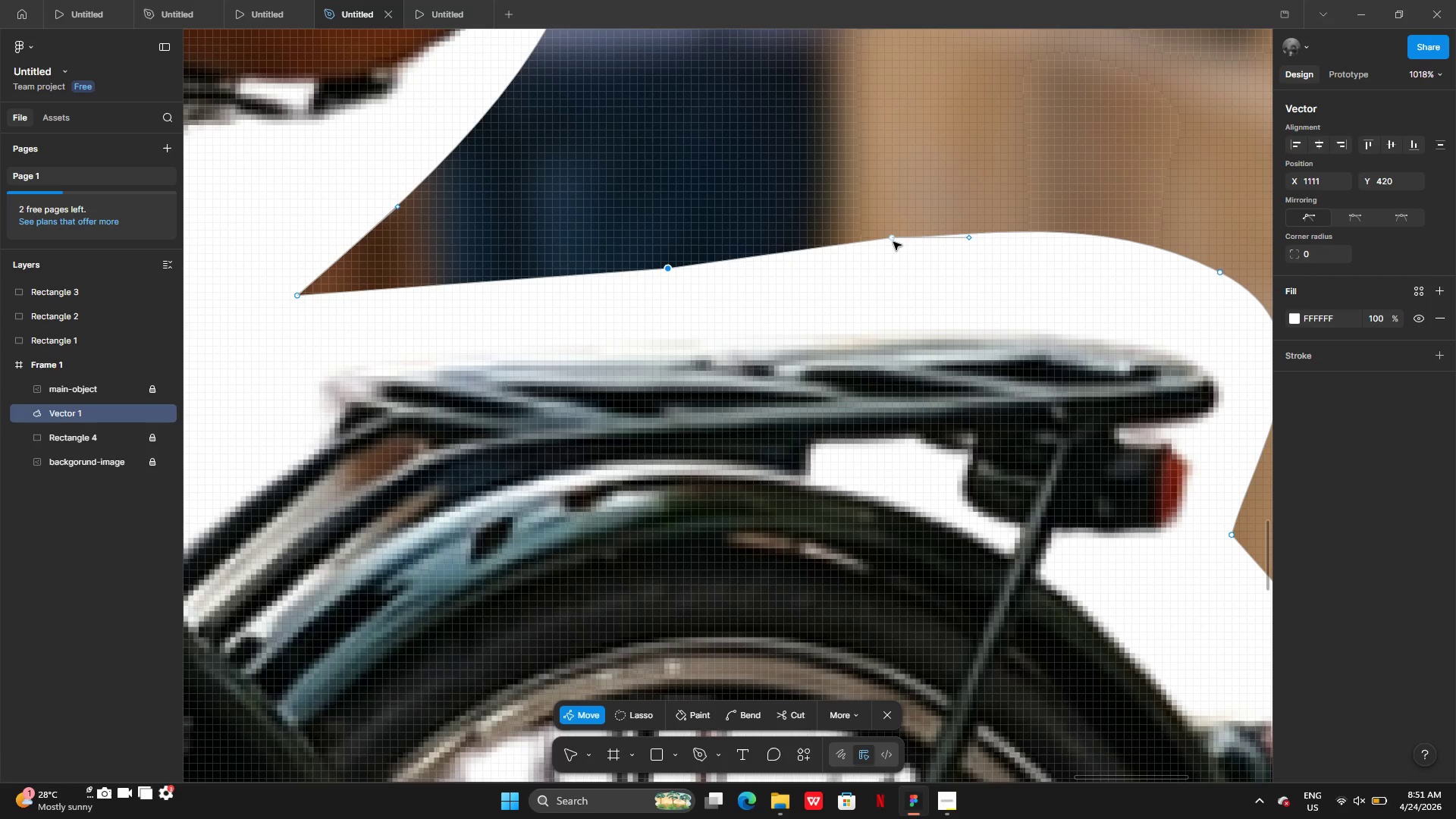 
left_click_drag(start_coordinate=[892, 240], to_coordinate=[900, 269])
 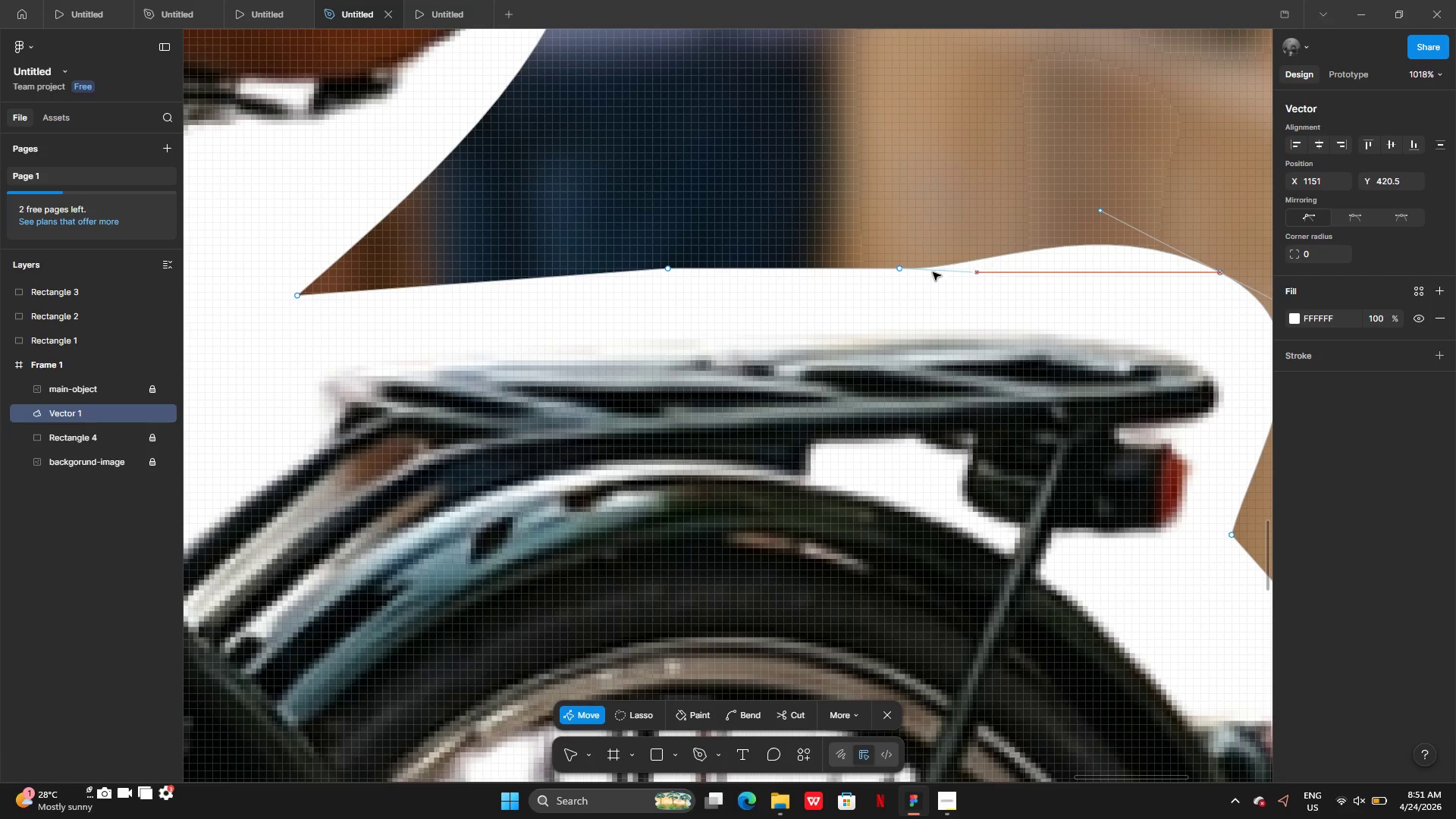 
left_click_drag(start_coordinate=[900, 270], to_coordinate=[900, 256])
 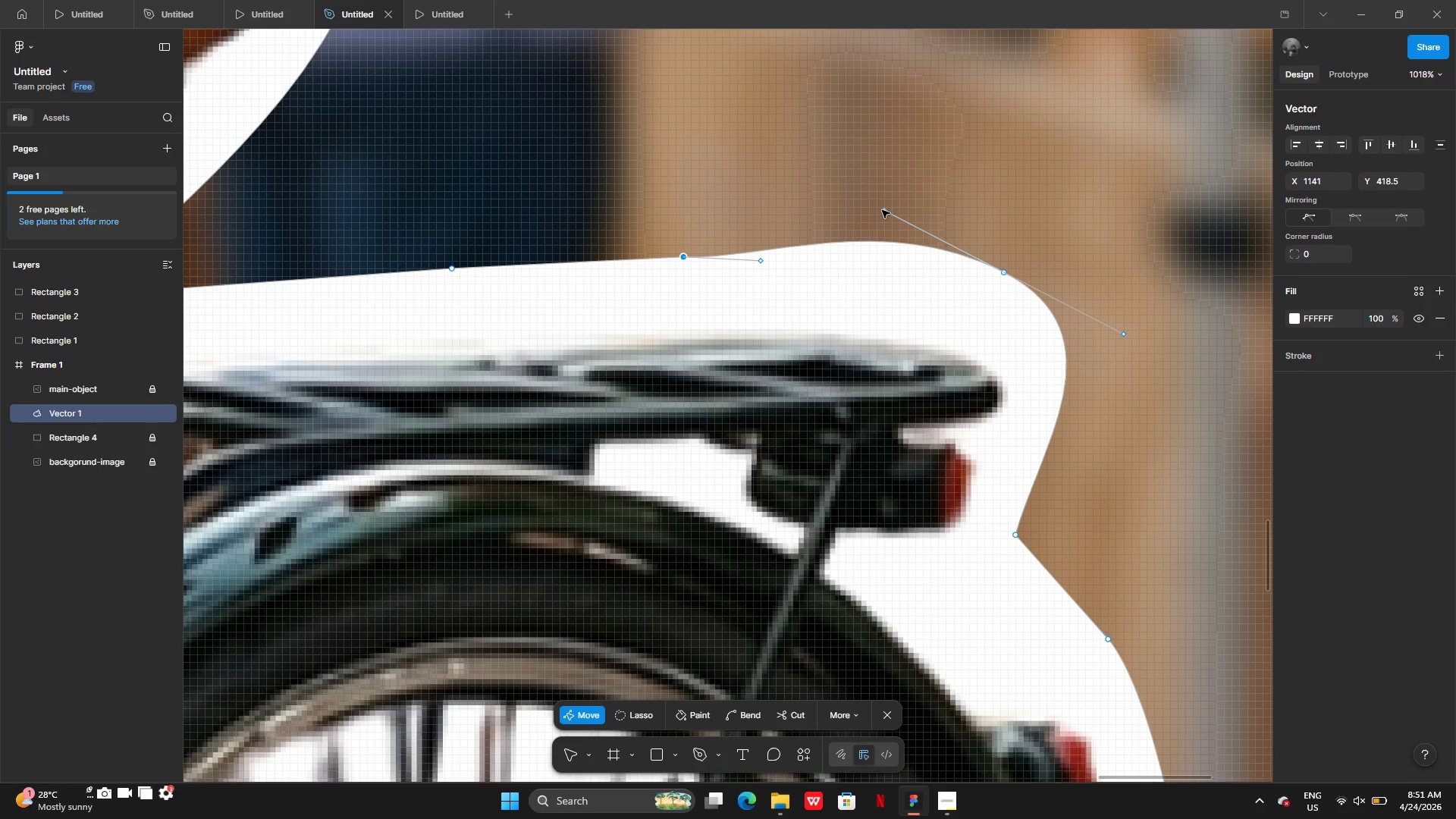 
left_click_drag(start_coordinate=[882, 209], to_coordinate=[954, 242])
 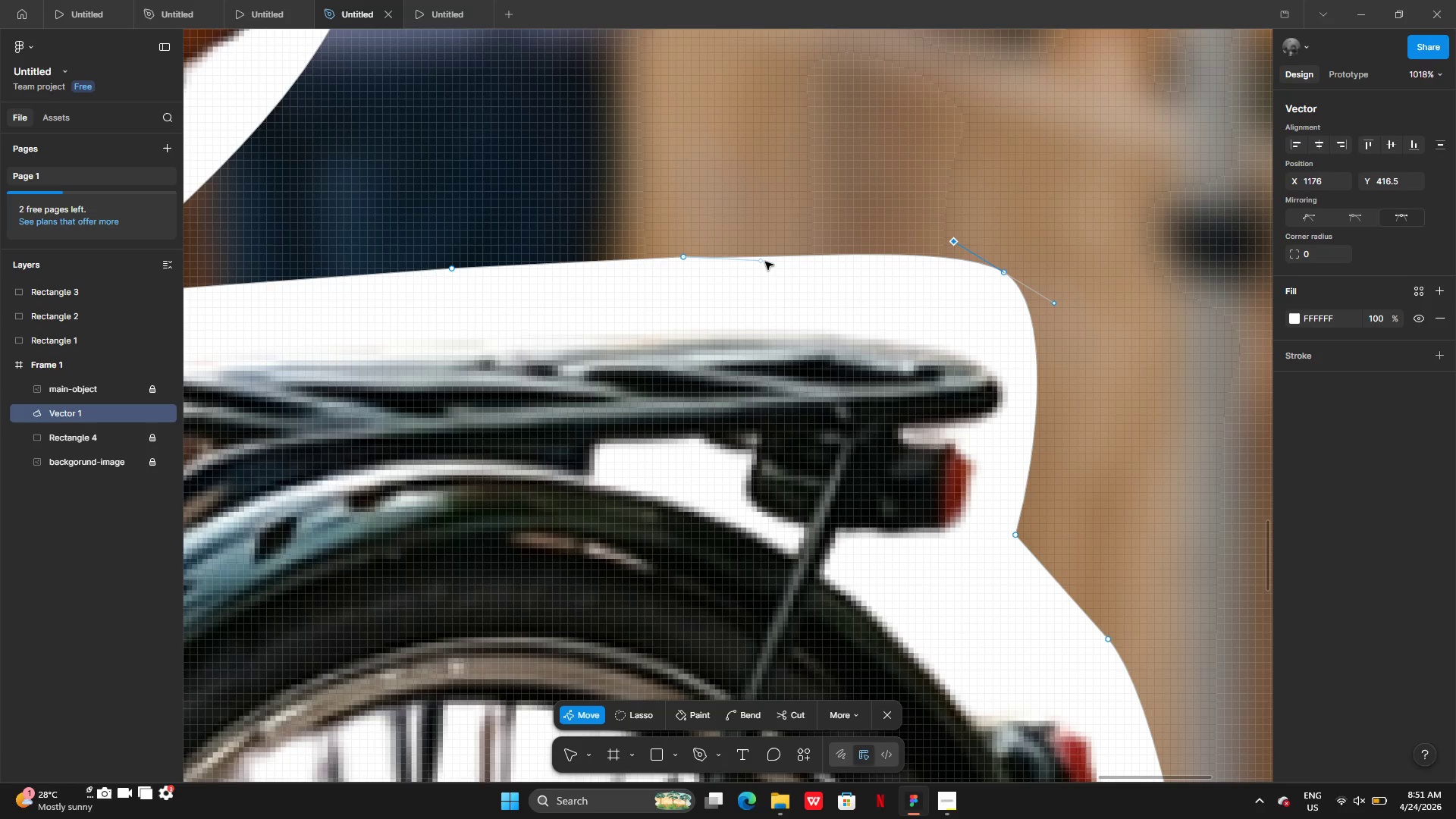 
left_click_drag(start_coordinate=[762, 262], to_coordinate=[761, 253])
 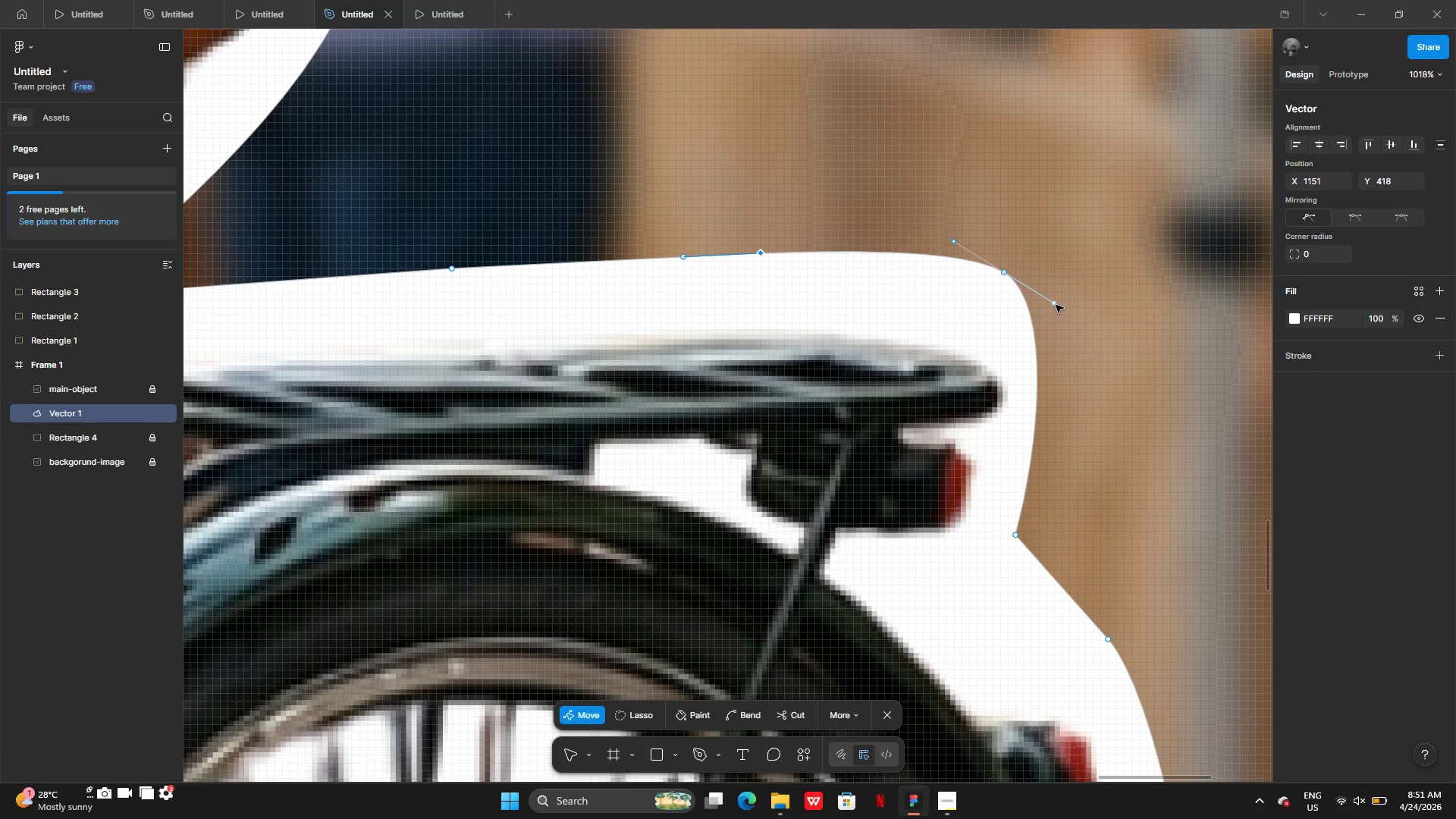 
left_click_drag(start_coordinate=[1056, 304], to_coordinate=[1063, 301])
 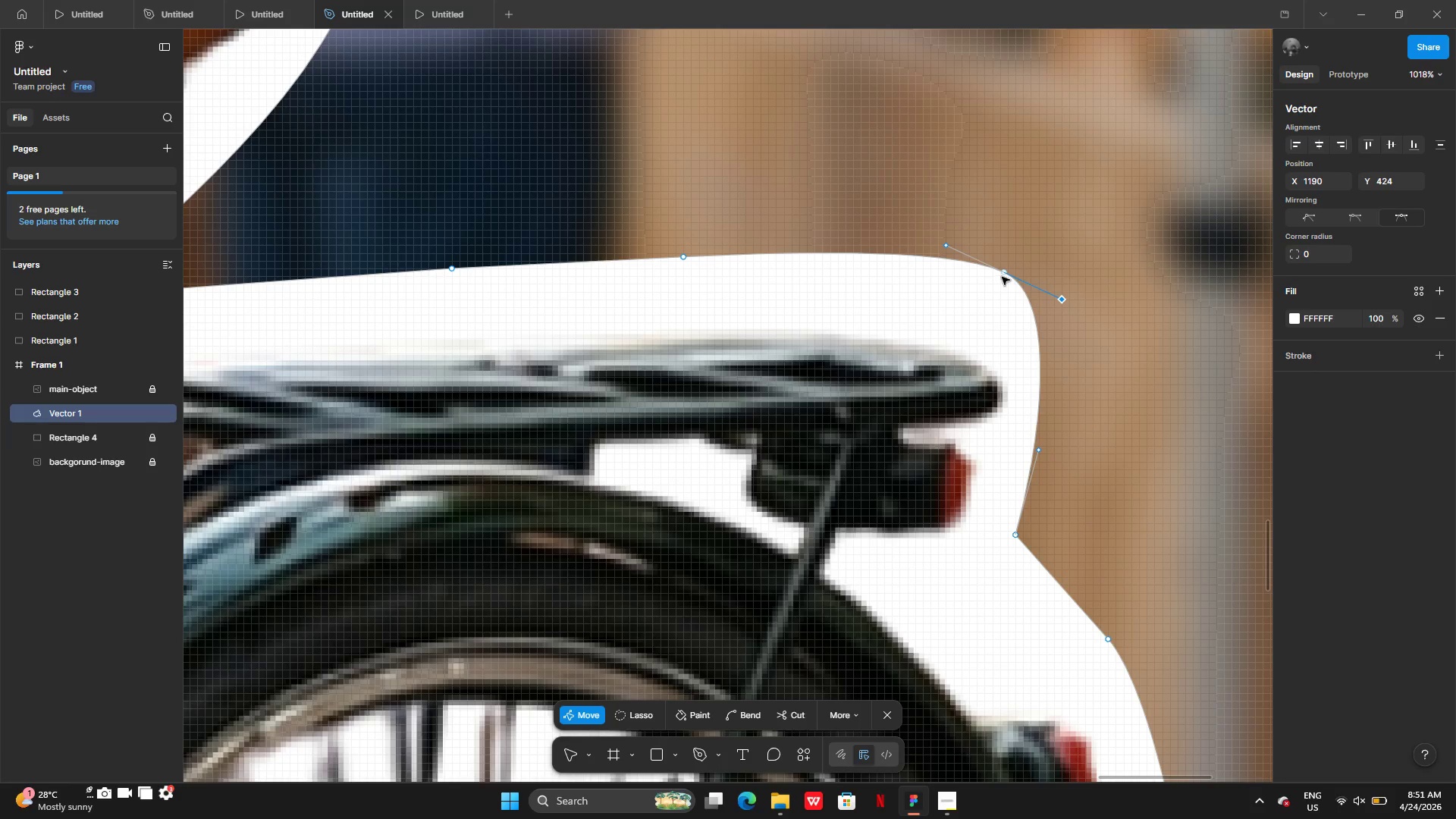 
left_click_drag(start_coordinate=[1002, 277], to_coordinate=[998, 289])
 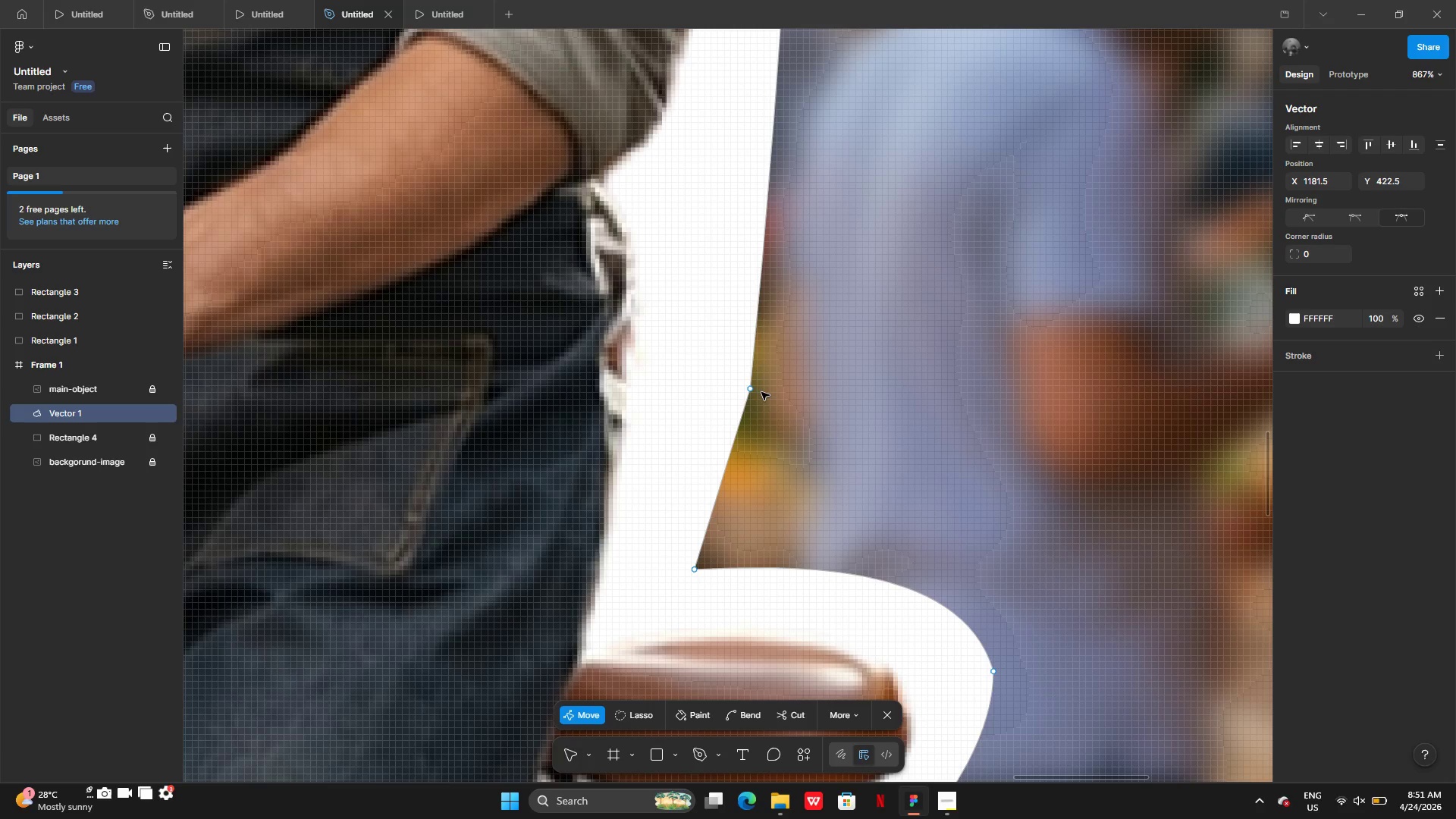 
left_click_drag(start_coordinate=[755, 391], to_coordinate=[730, 382])
 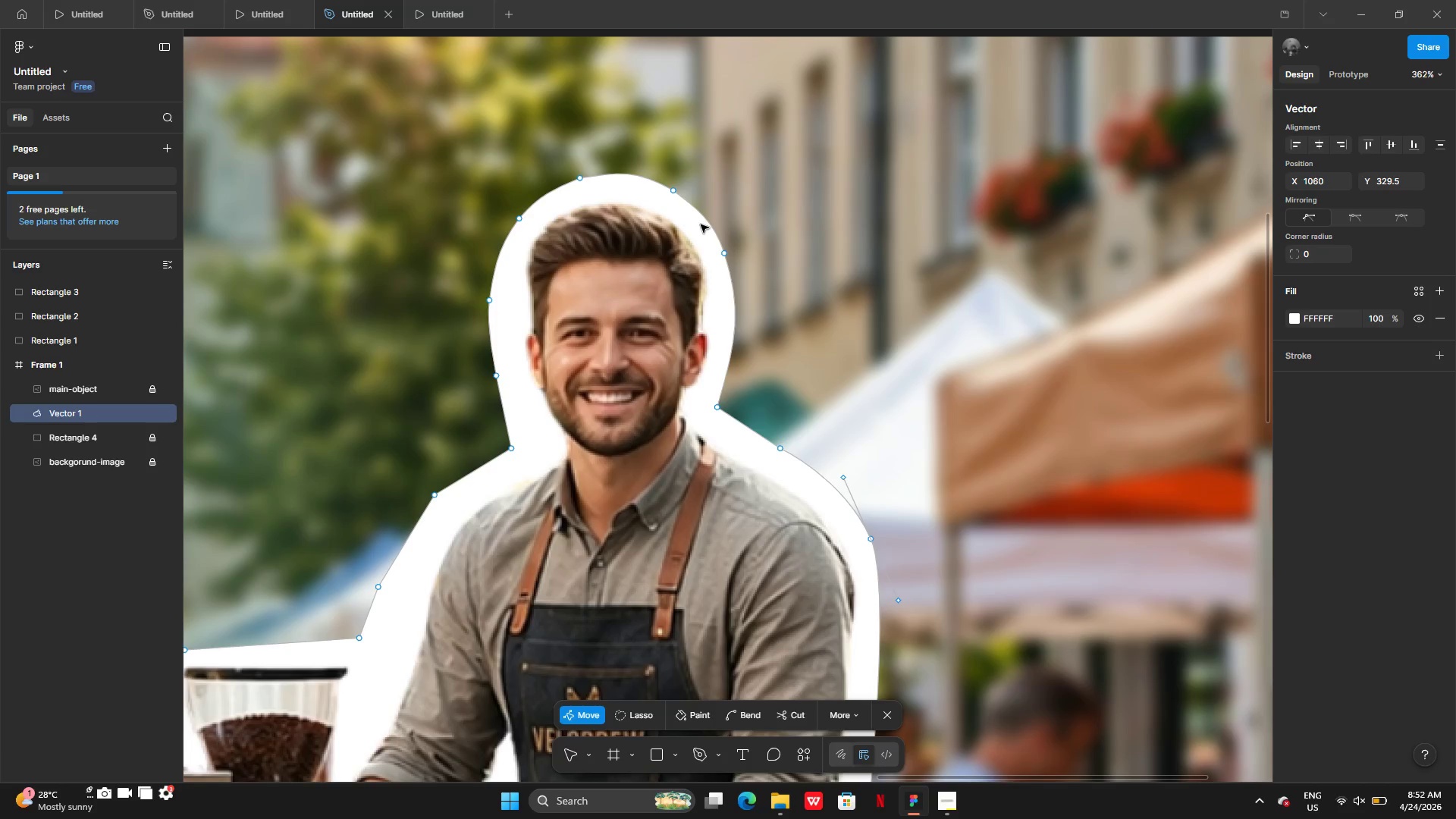 
wait(12.02)
 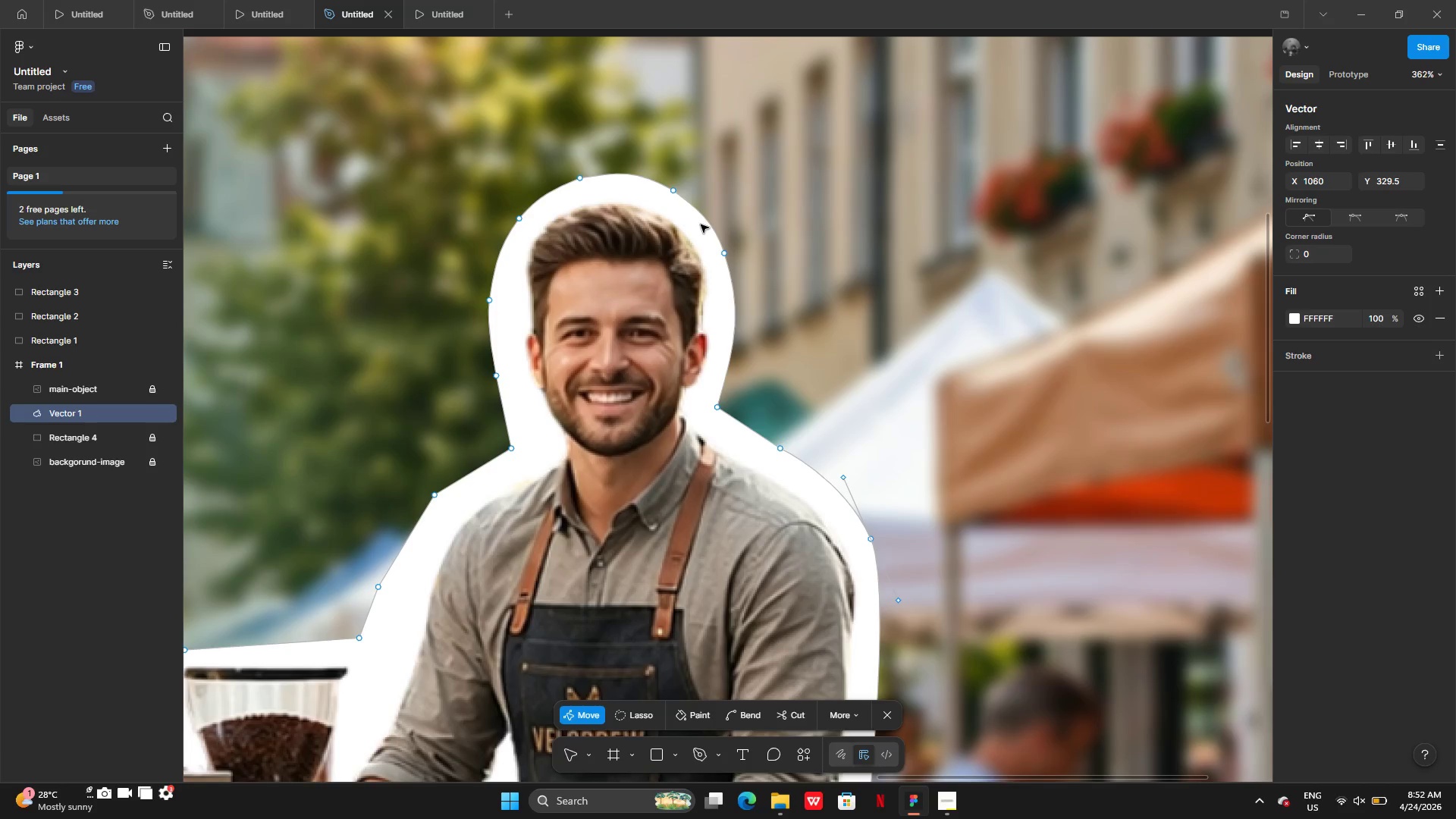 
left_click_drag(start_coordinate=[327, 375], to_coordinate=[346, 373])
 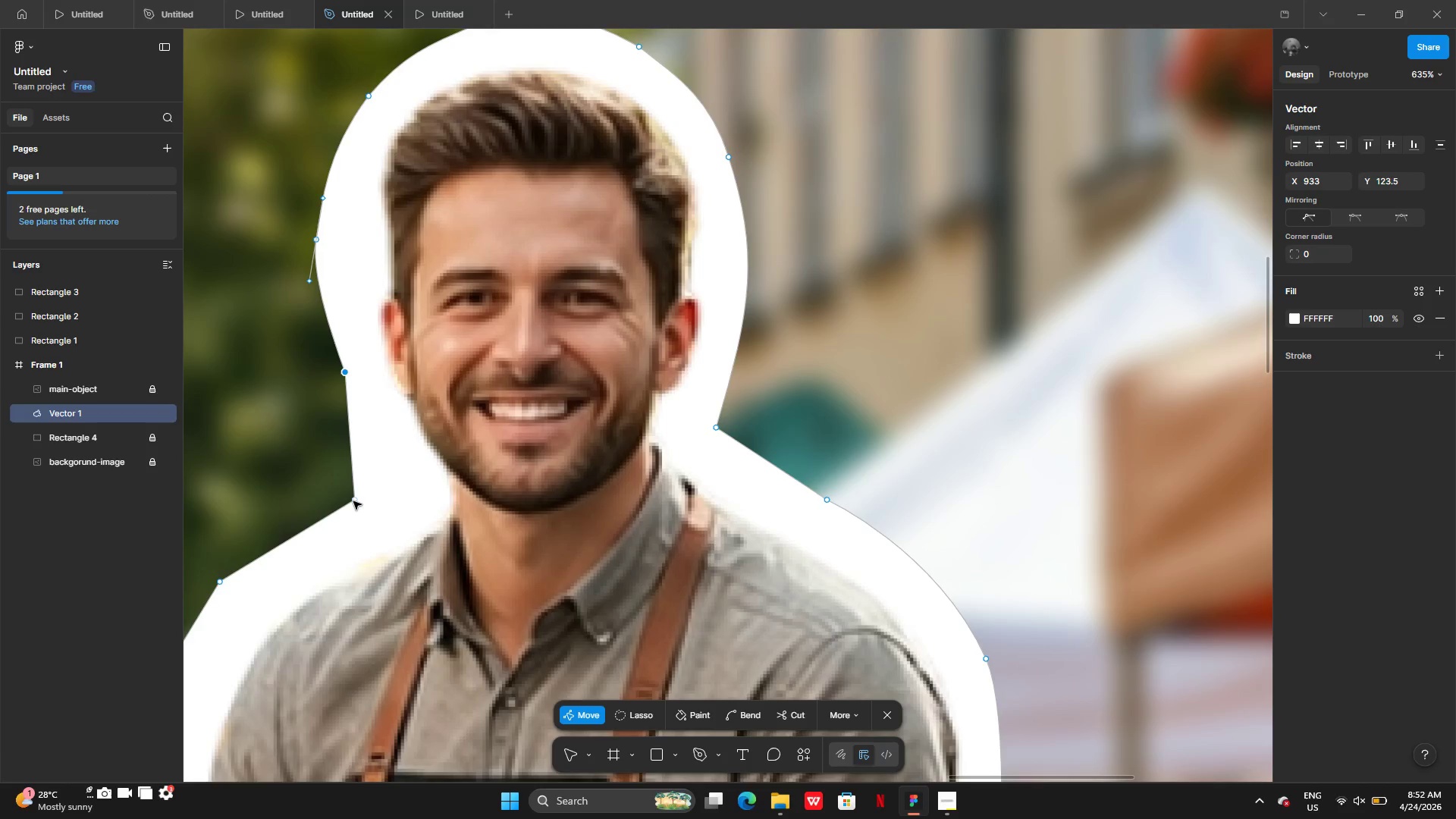 
left_click_drag(start_coordinate=[353, 501], to_coordinate=[393, 482])
 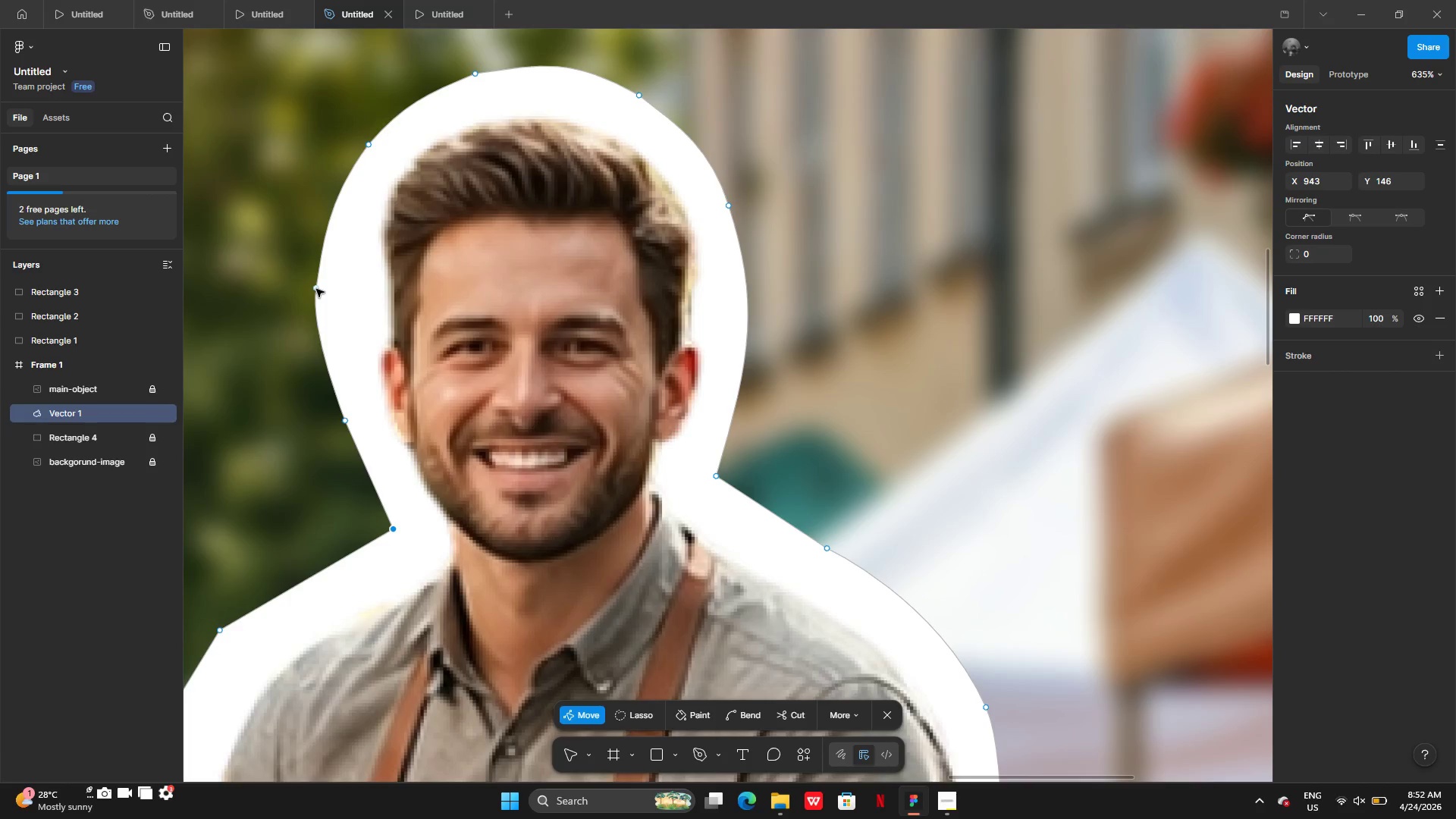 
left_click_drag(start_coordinate=[316, 289], to_coordinate=[342, 310])
 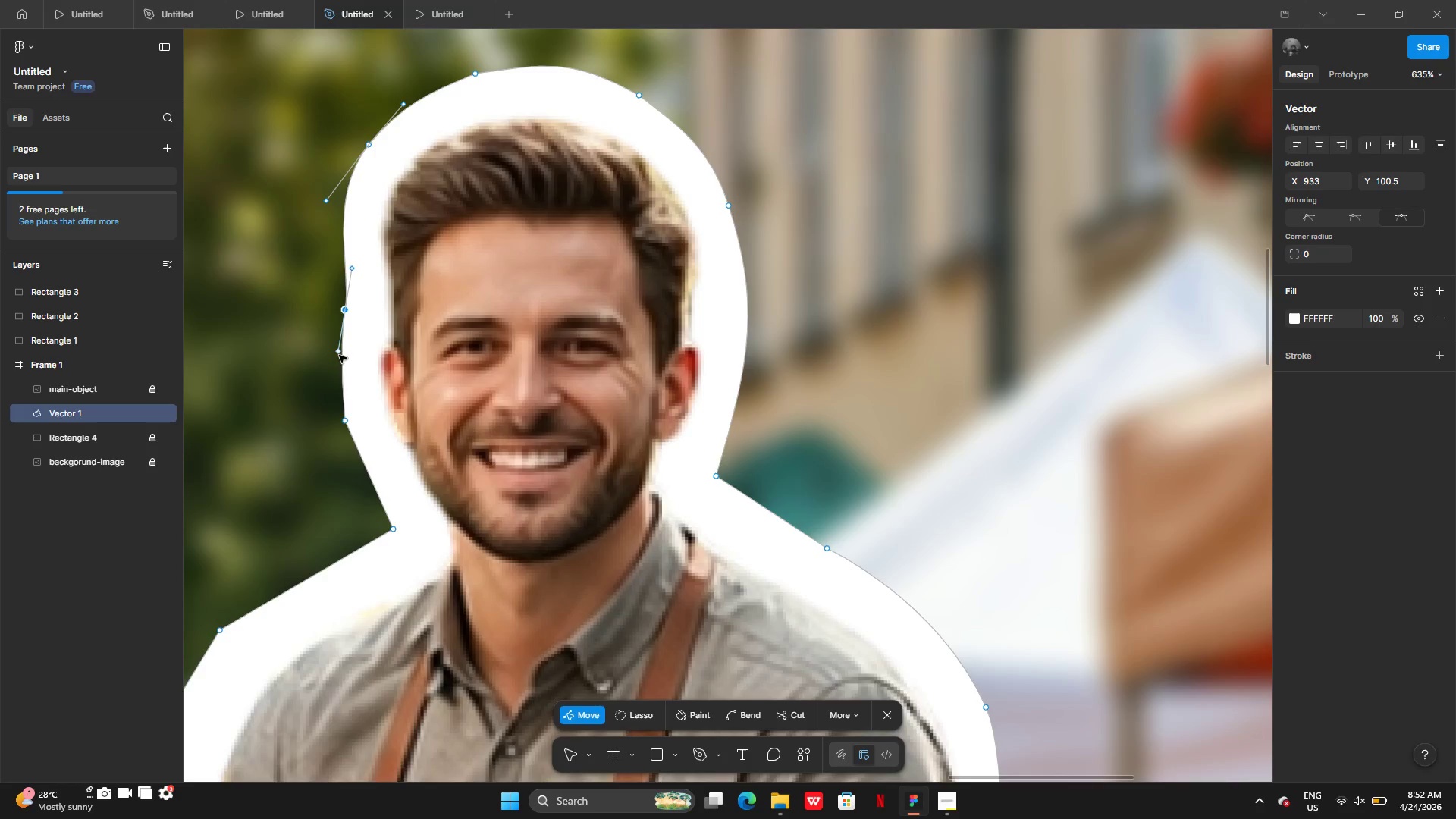 
left_click_drag(start_coordinate=[339, 355], to_coordinate=[327, 344])
 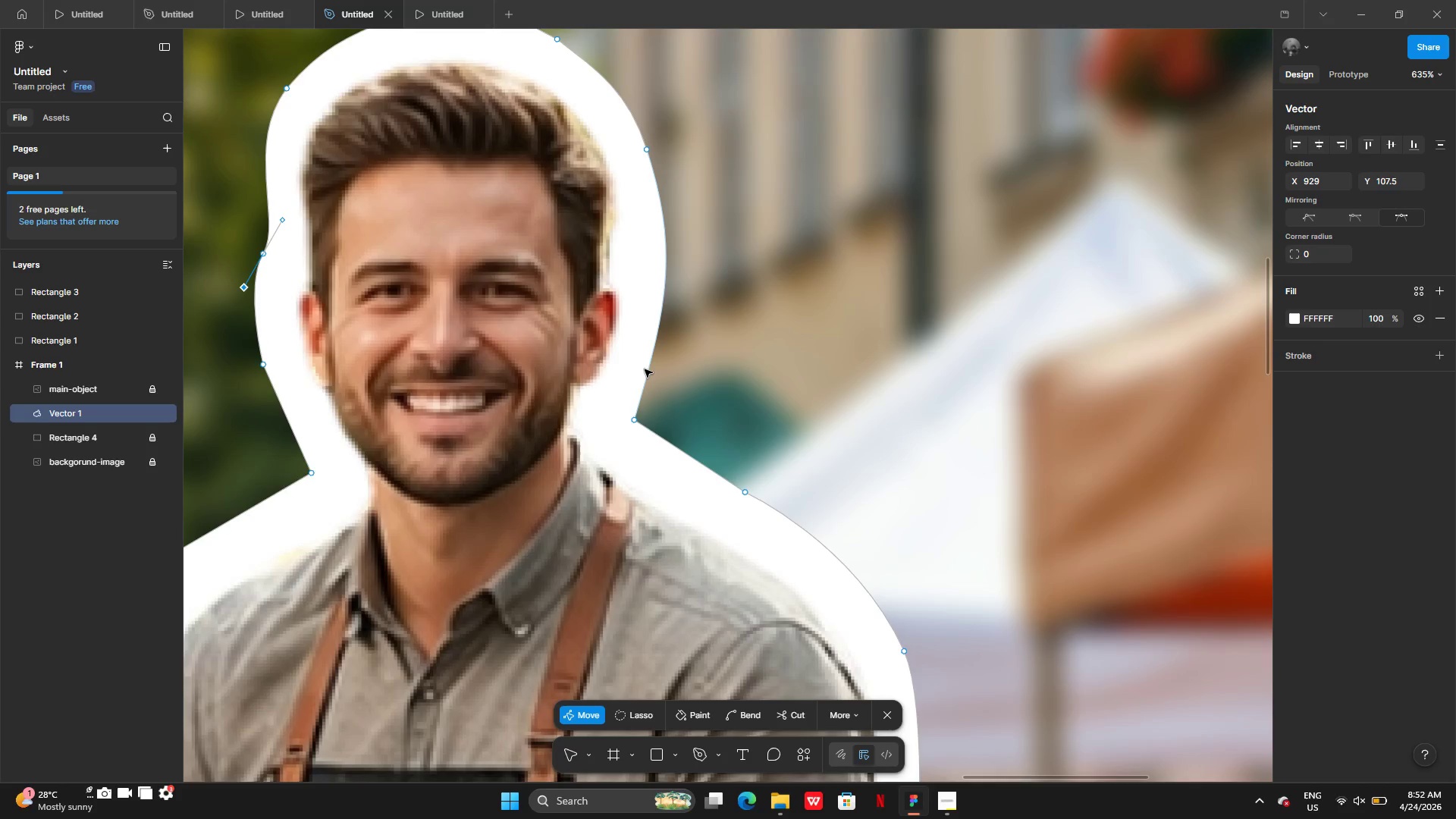 
left_click([645, 372])
 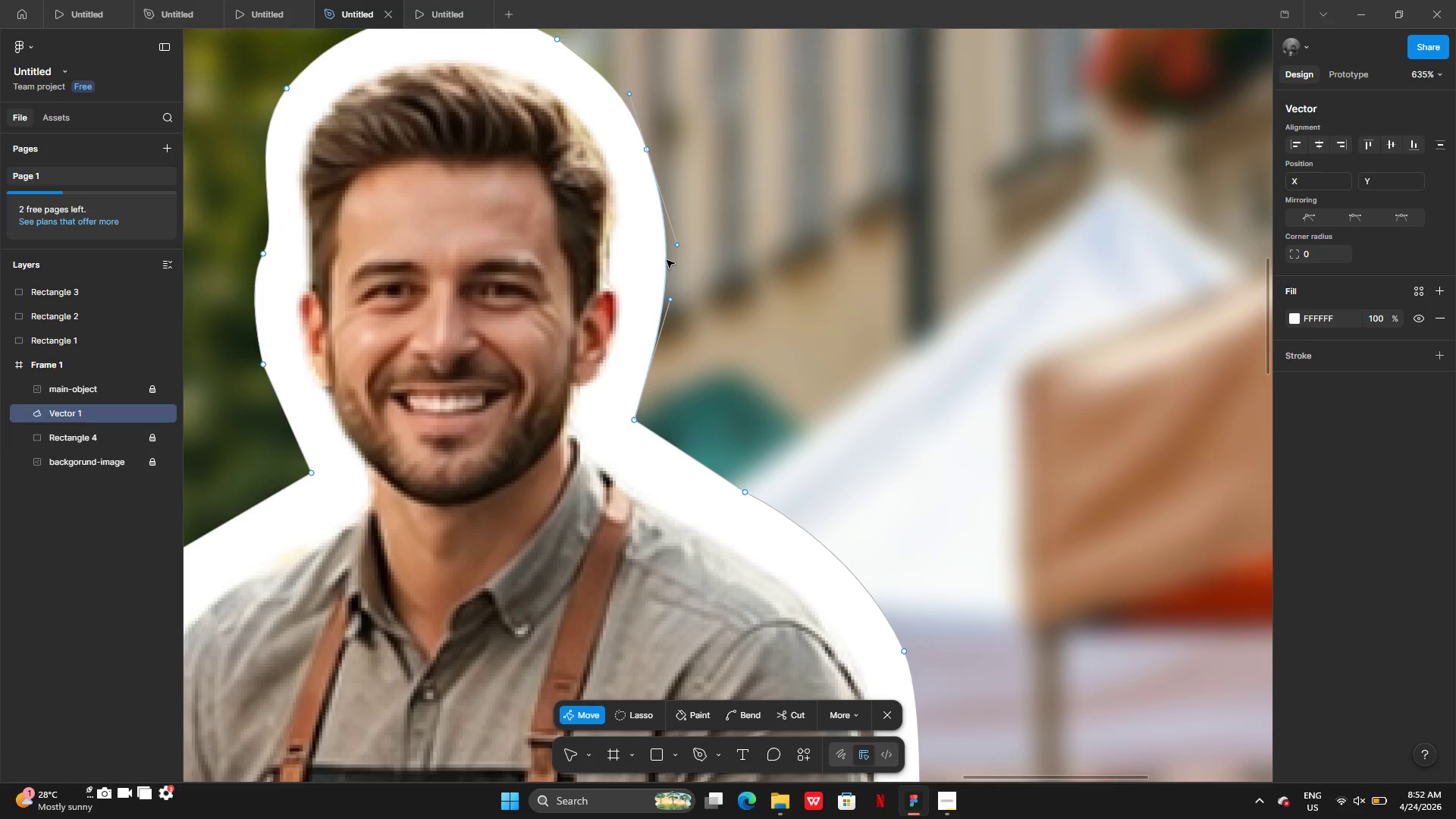 
left_click_drag(start_coordinate=[675, 243], to_coordinate=[622, 282])
 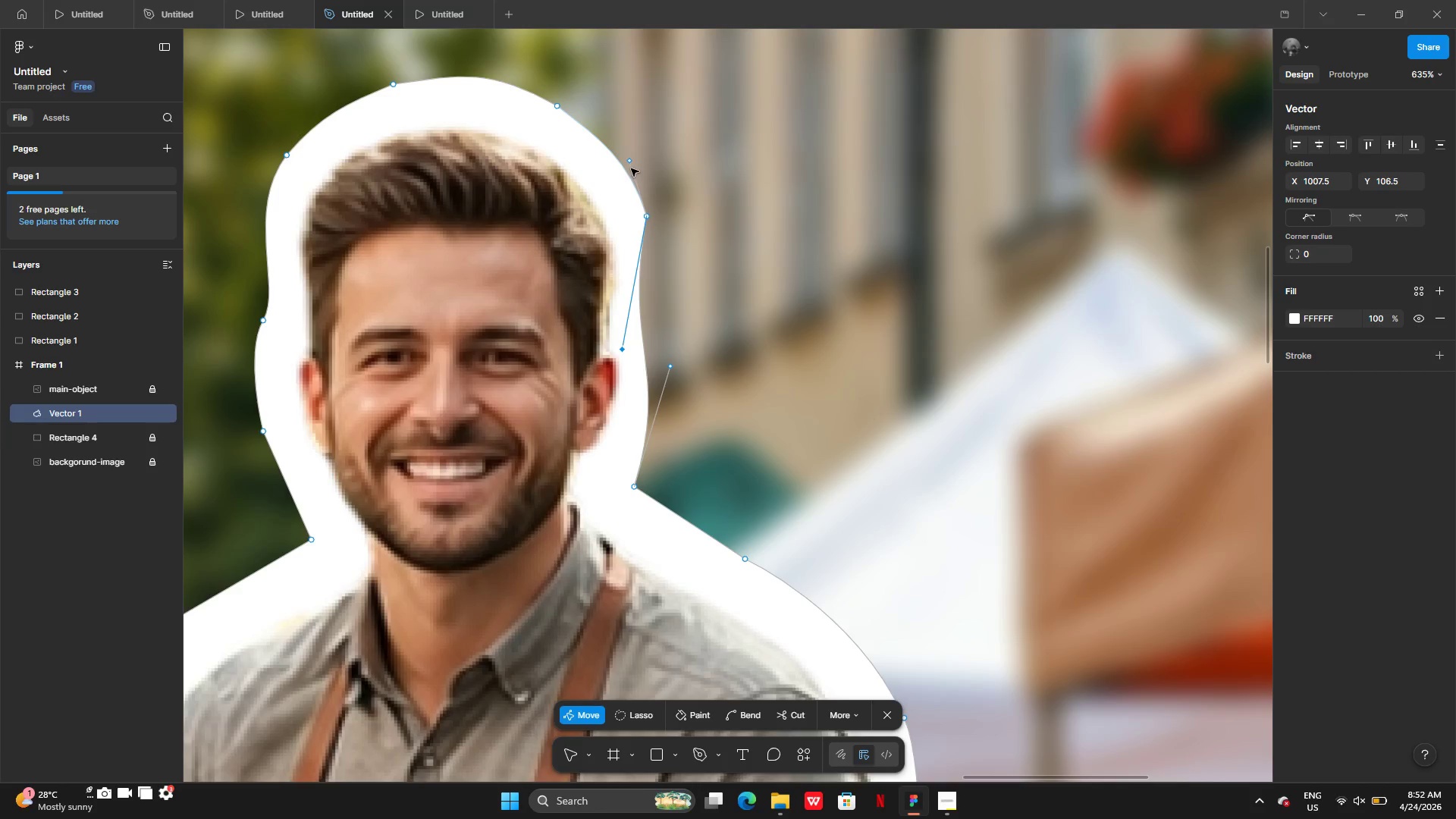 
left_click_drag(start_coordinate=[628, 164], to_coordinate=[617, 163])
 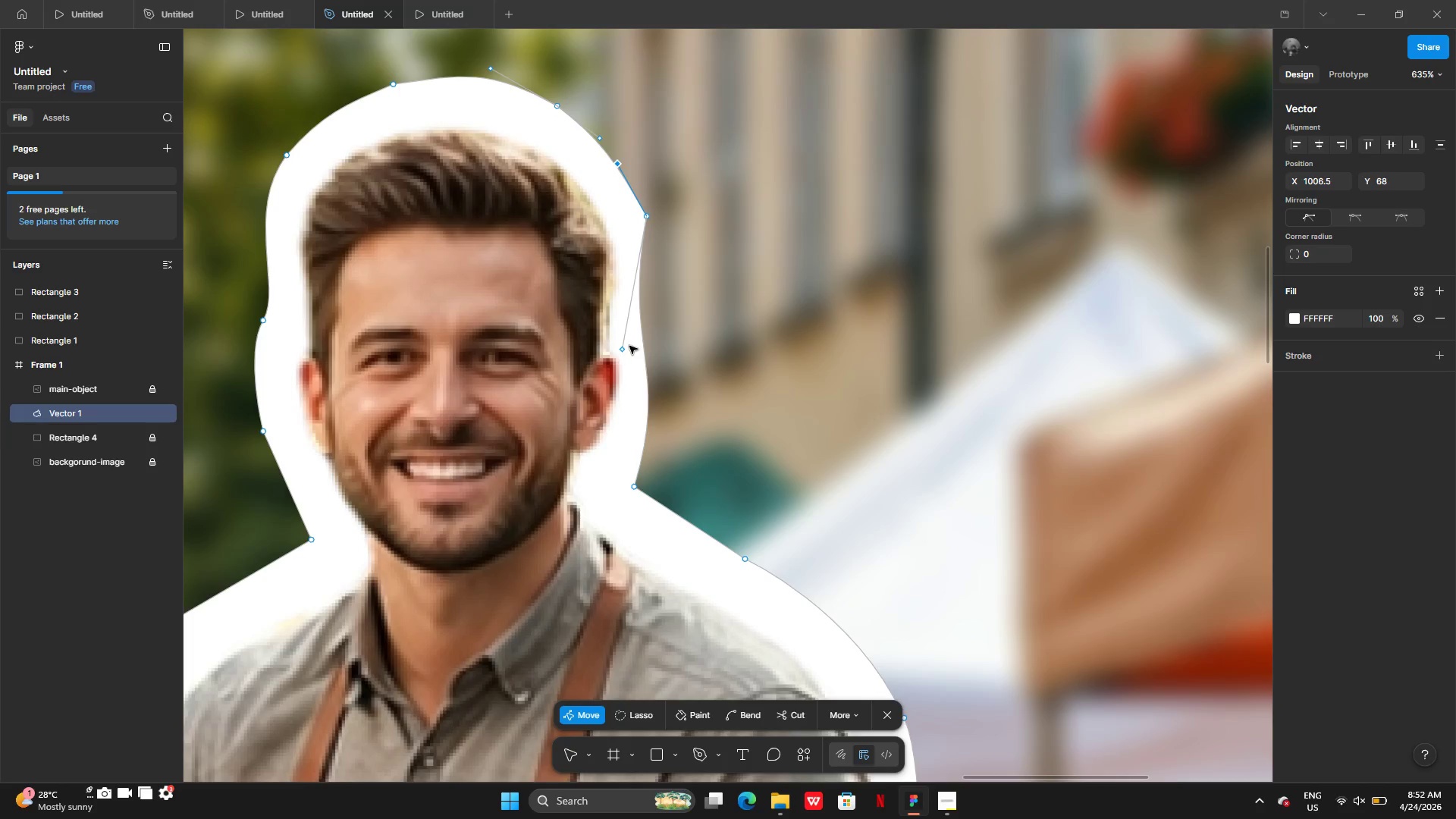 
left_click_drag(start_coordinate=[621, 347], to_coordinate=[653, 237])
 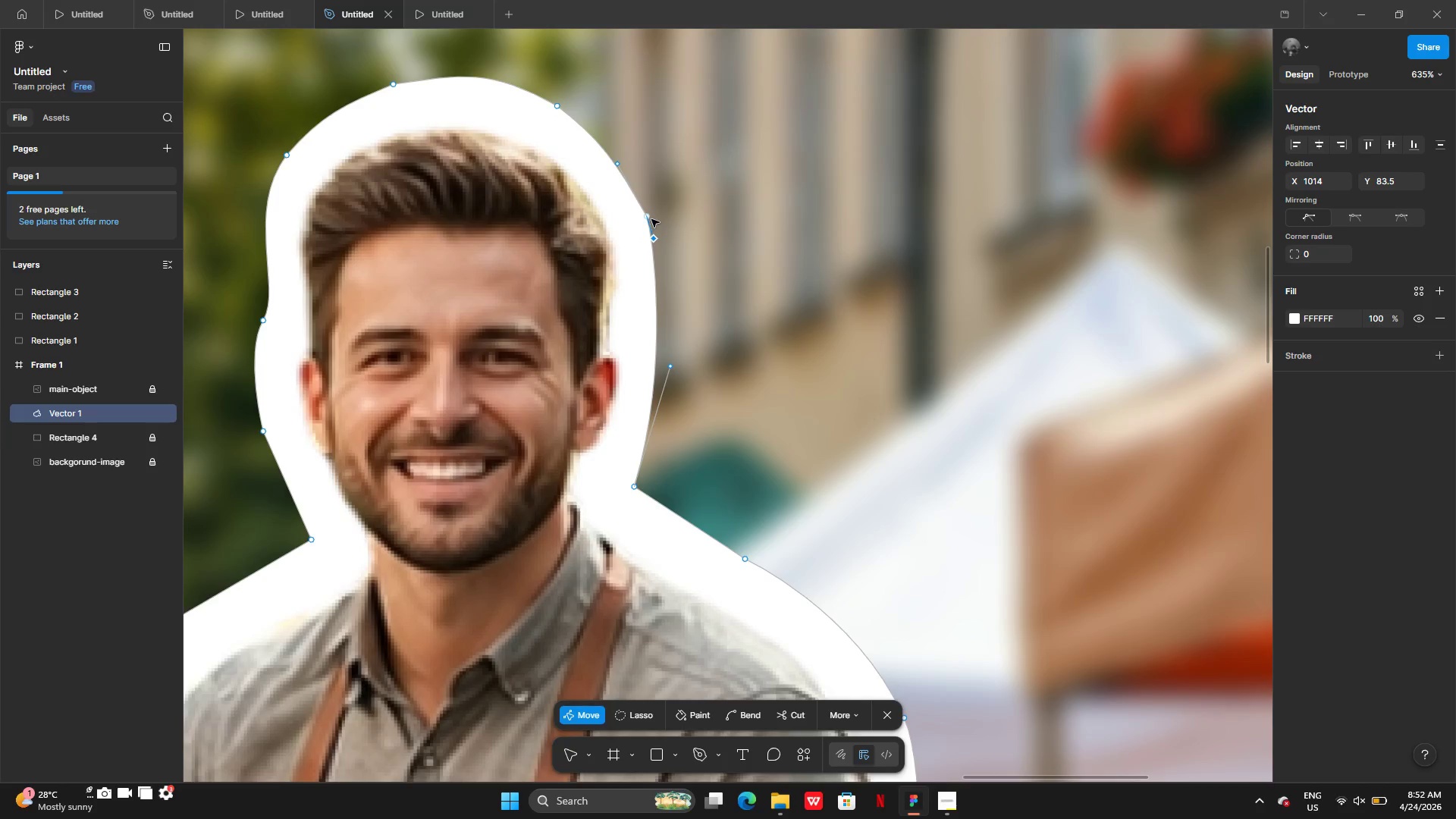 
left_click_drag(start_coordinate=[651, 219], to_coordinate=[640, 209])
 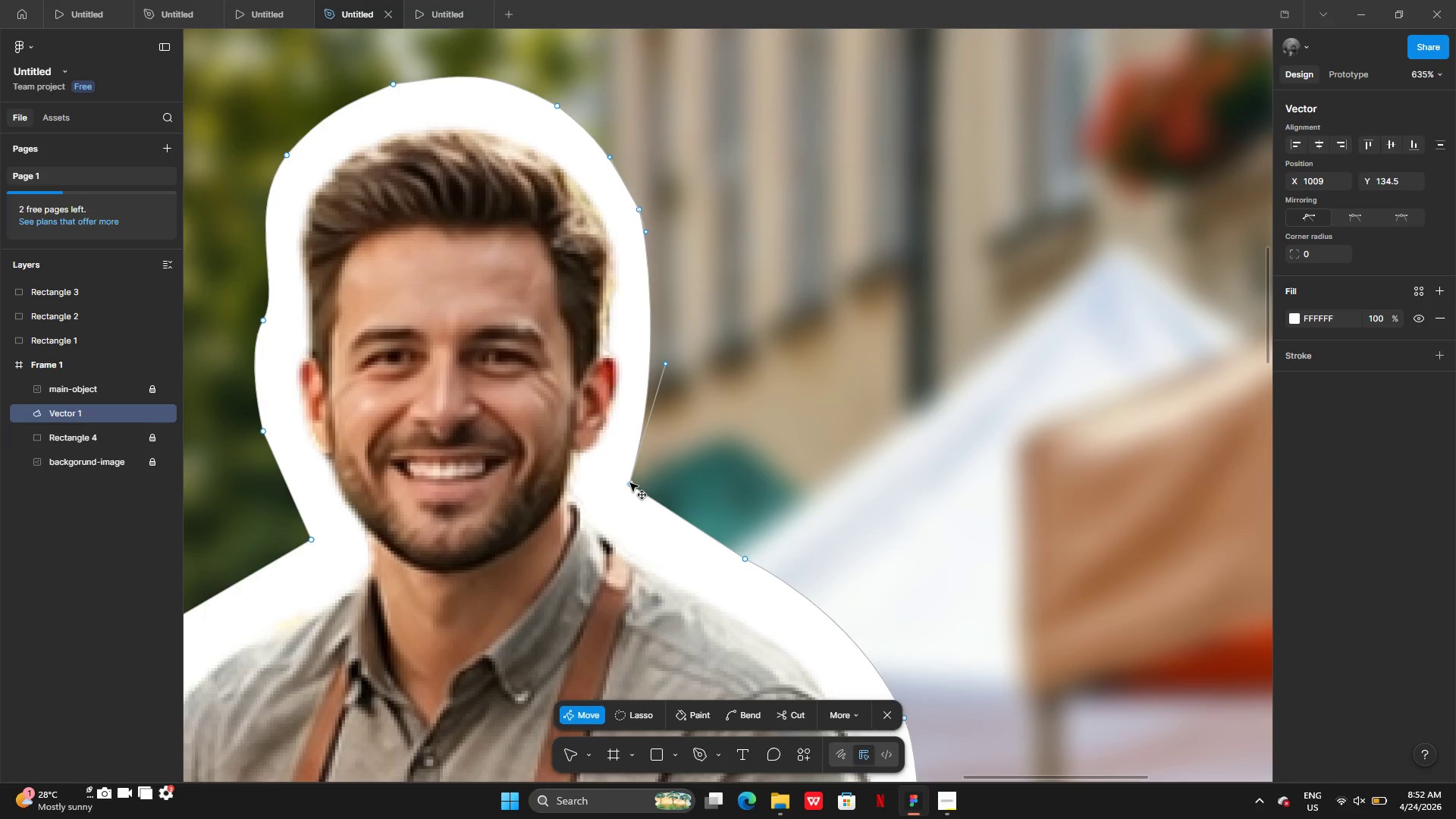 
wait(8.19)
 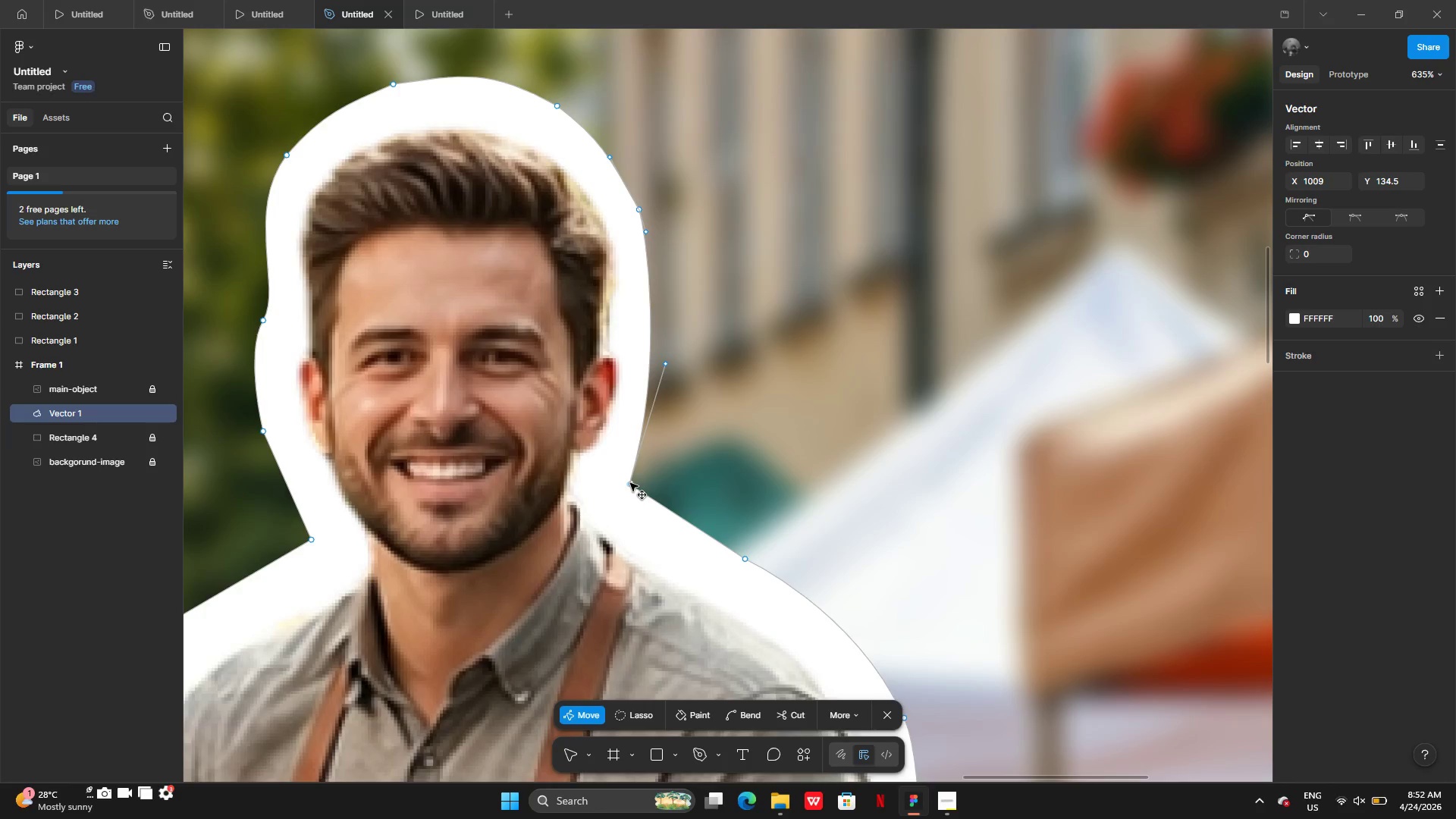 
left_click_drag(start_coordinate=[385, 145], to_coordinate=[379, 153])
 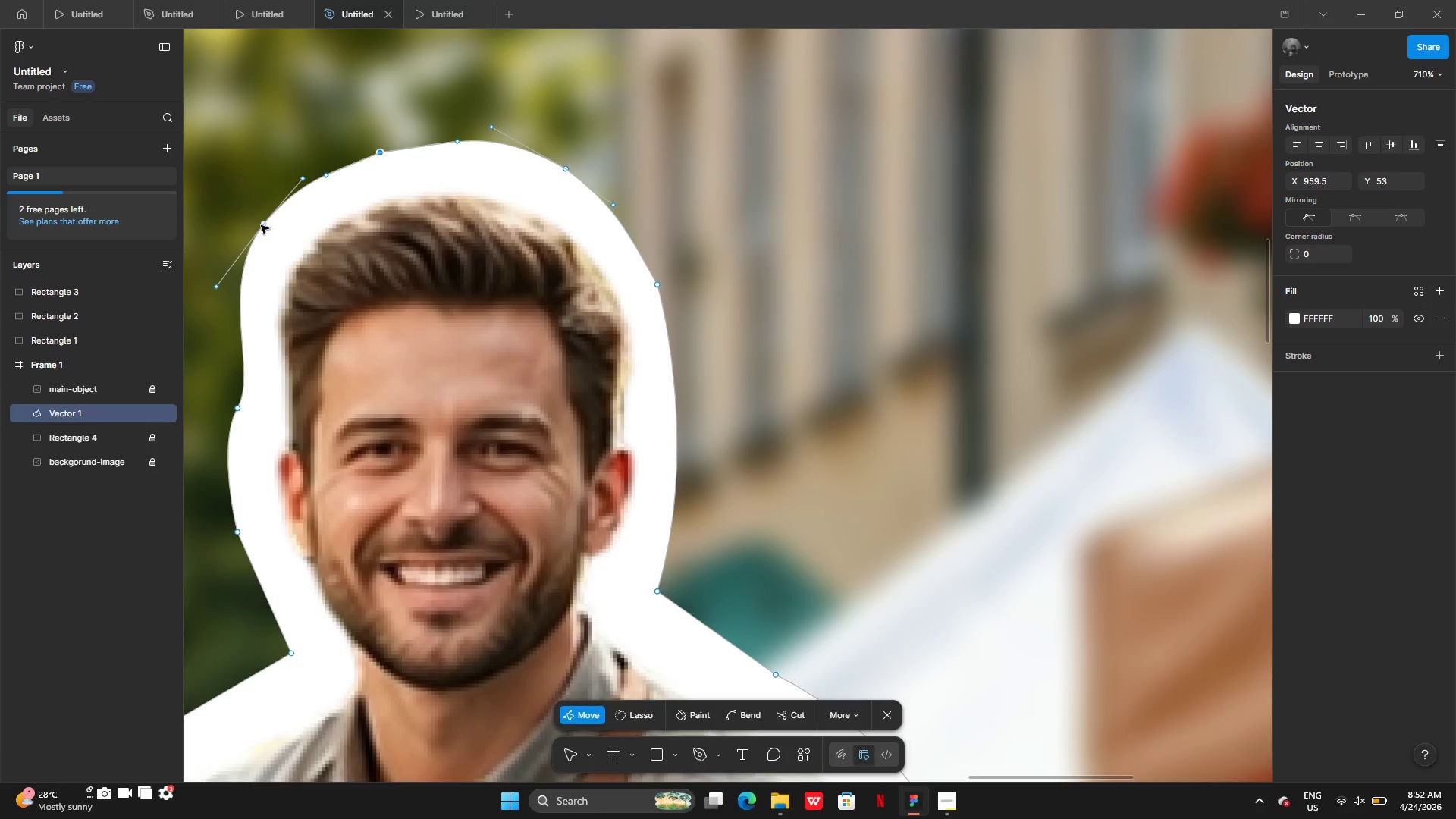 
left_click_drag(start_coordinate=[261, 225], to_coordinate=[268, 235])
 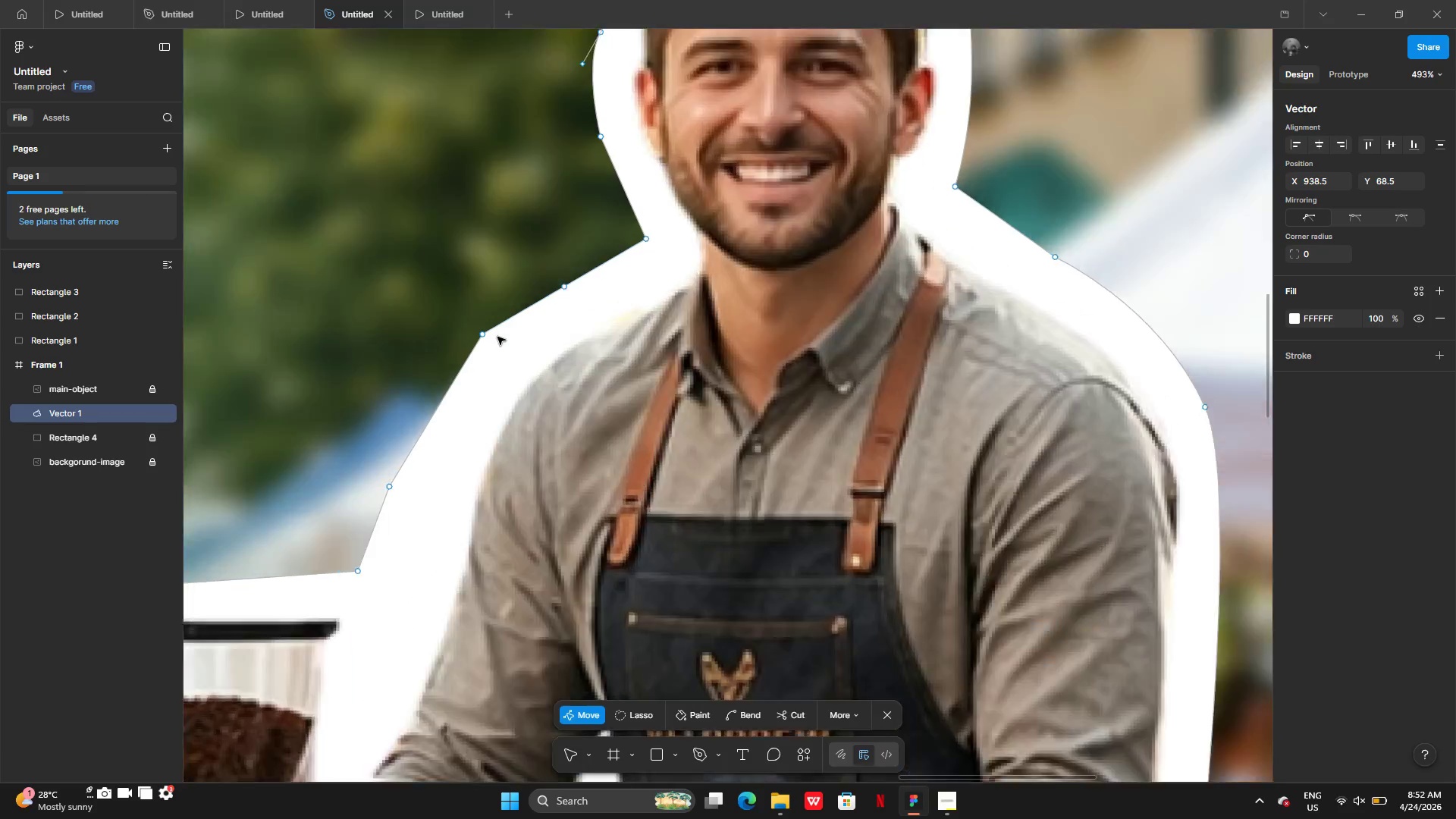 
left_click_drag(start_coordinate=[475, 334], to_coordinate=[475, 383])
 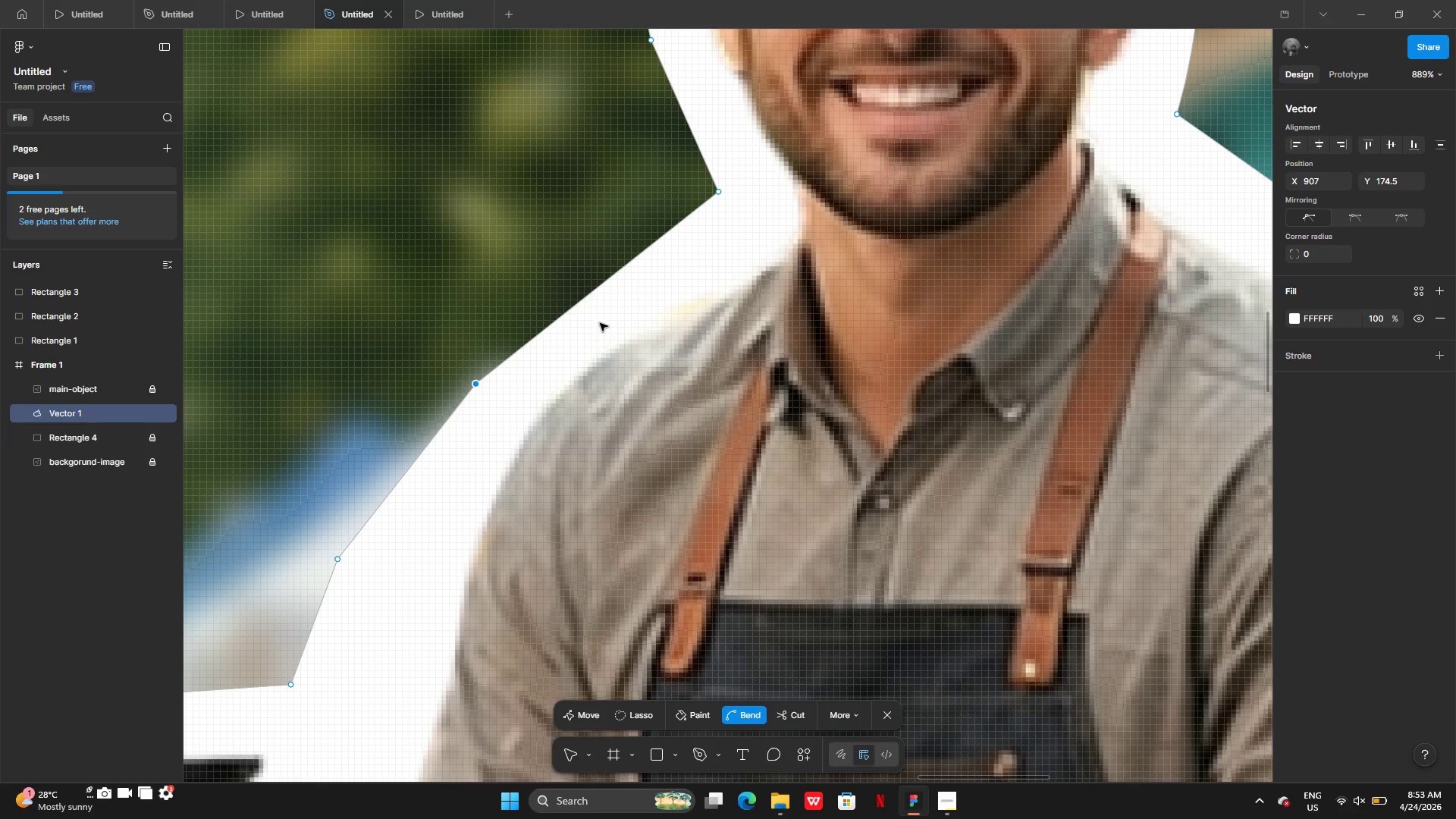 
left_click_drag(start_coordinate=[598, 290], to_coordinate=[583, 286])
 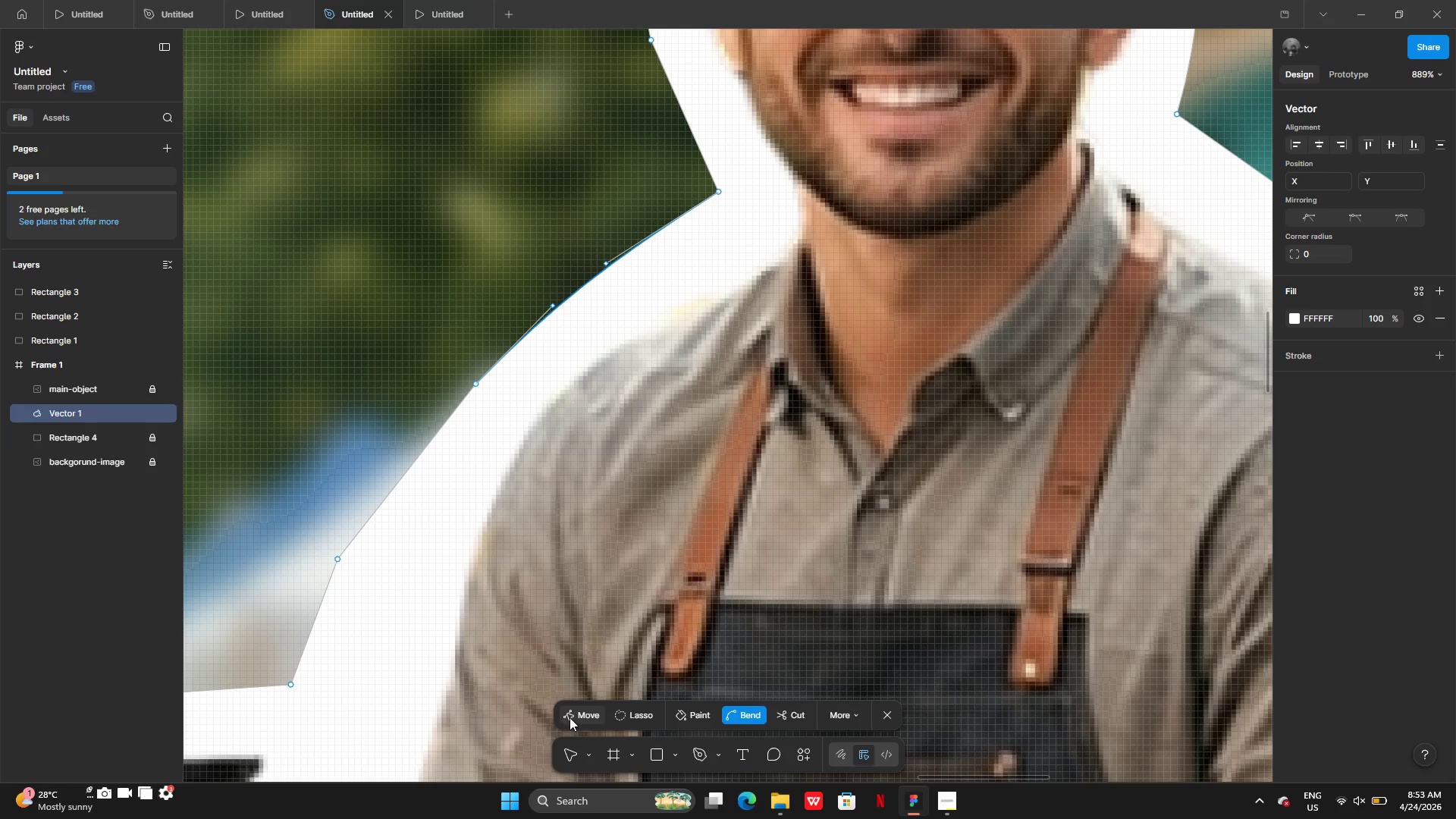 
left_click([573, 717])
 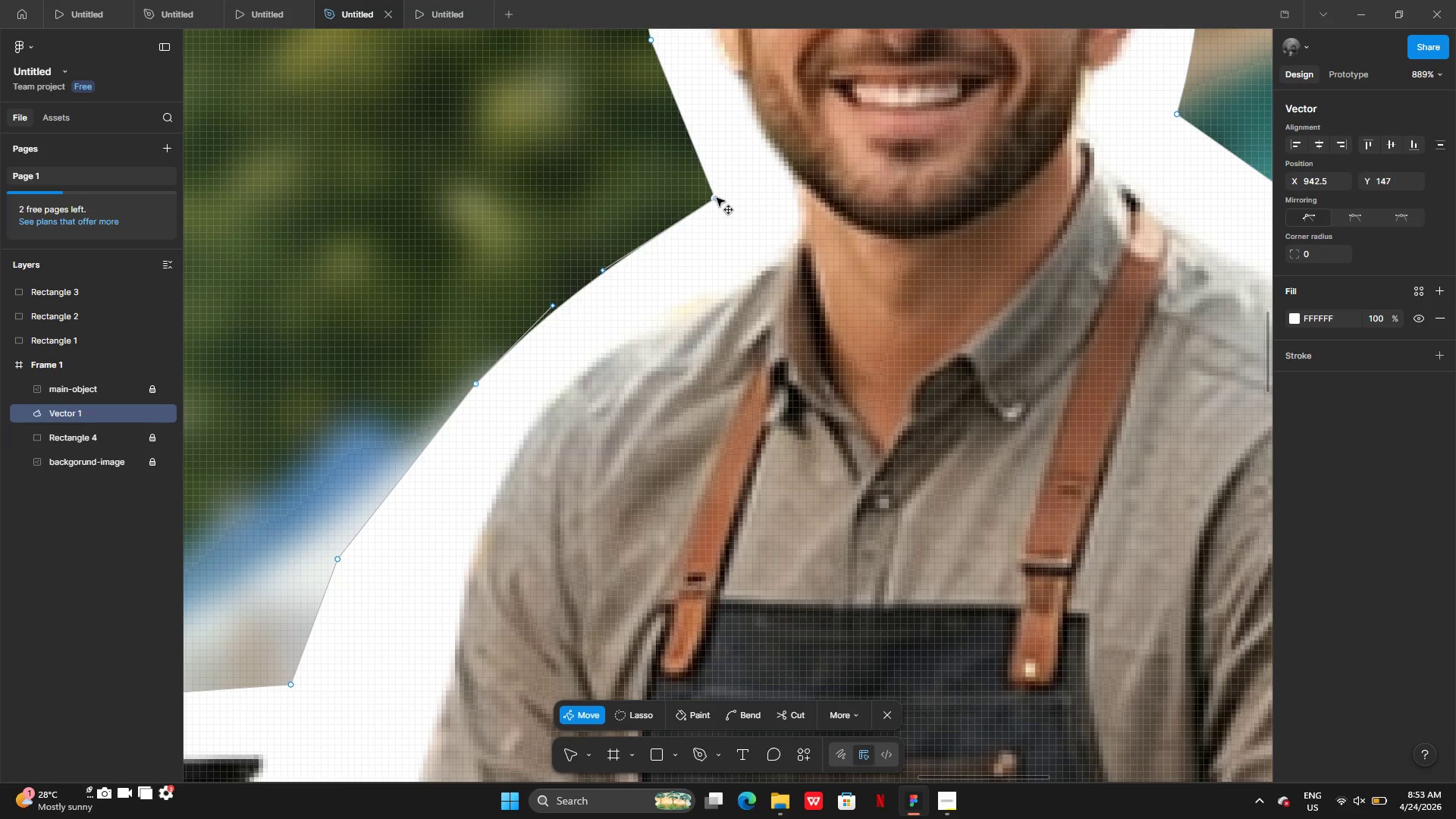 
left_click_drag(start_coordinate=[607, 268], to_coordinate=[716, 262])
 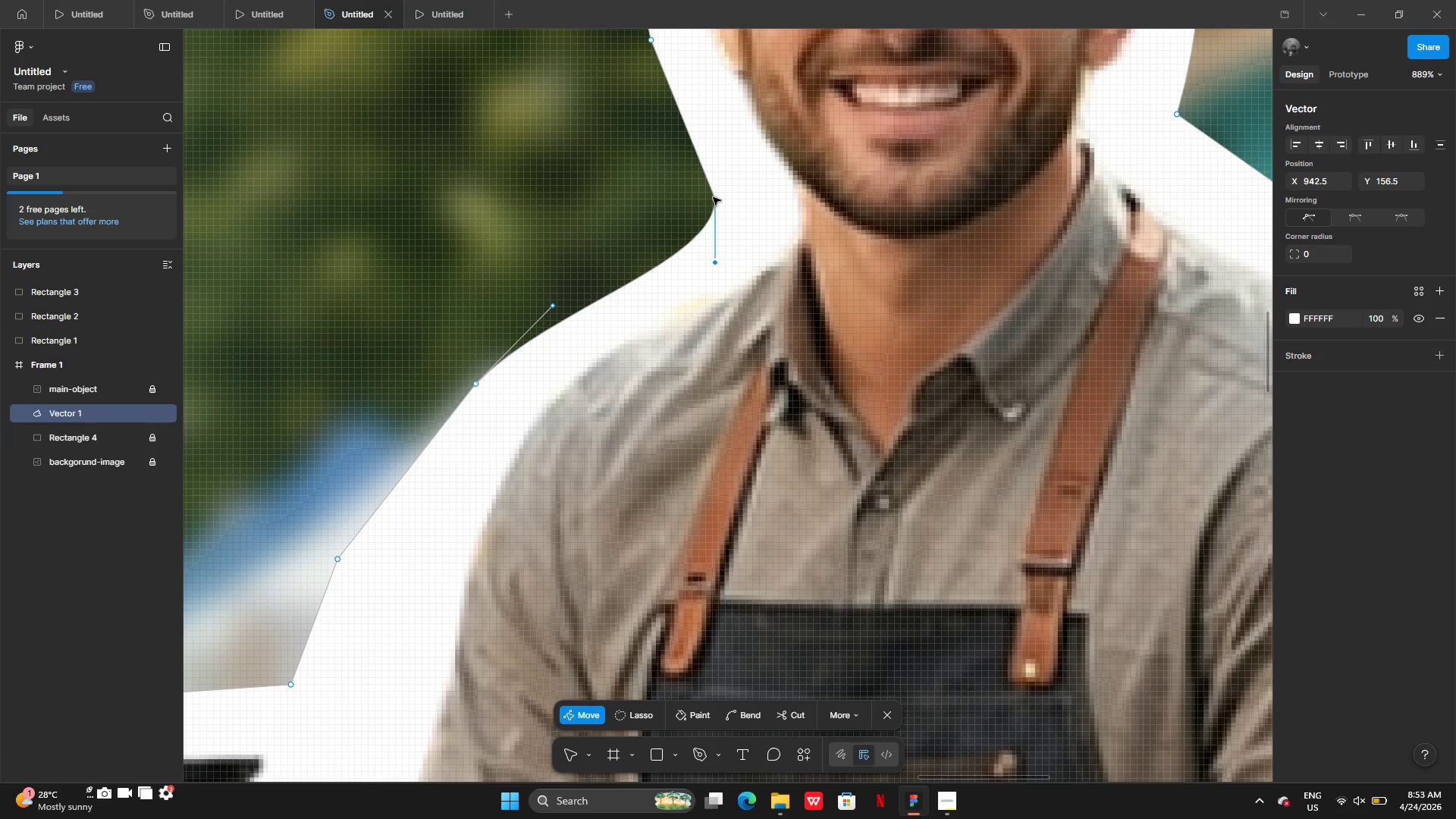 
left_click_drag(start_coordinate=[713, 197], to_coordinate=[713, 183])
 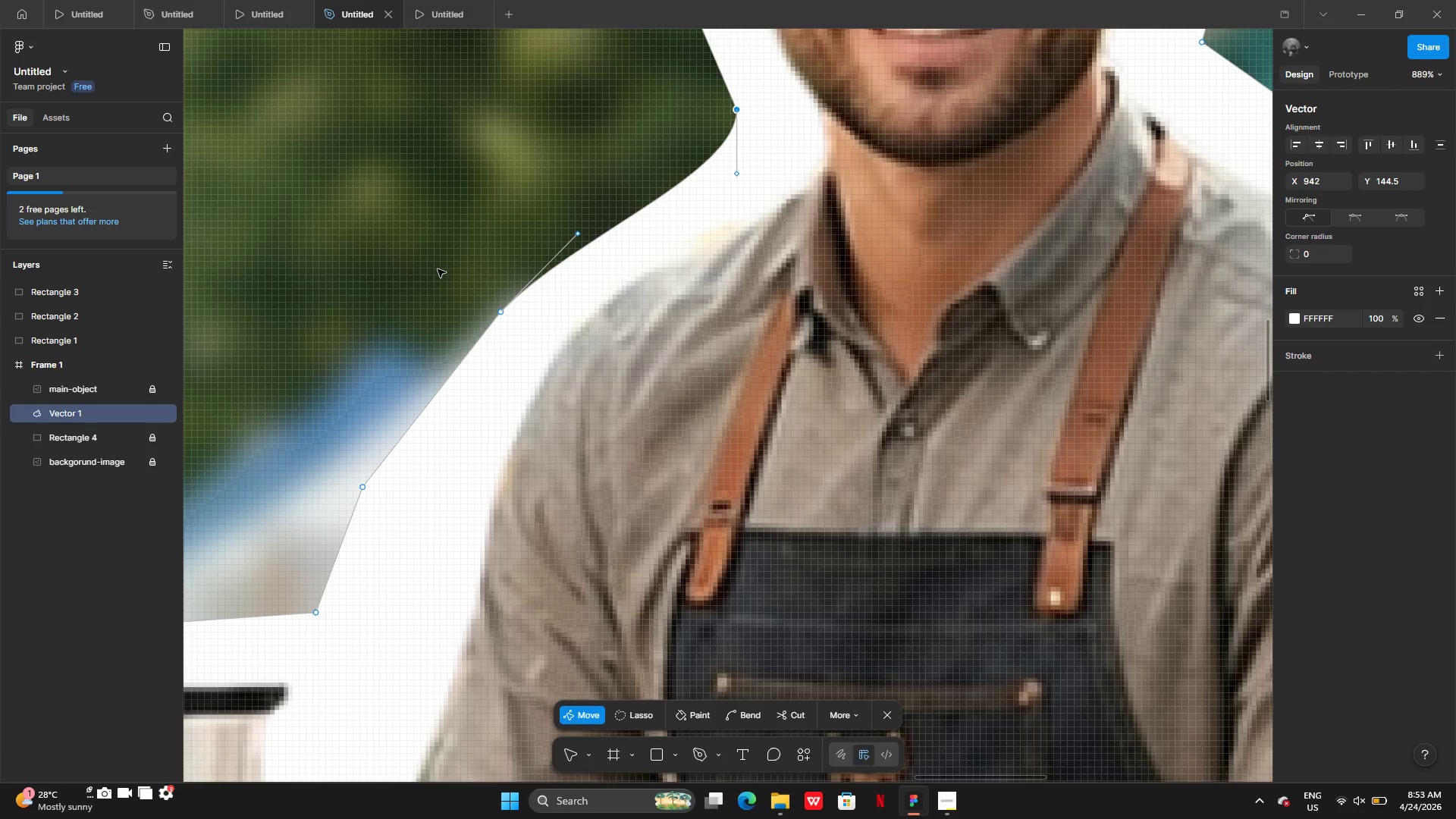 
wait(6.23)
 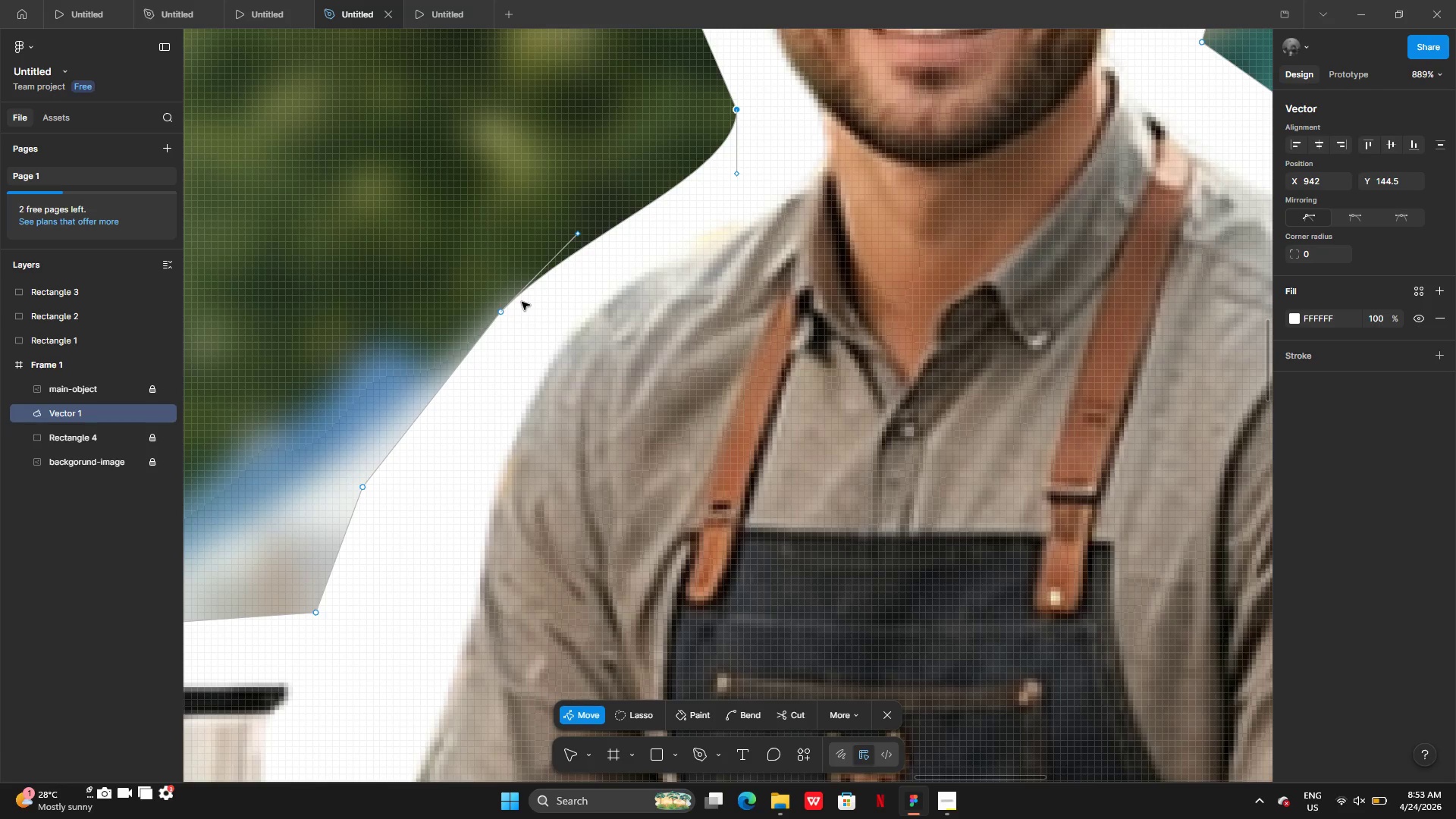 
left_click_drag(start_coordinate=[498, 314], to_coordinate=[498, 306])
 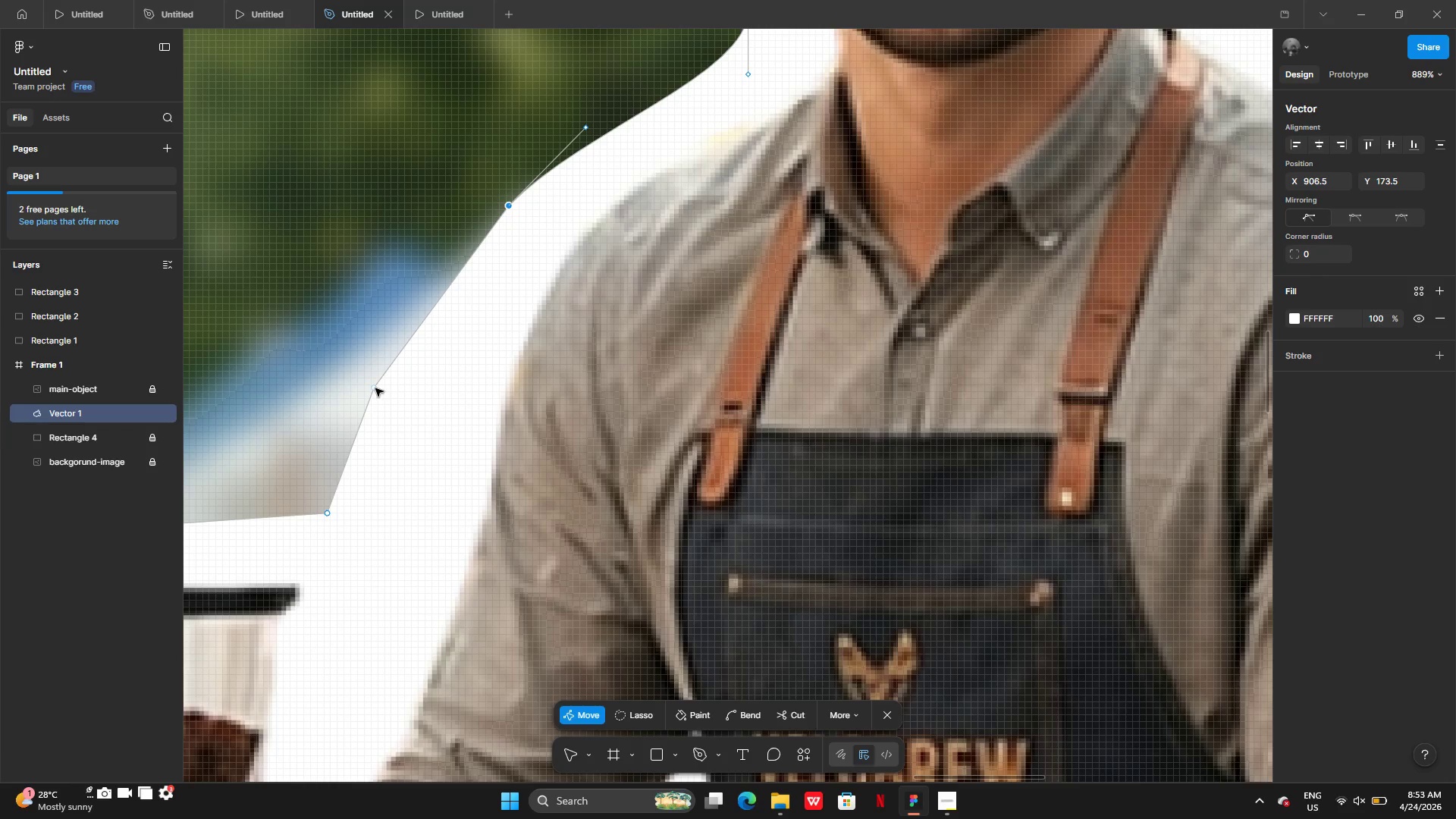 
left_click([375, 388])
 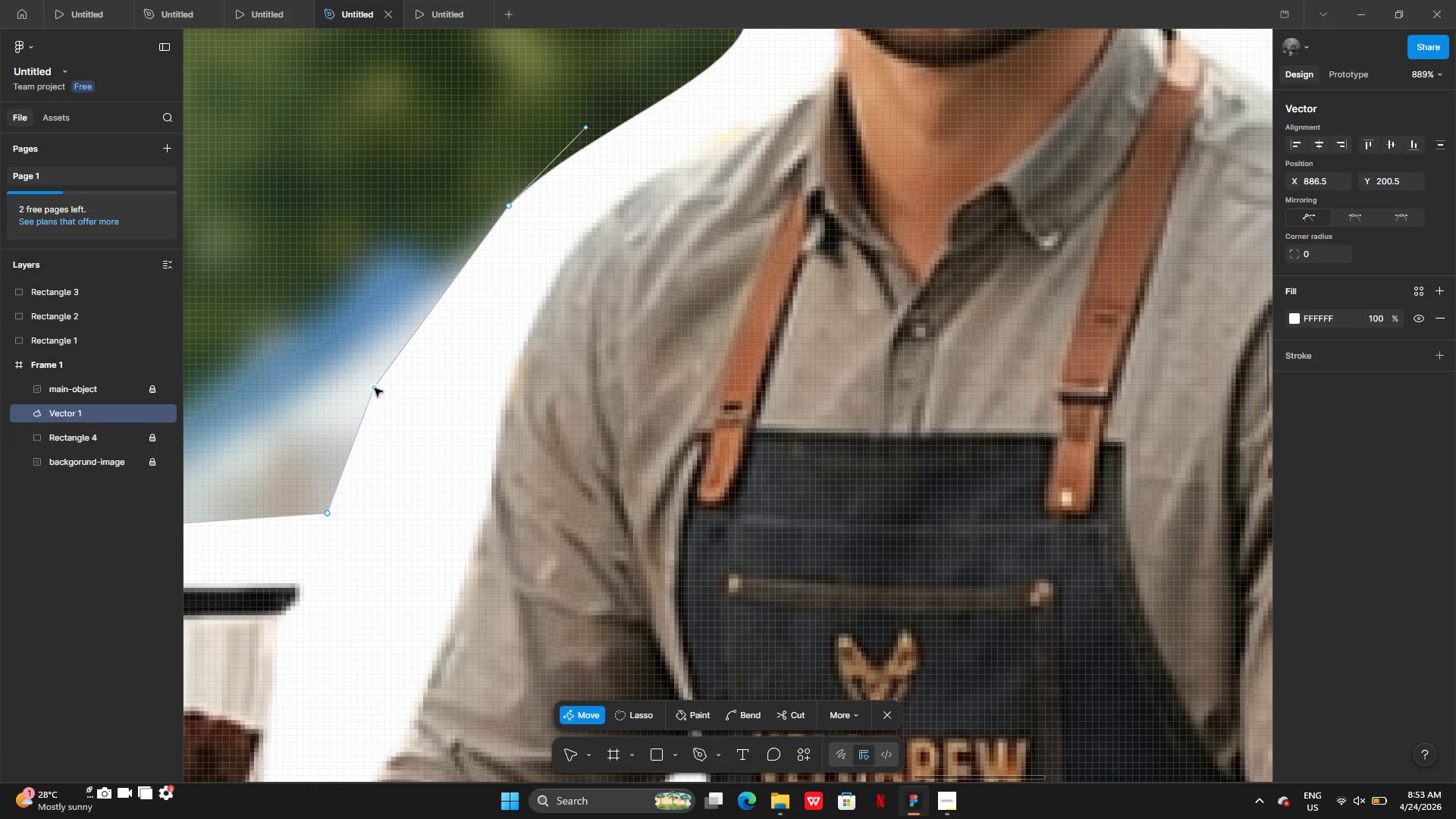 
left_click_drag(start_coordinate=[375, 388], to_coordinate=[387, 400])
 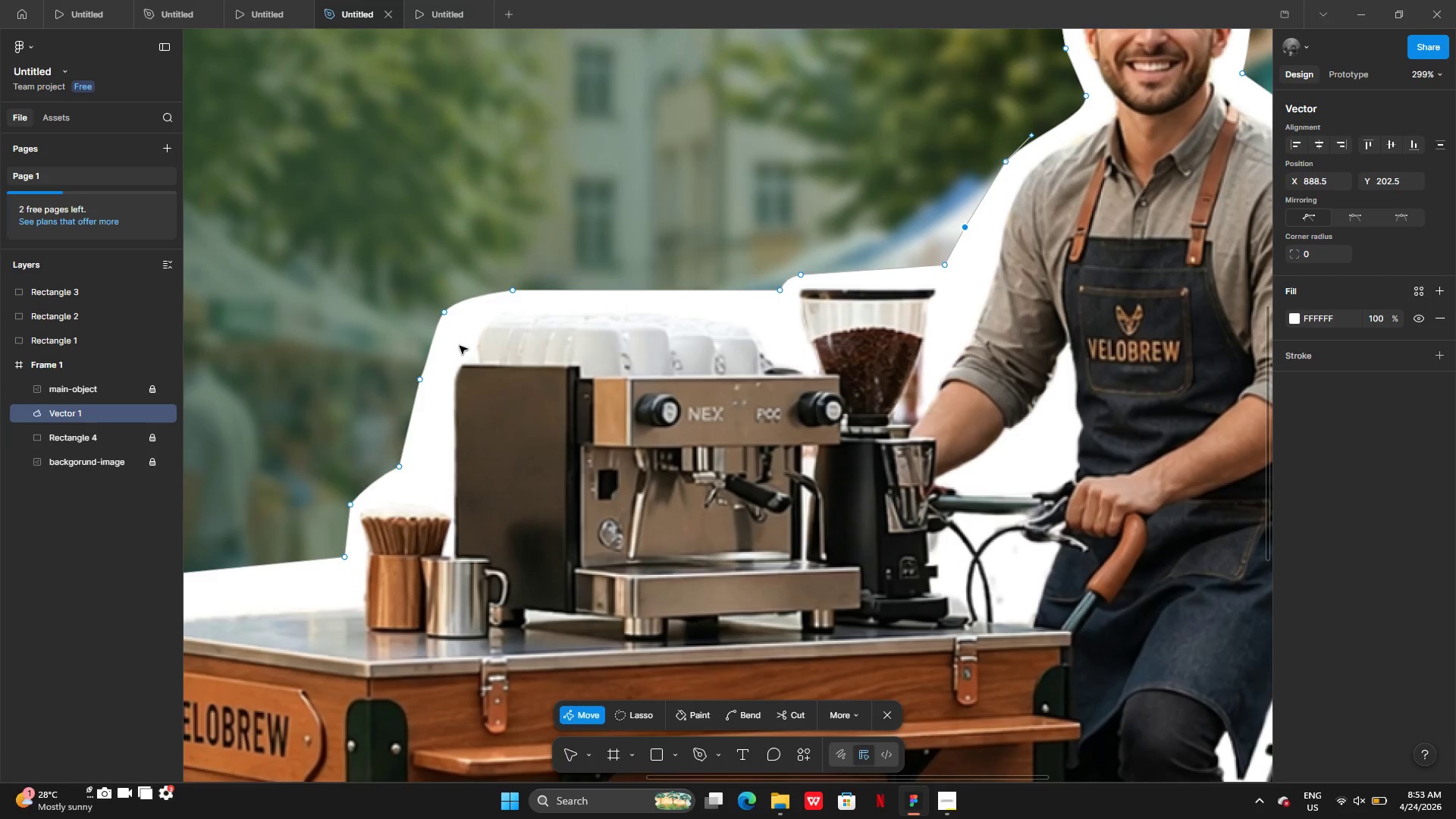 
wait(14.12)
 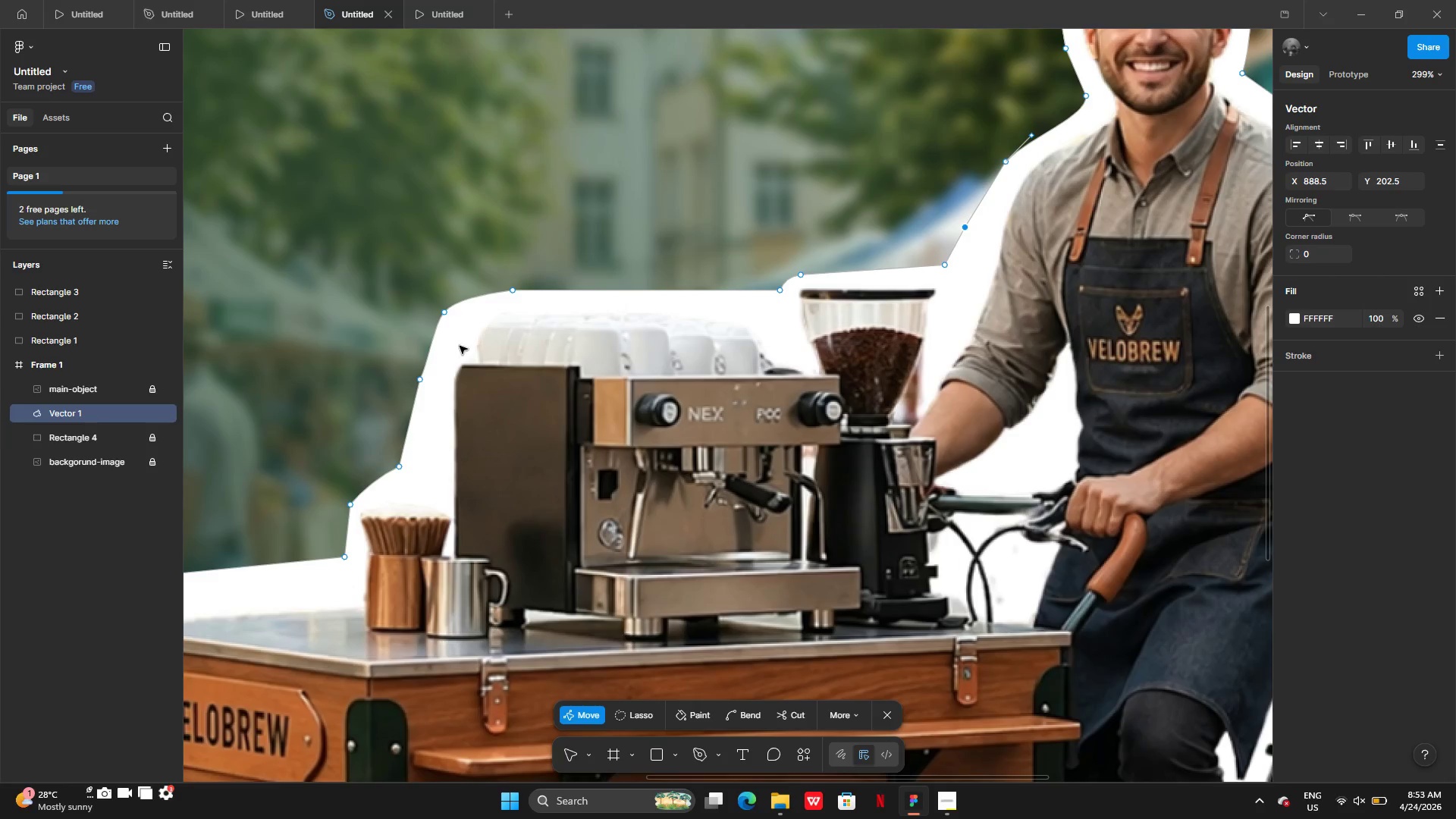 
left_click_drag(start_coordinate=[1101, 255], to_coordinate=[1089, 268])
 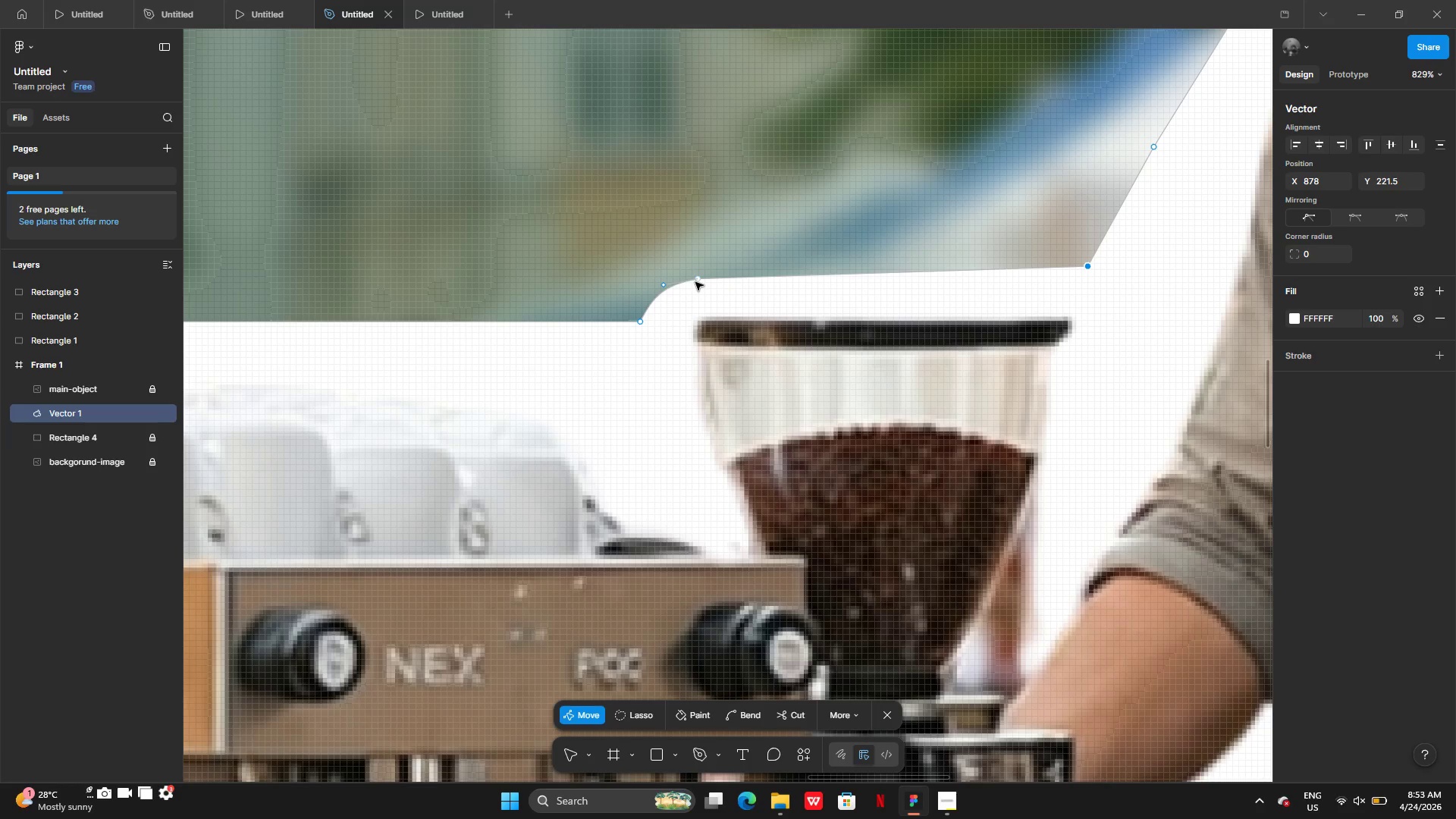 
left_click_drag(start_coordinate=[695, 282], to_coordinate=[695, 268])
 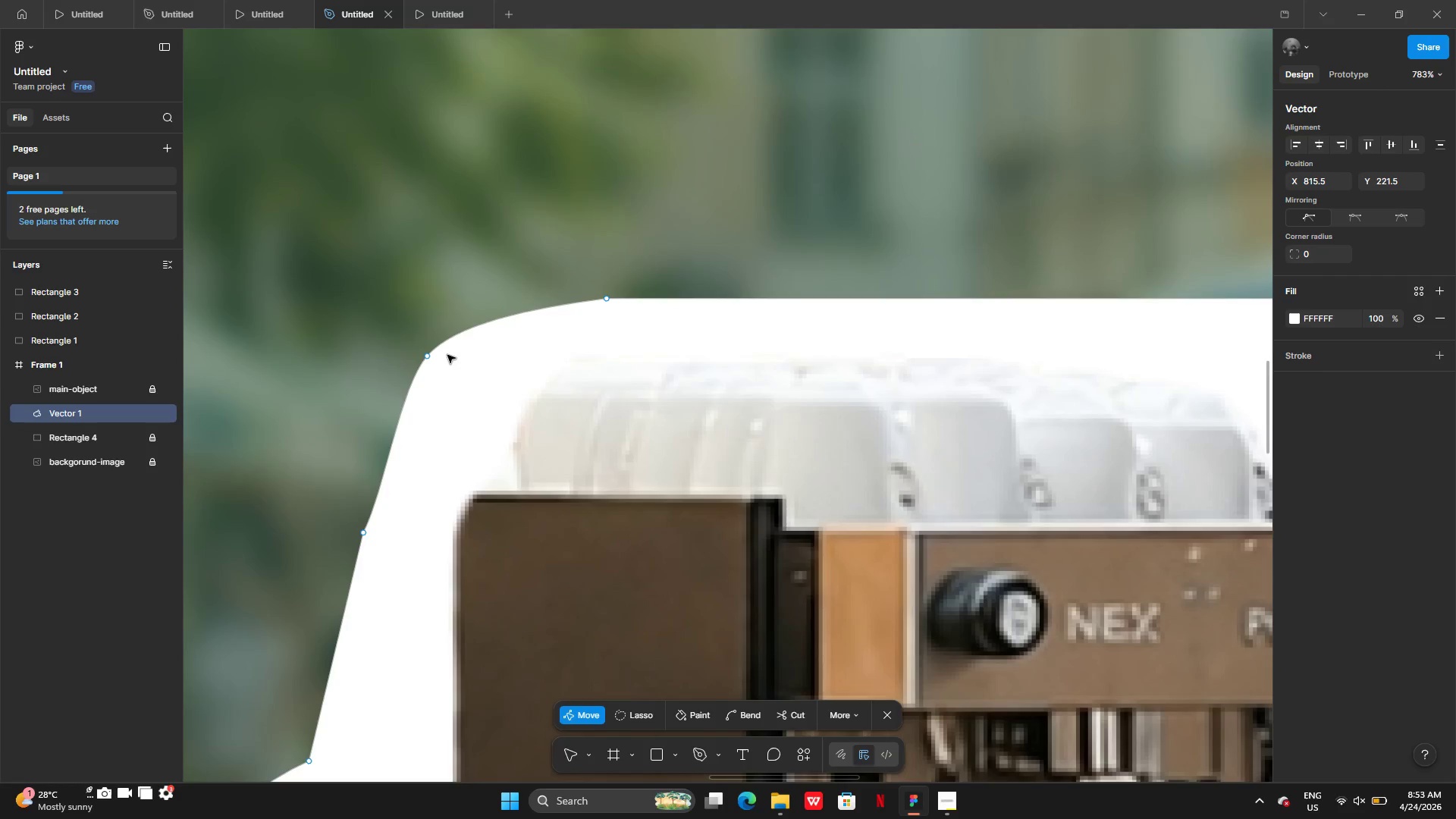 
left_click_drag(start_coordinate=[431, 358], to_coordinate=[453, 316])
 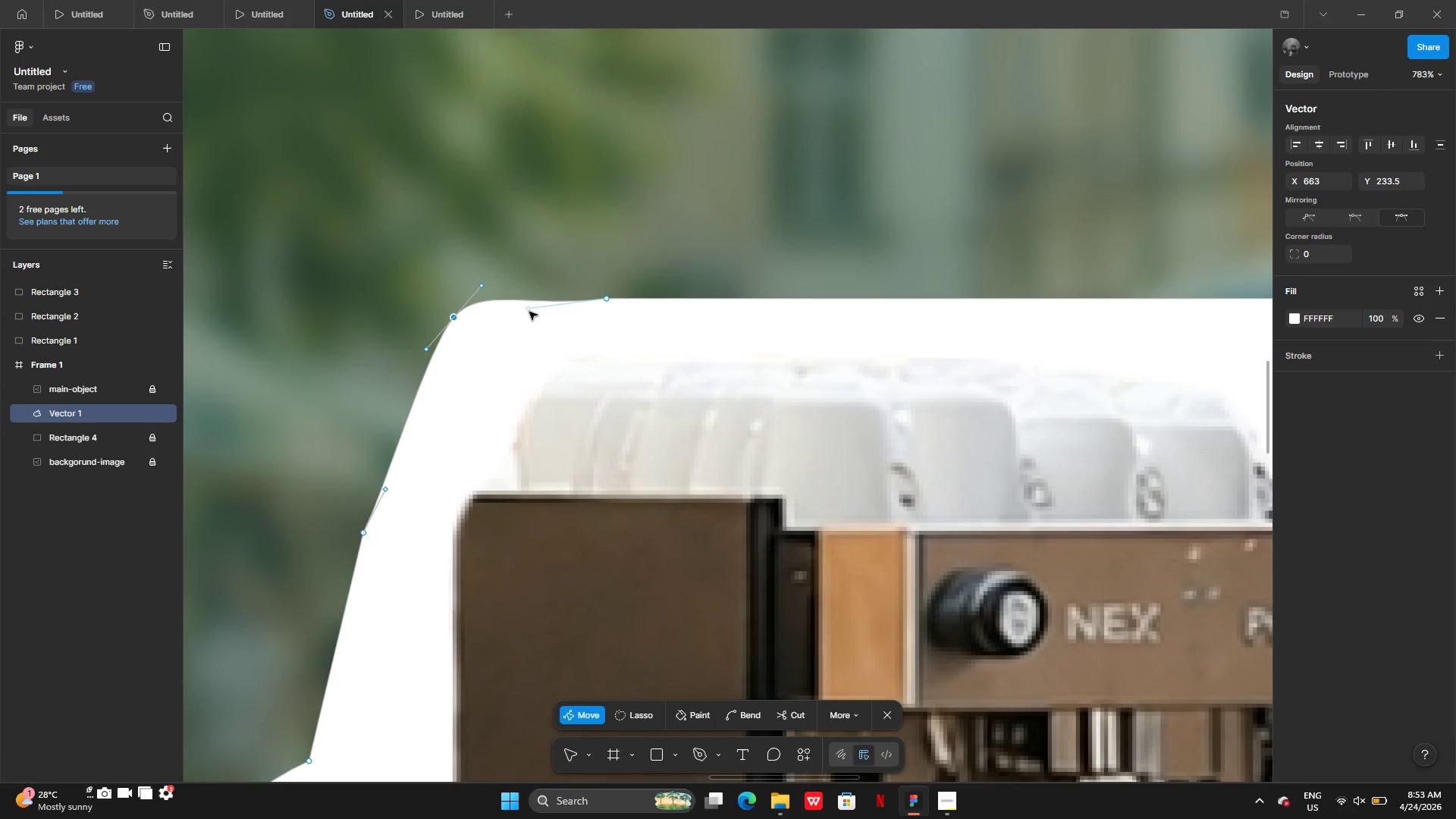 
left_click_drag(start_coordinate=[529, 312], to_coordinate=[525, 295])
 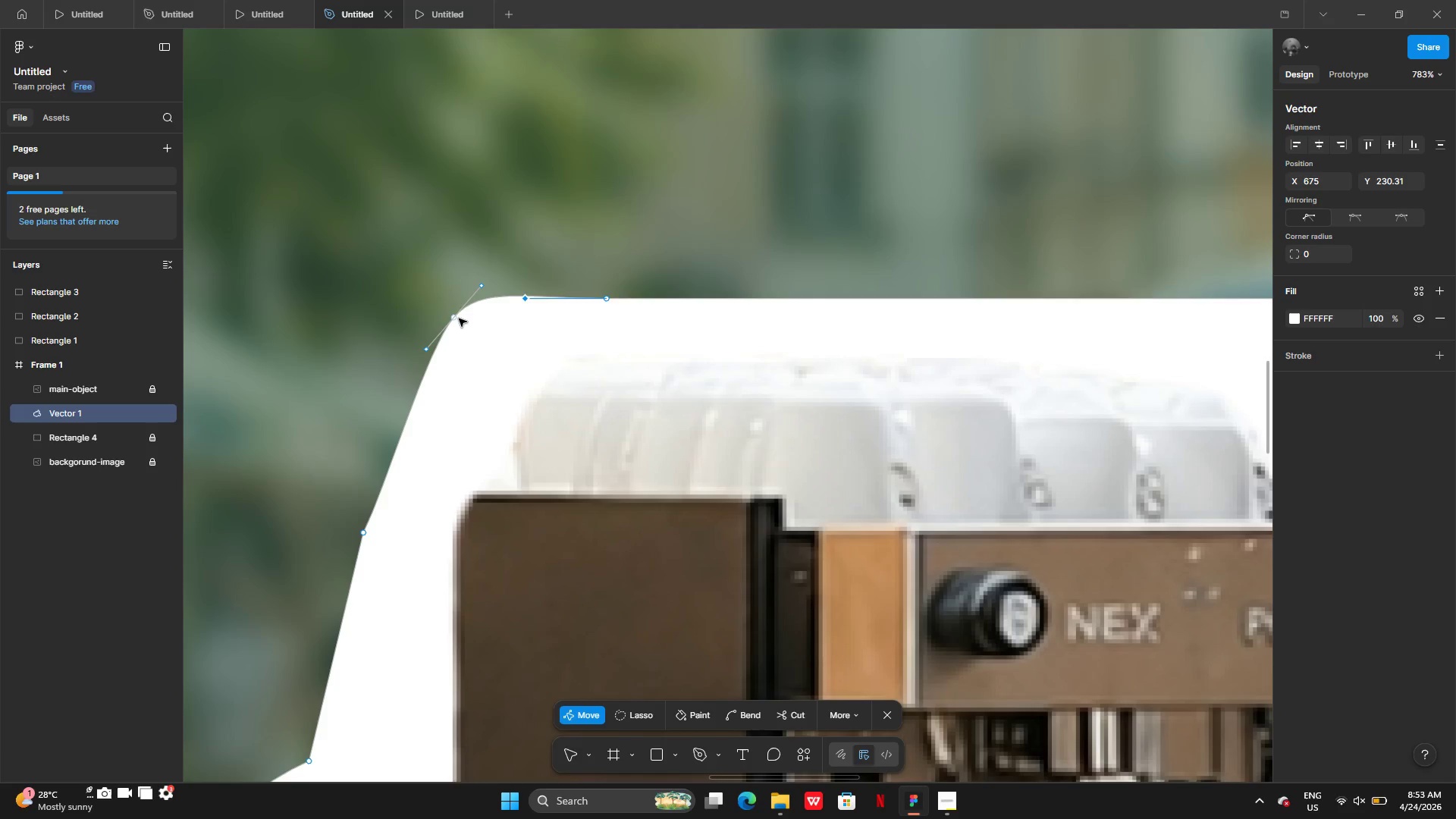 
left_click_drag(start_coordinate=[459, 318], to_coordinate=[448, 326])
 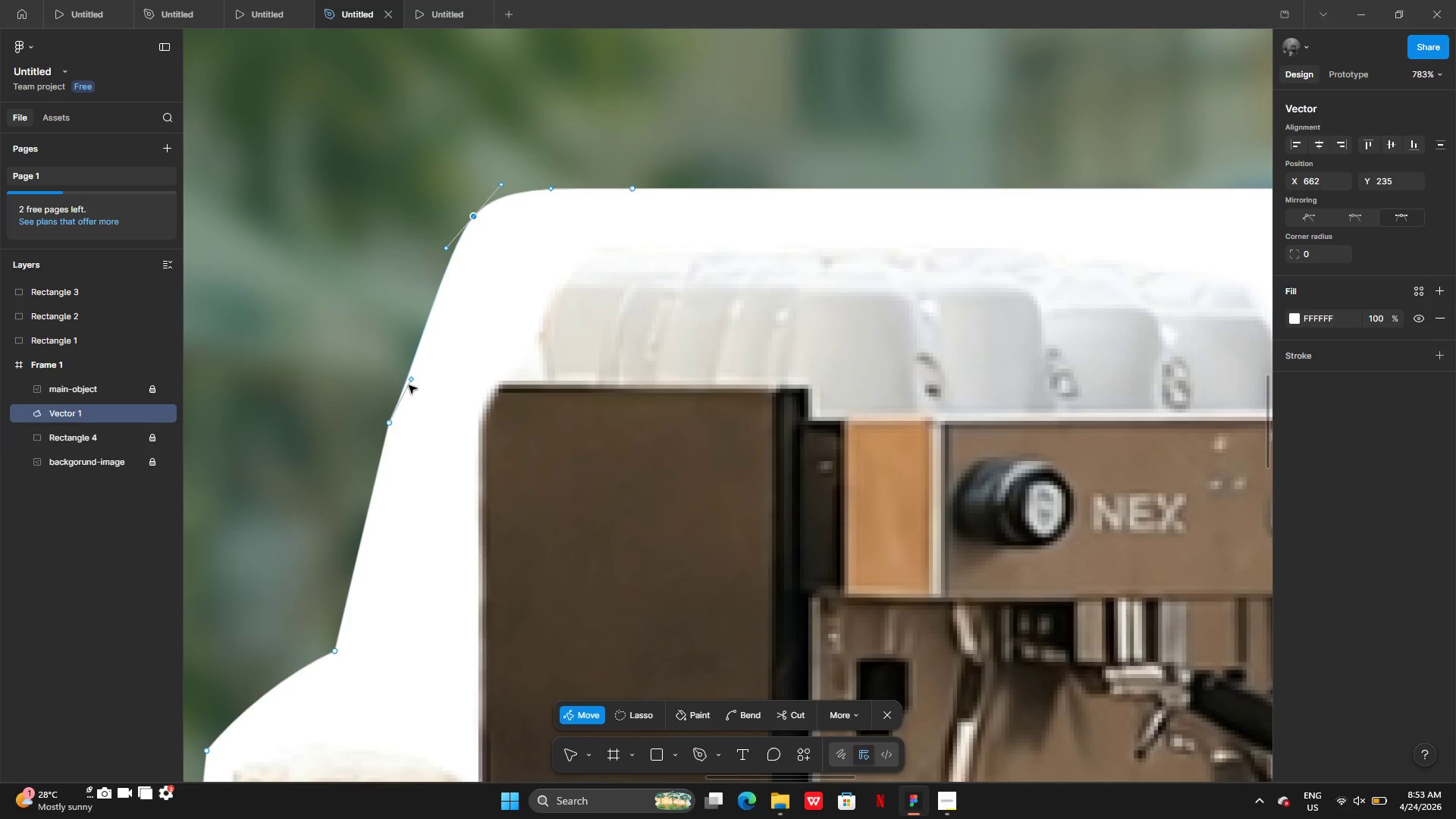 
left_click_drag(start_coordinate=[410, 384], to_coordinate=[406, 337])
 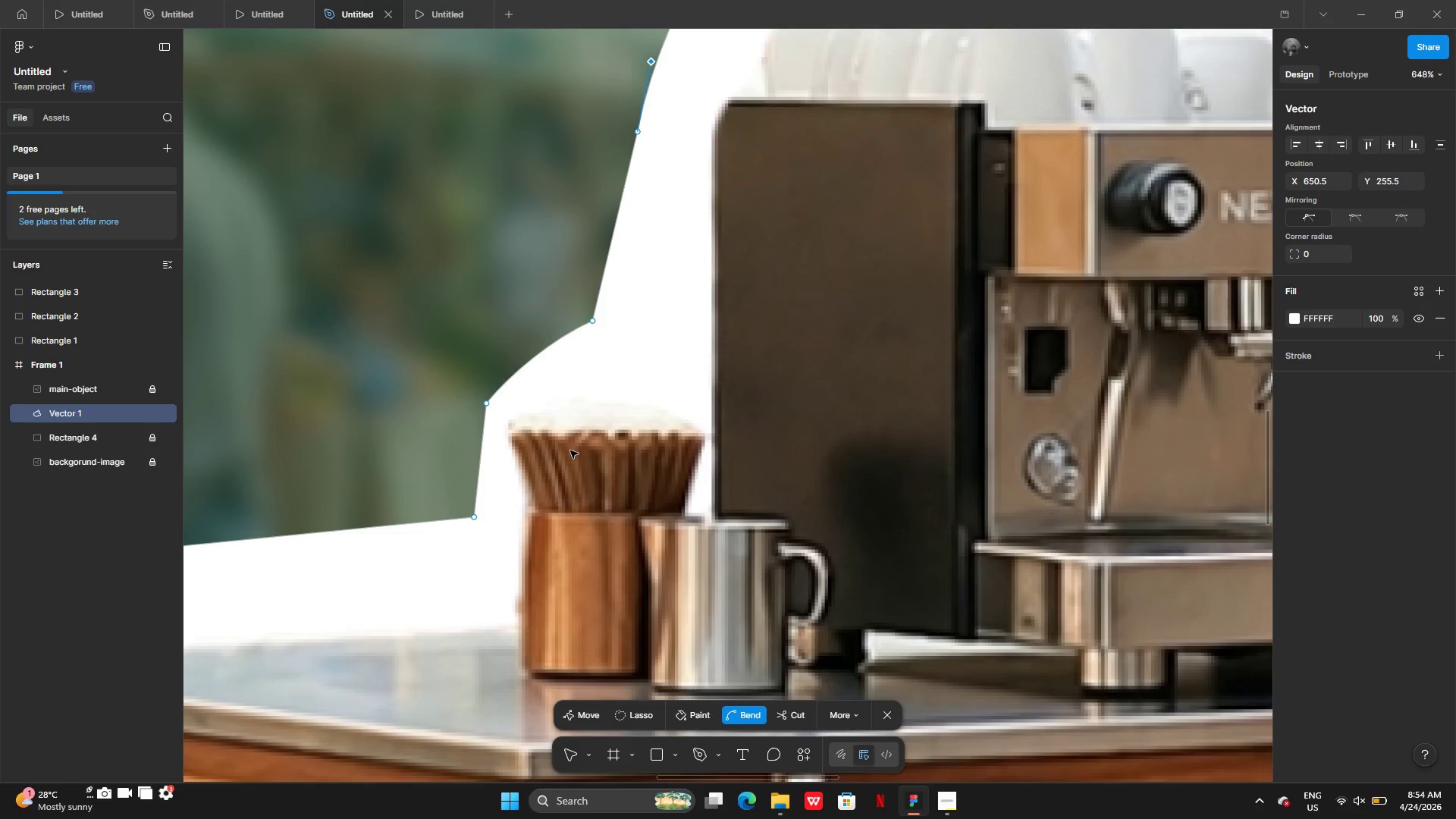 
wait(5.08)
 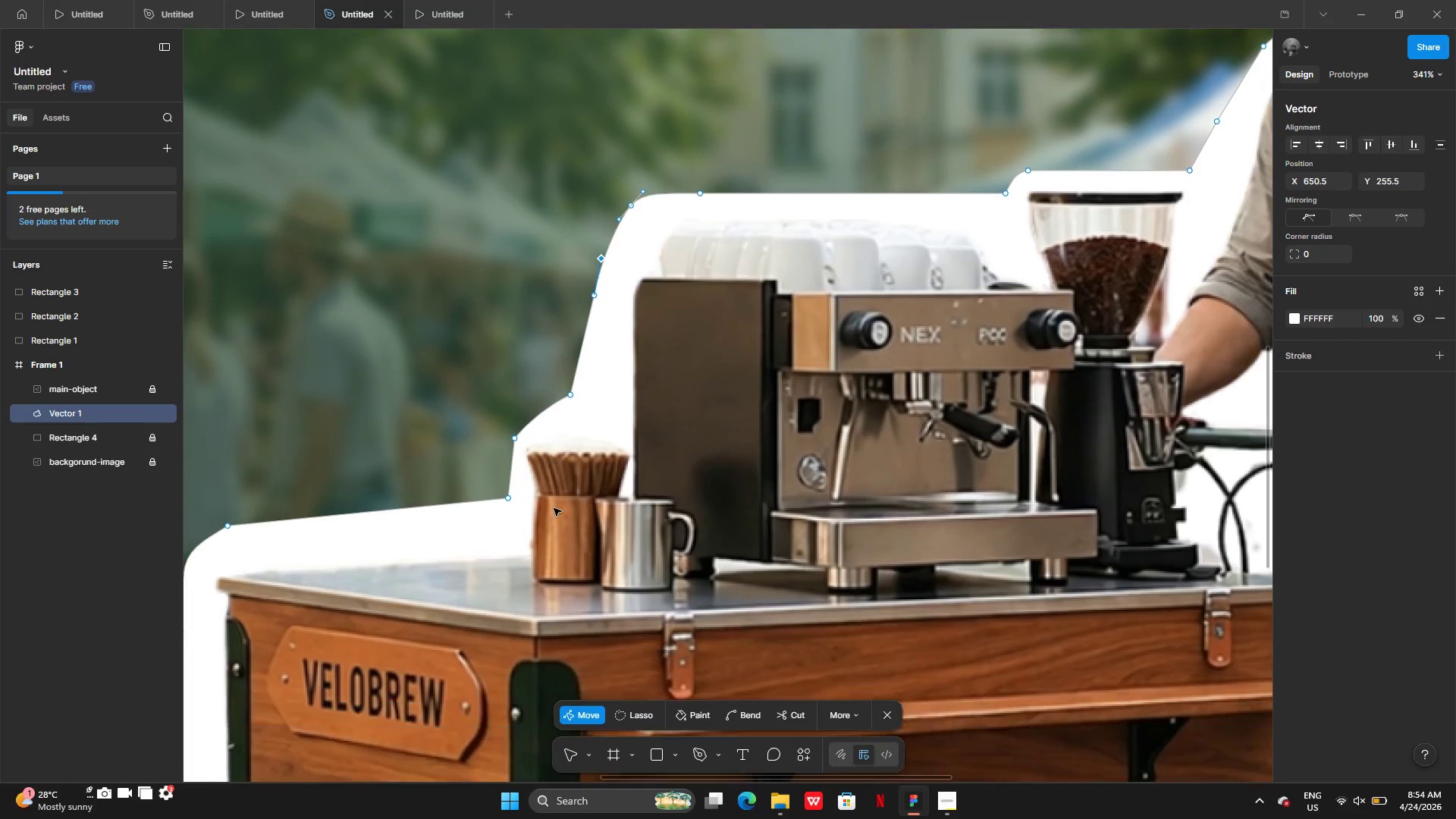 
left_click_drag(start_coordinate=[532, 362], to_coordinate=[540, 372])
 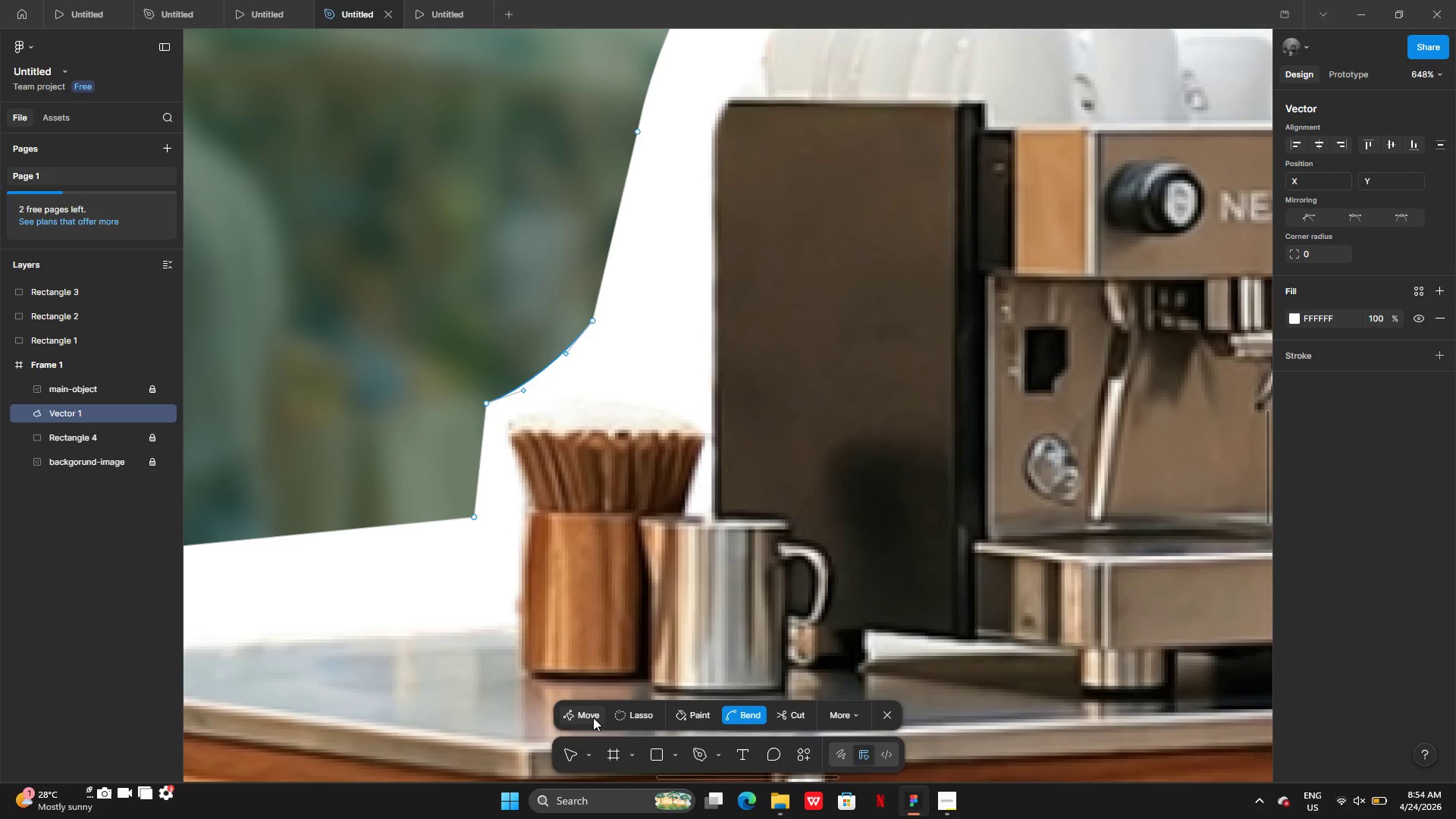 
left_click([593, 717])
 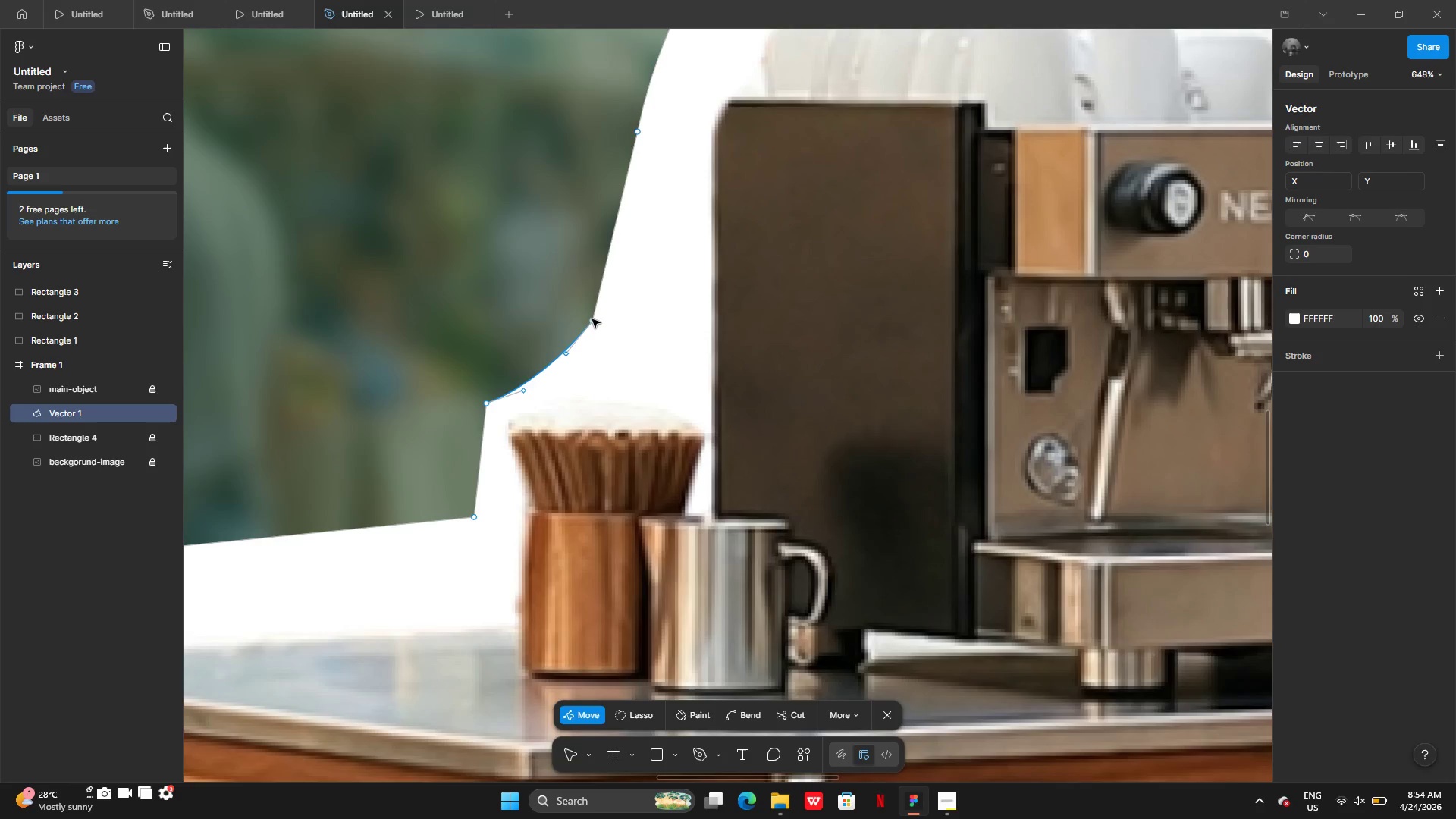 
left_click_drag(start_coordinate=[592, 321], to_coordinate=[579, 381])
 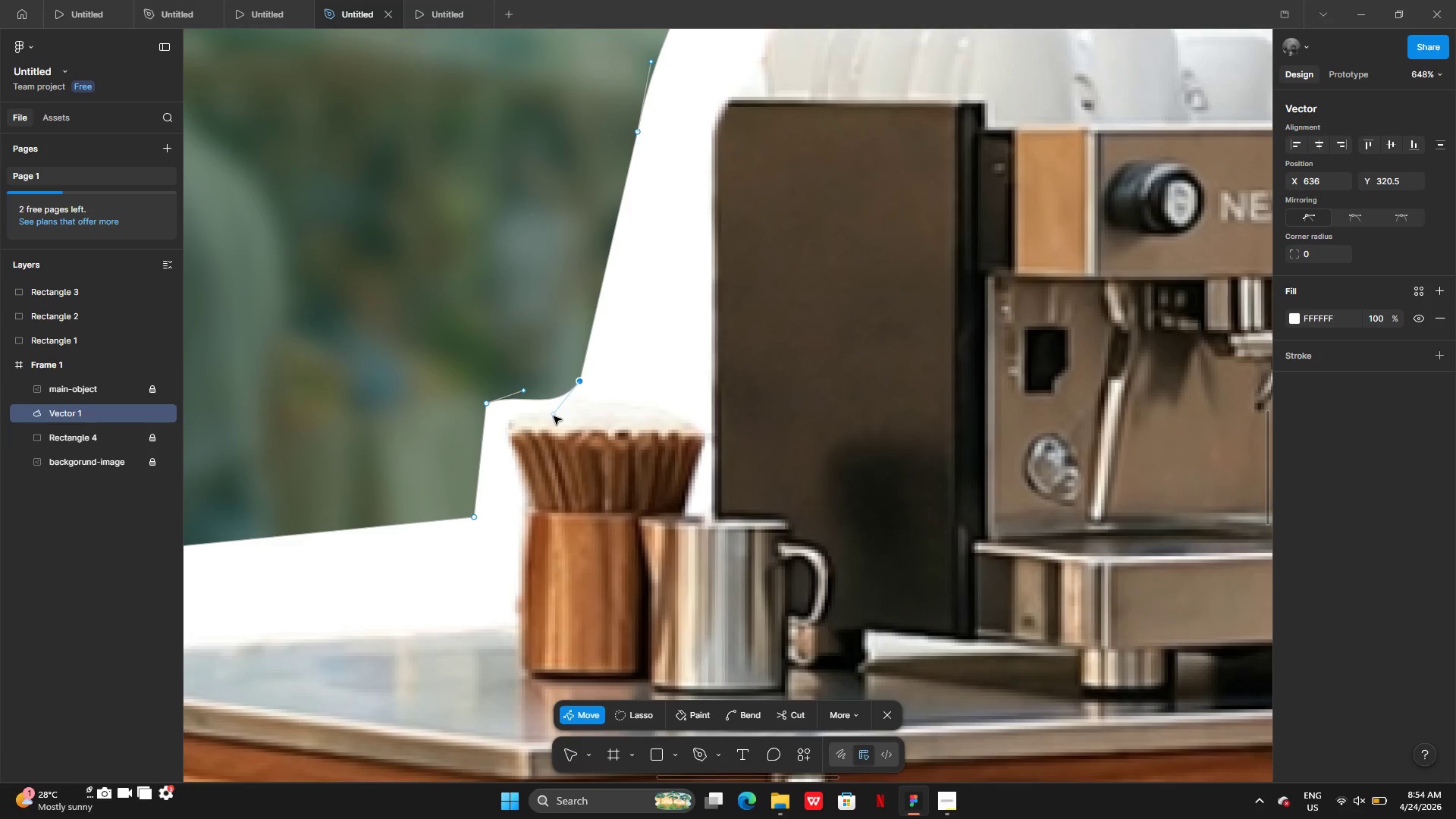 
left_click_drag(start_coordinate=[554, 416], to_coordinate=[516, 378])
 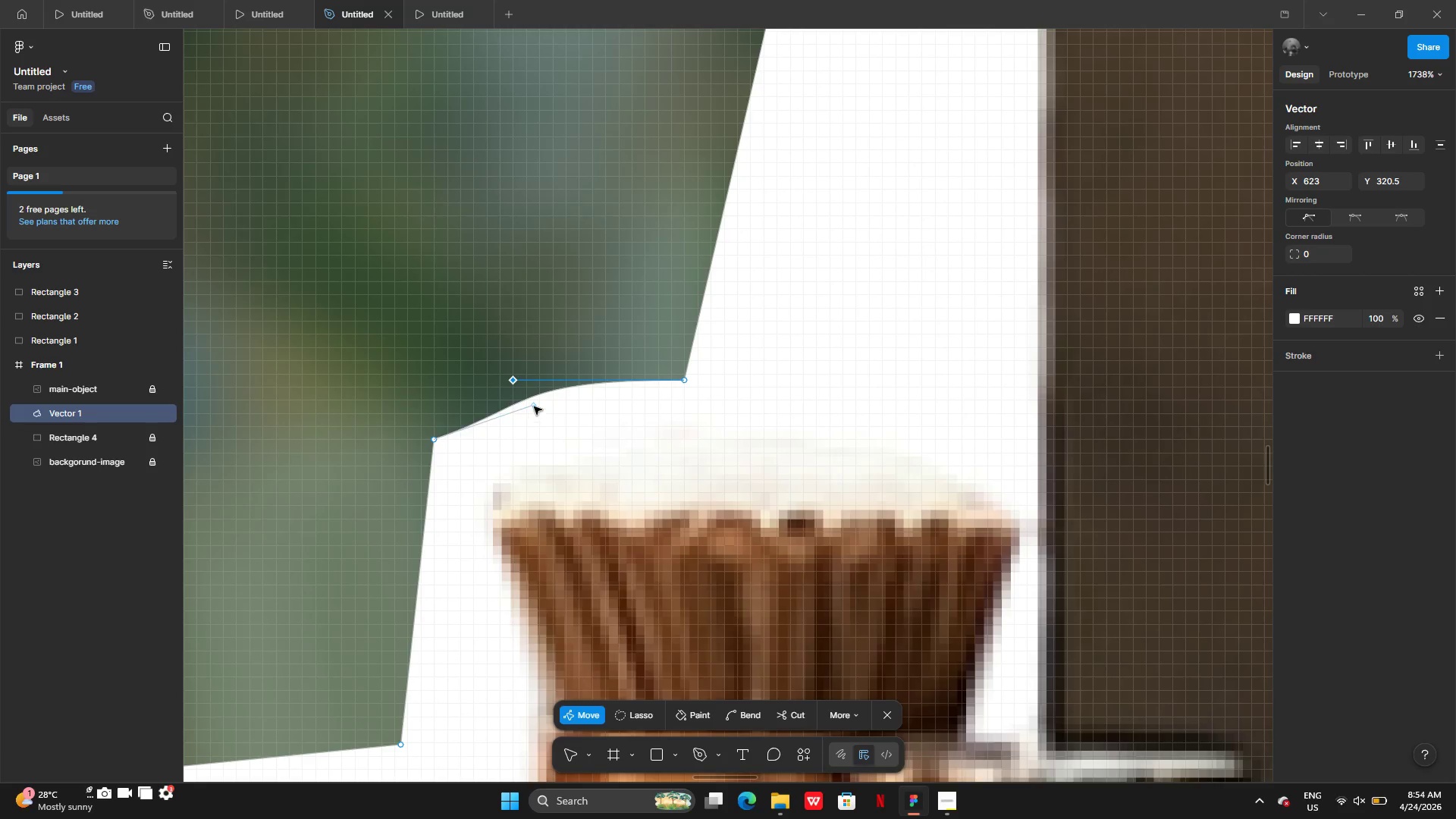 
left_click_drag(start_coordinate=[534, 405], to_coordinate=[434, 384])
 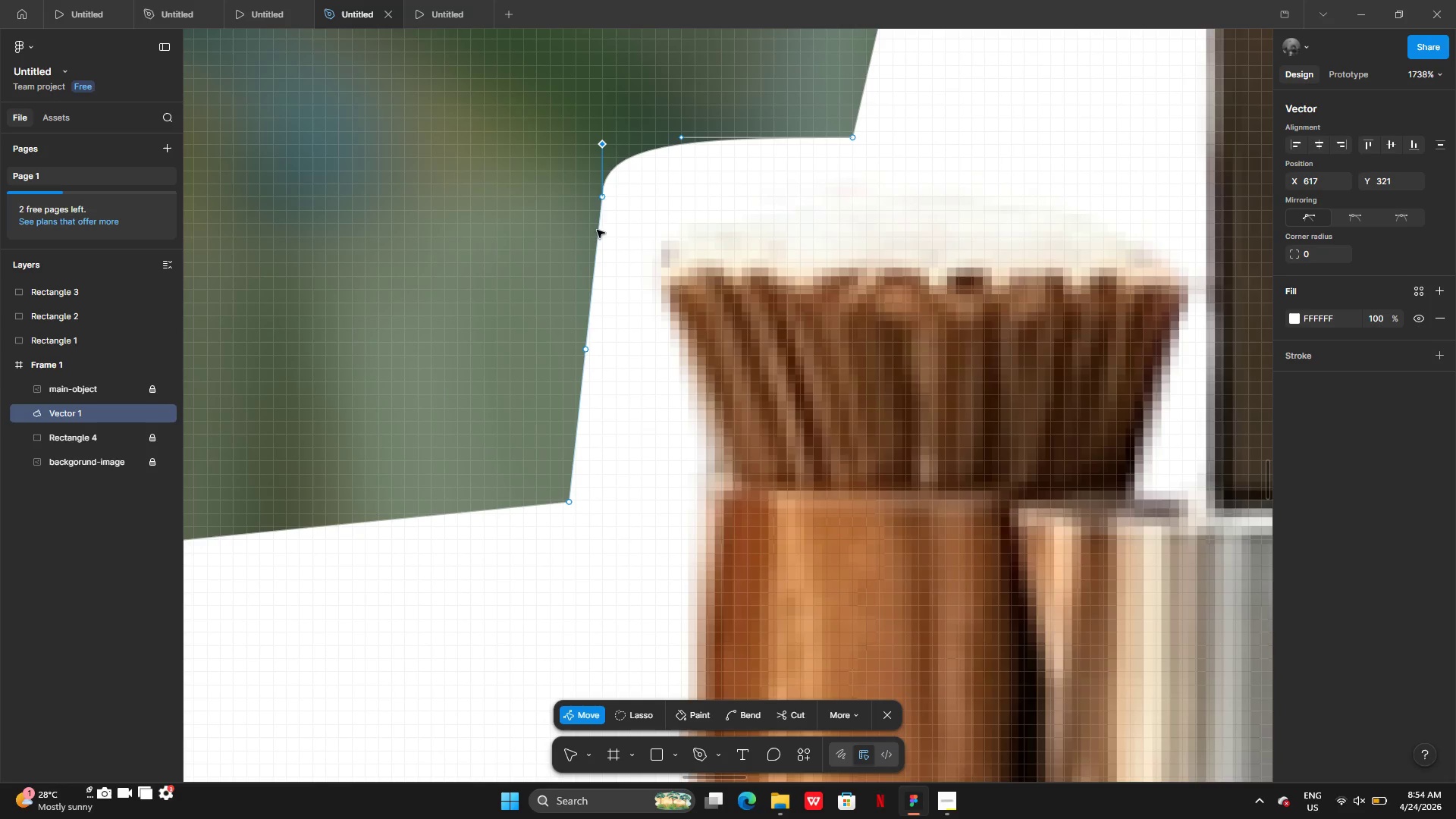 
left_click_drag(start_coordinate=[603, 199], to_coordinate=[581, 196])
 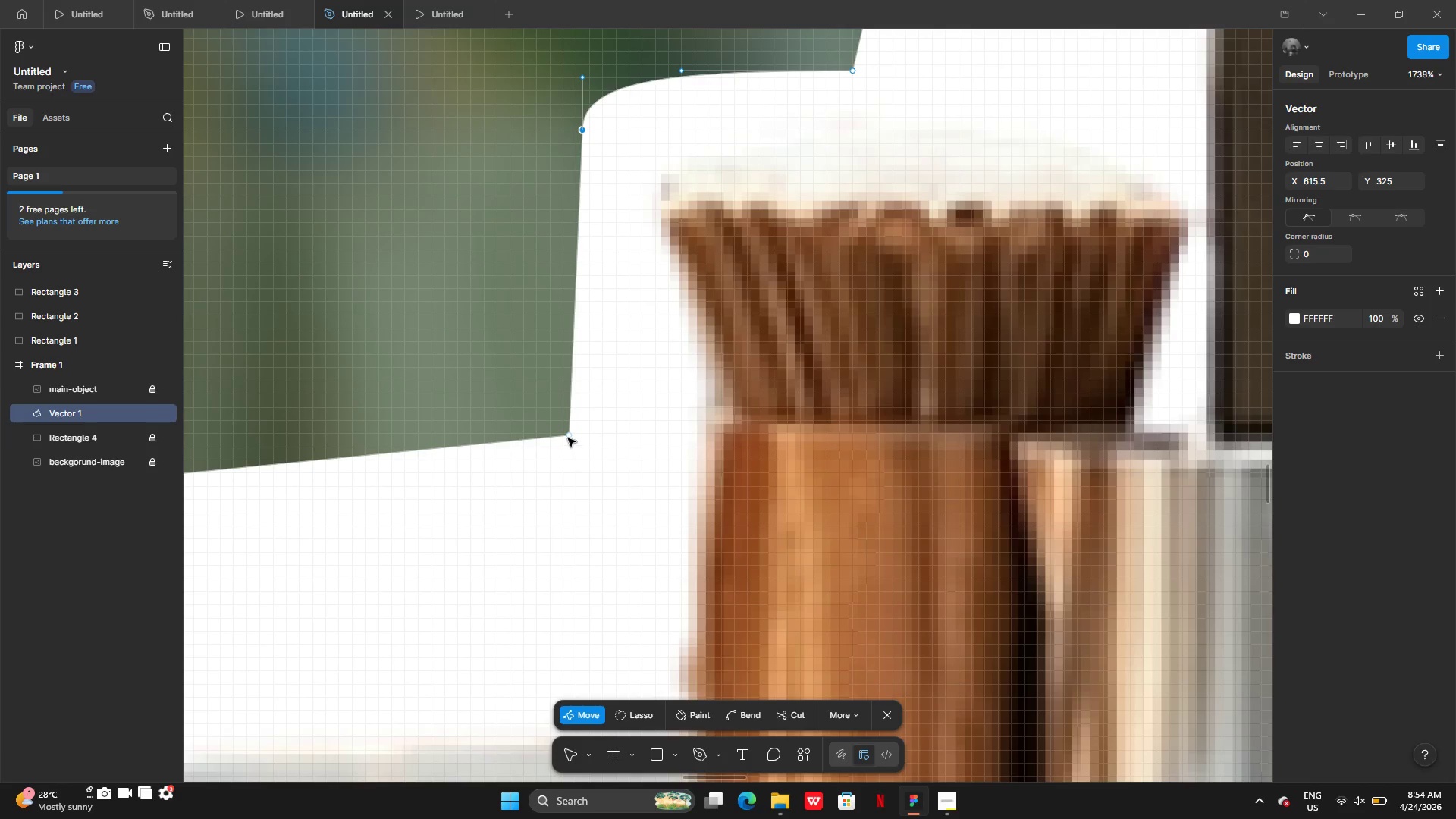 
left_click_drag(start_coordinate=[568, 437], to_coordinate=[575, 425])
 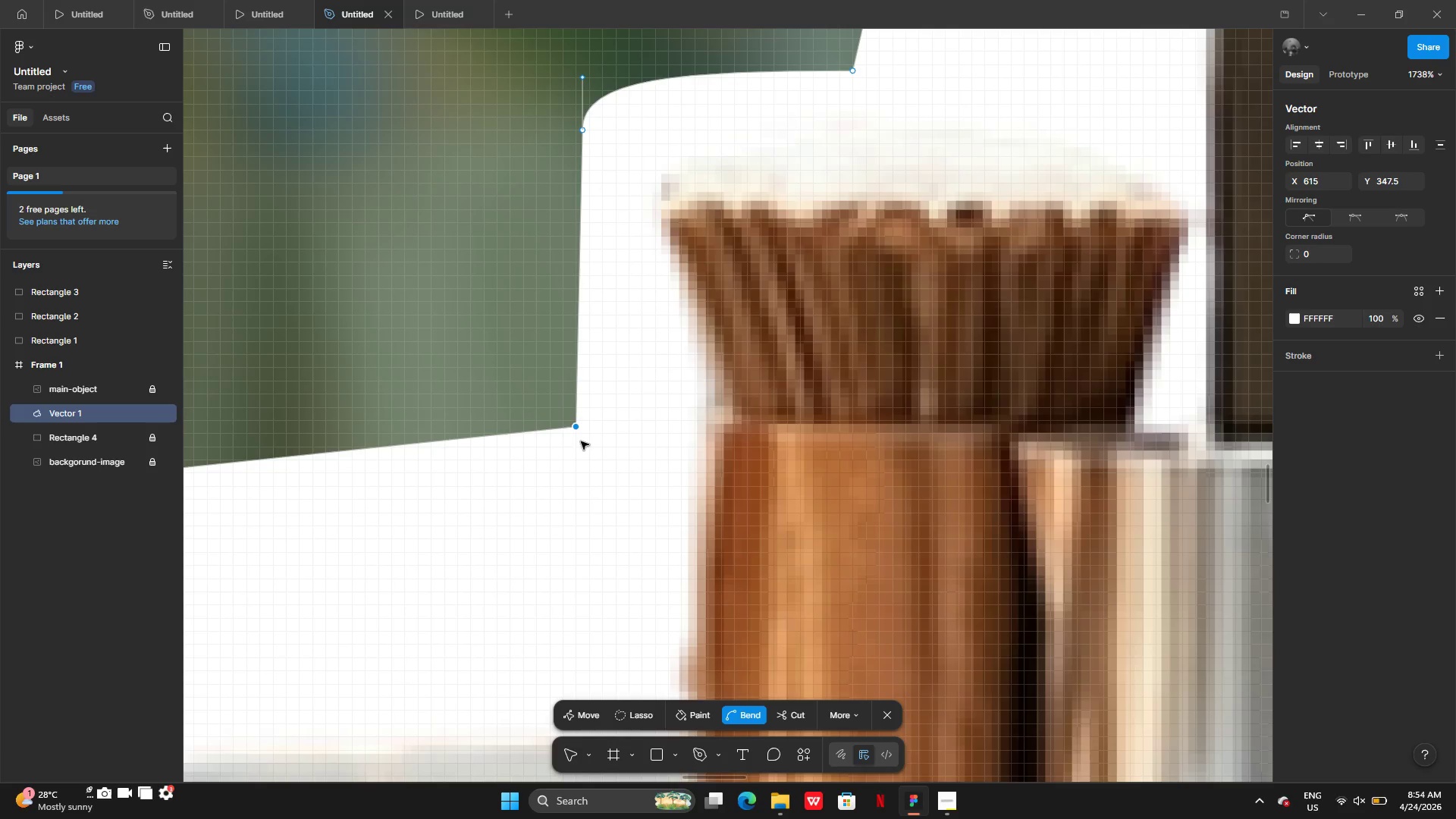 
left_click([576, 427])
 